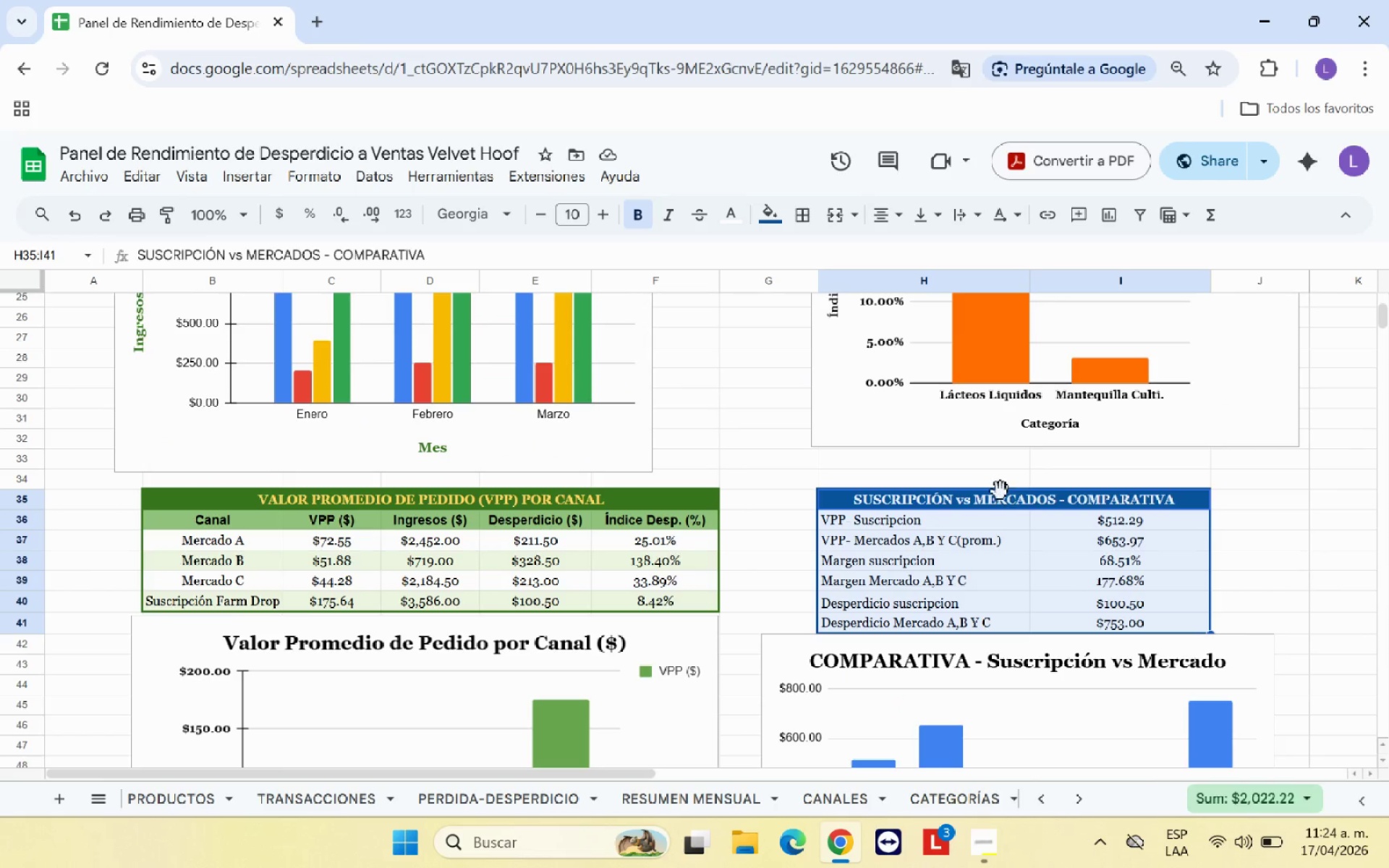 
left_click_drag(start_coordinate=[1001, 491], to_coordinate=[1001, 477])
 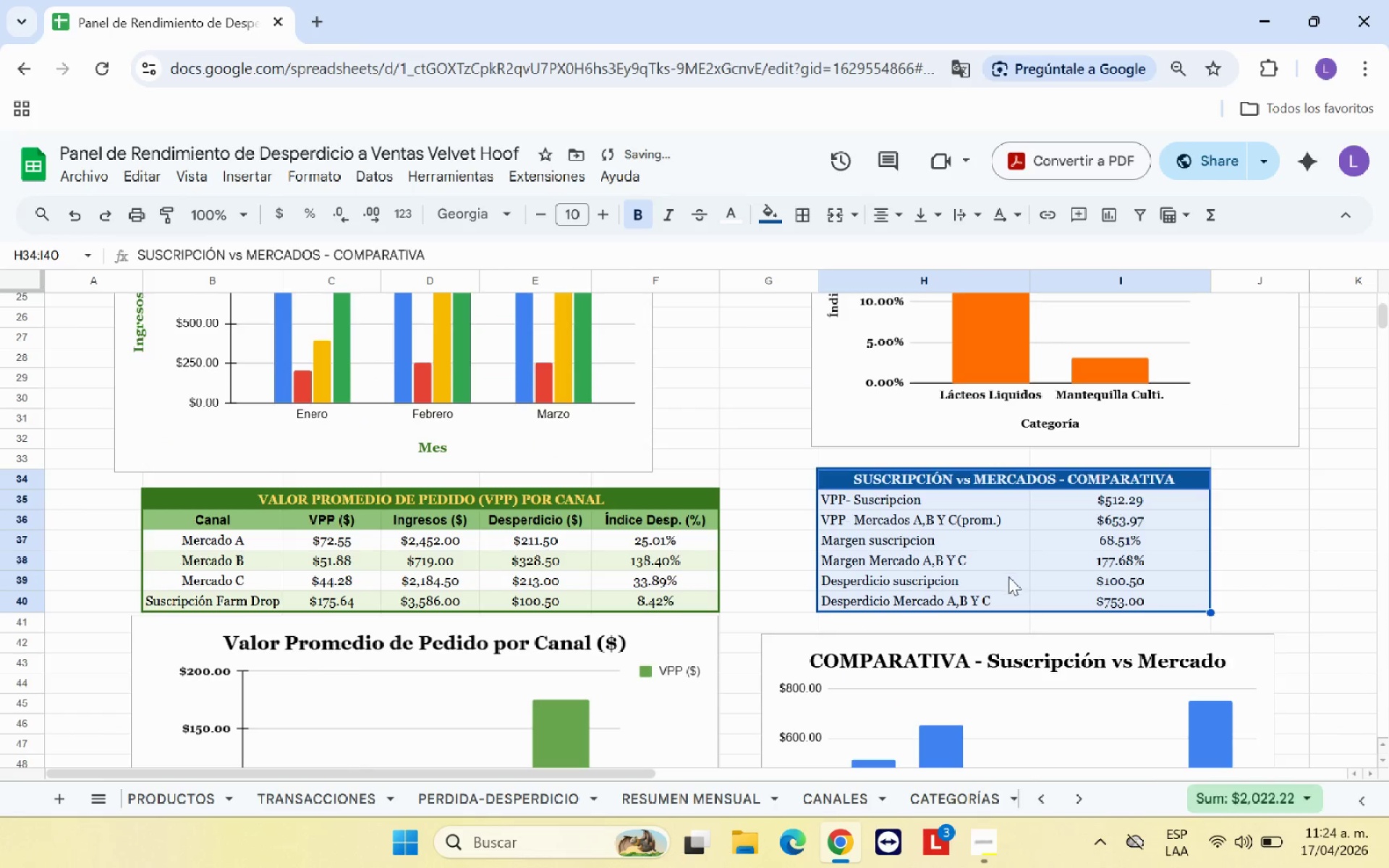 
scroll: coordinate [1008, 576], scroll_direction: down, amount: 3.0
 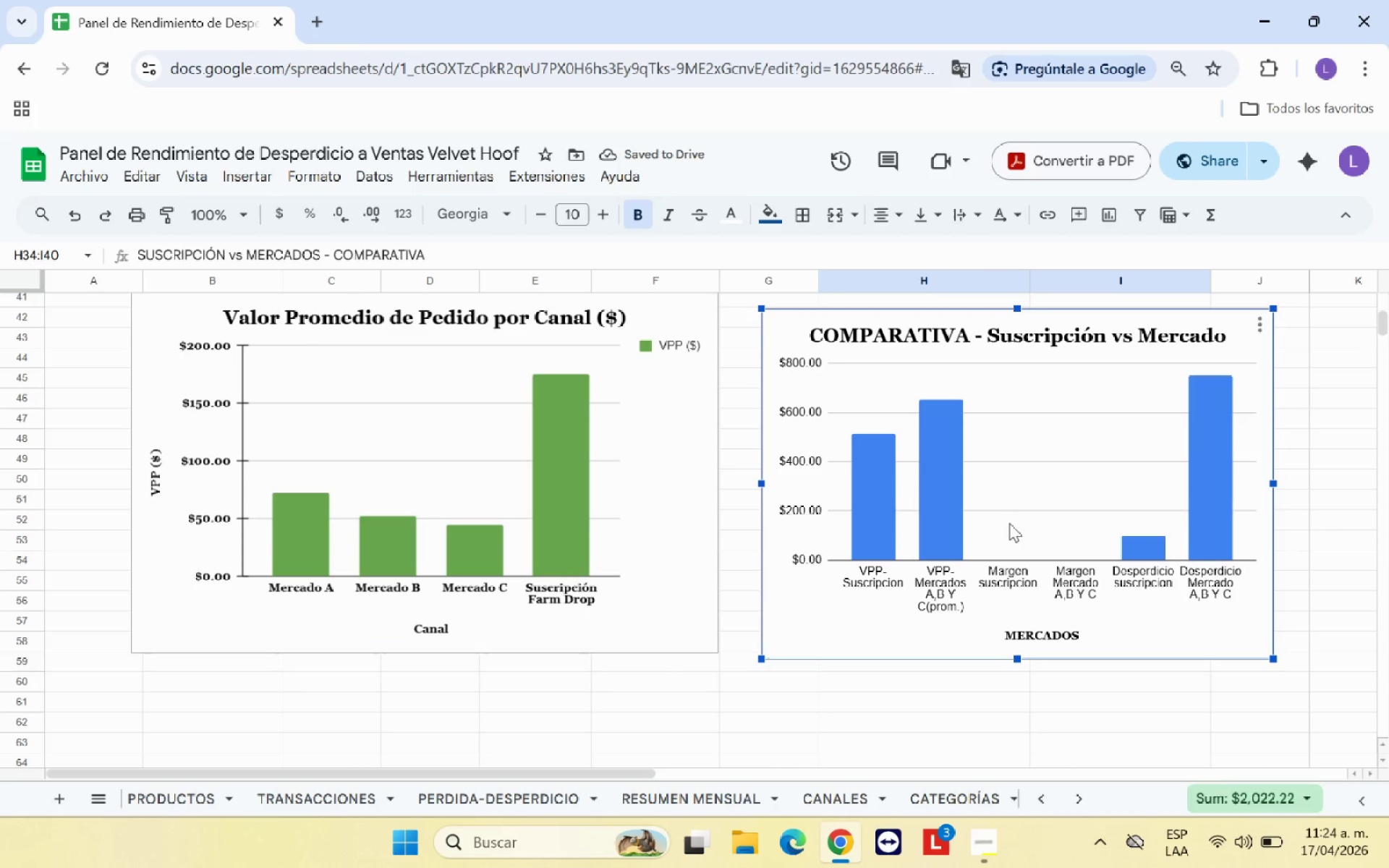 
left_click_drag(start_coordinate=[1018, 517], to_coordinate=[1017, 504])
 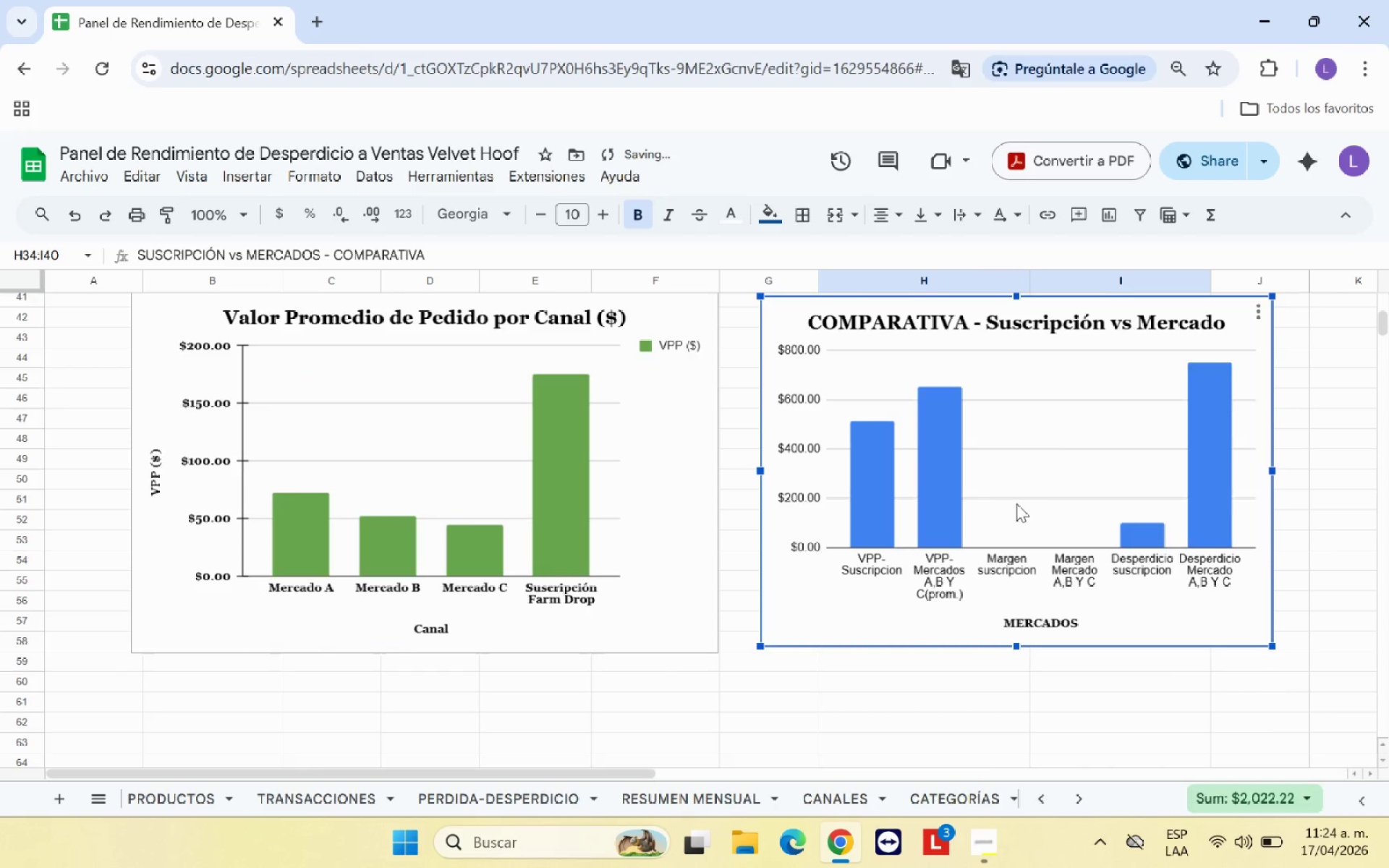 
scroll: coordinate [1016, 503], scroll_direction: up, amount: 2.0
 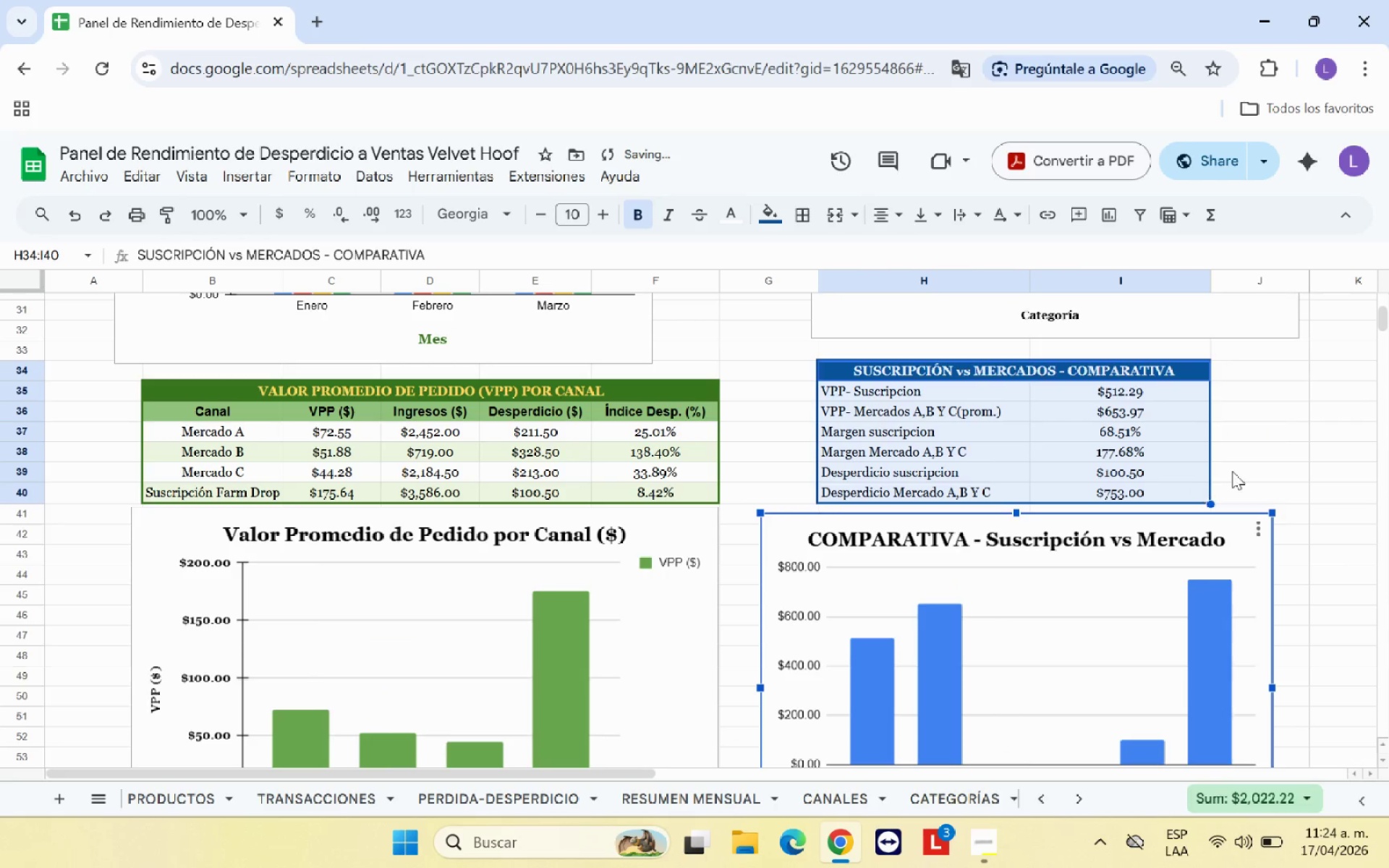 
left_click([1279, 448])
 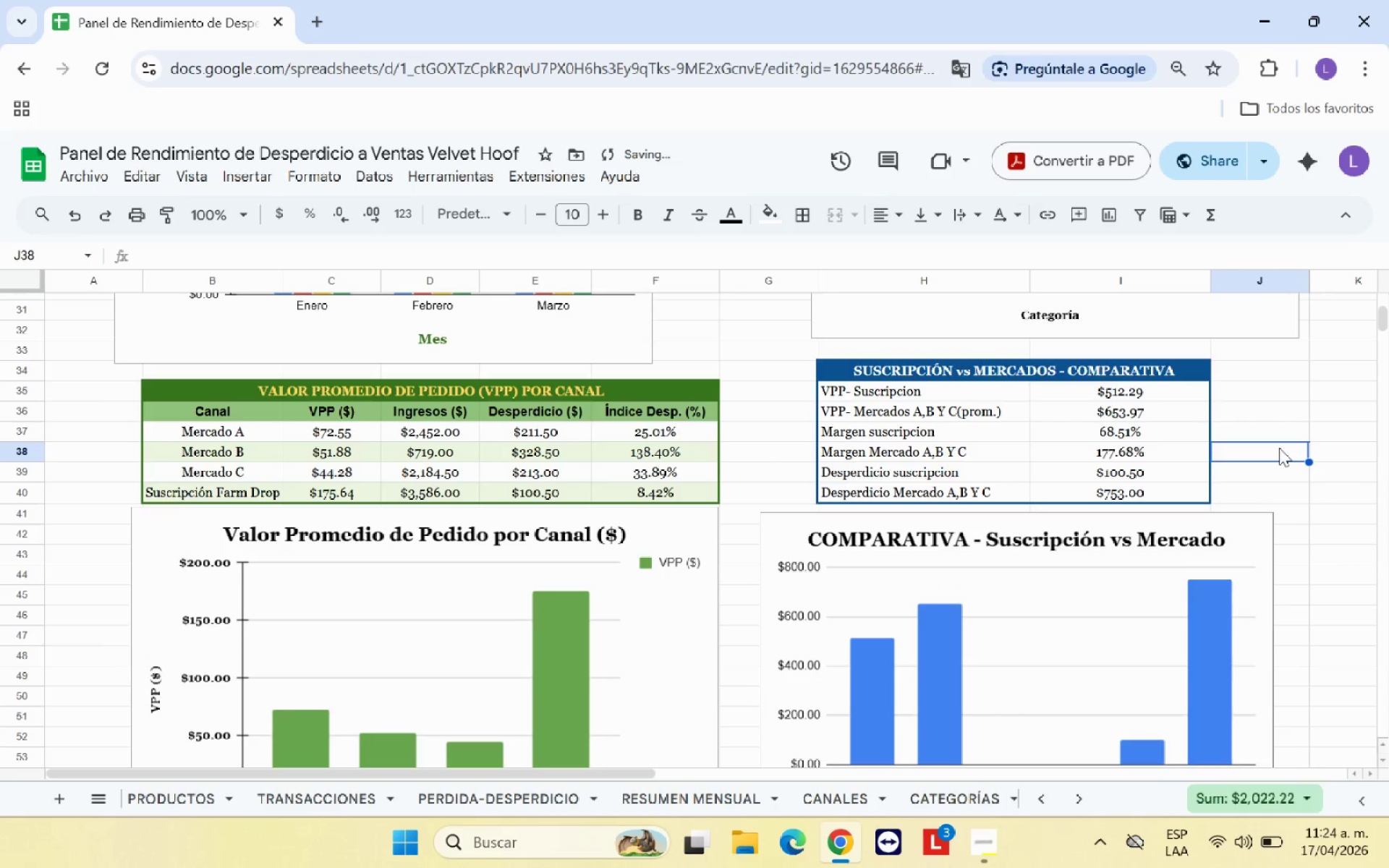 
scroll: coordinate [1279, 448], scroll_direction: down, amount: 2.0
 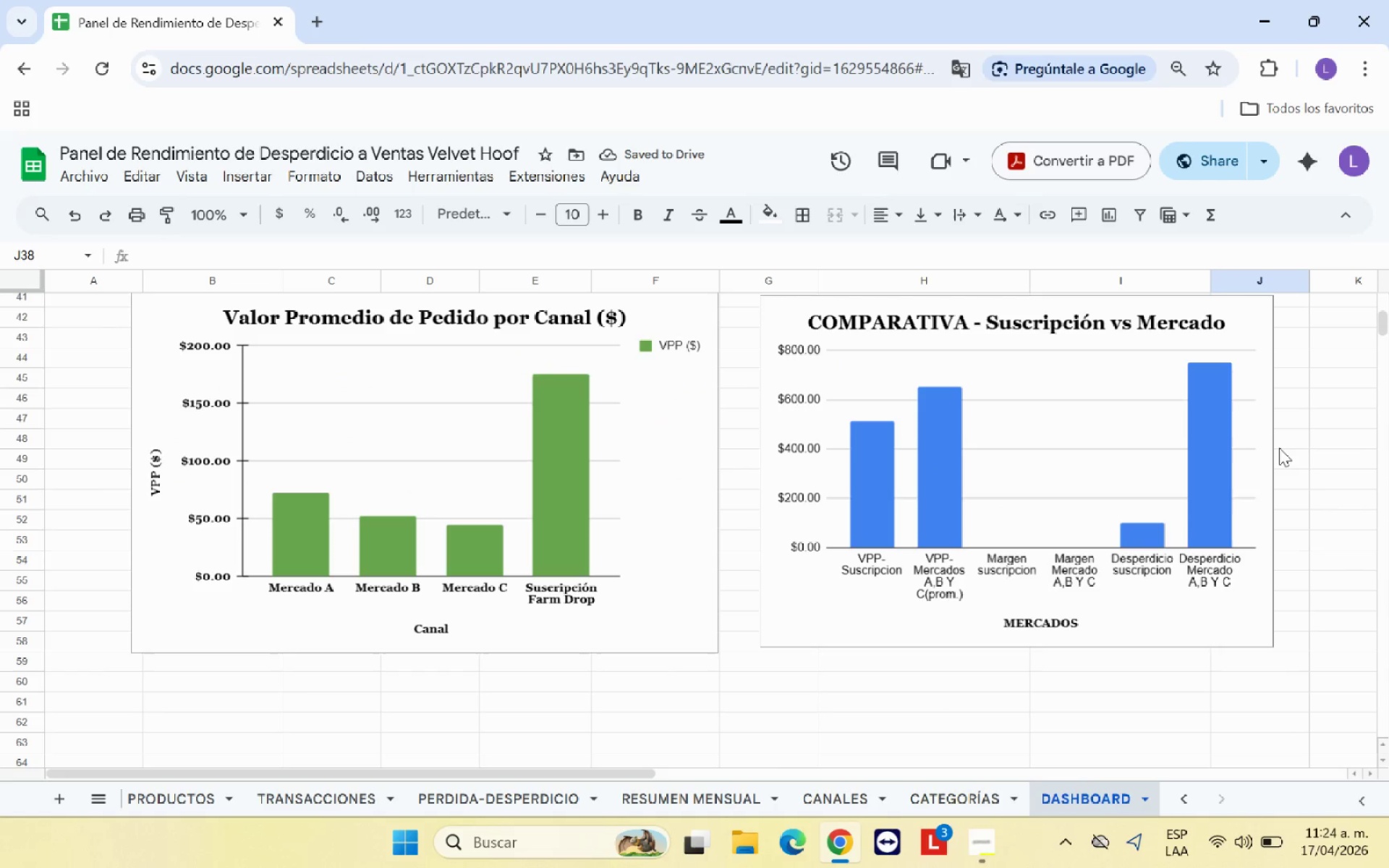 
scroll: coordinate [1279, 448], scroll_direction: up, amount: 4.0
 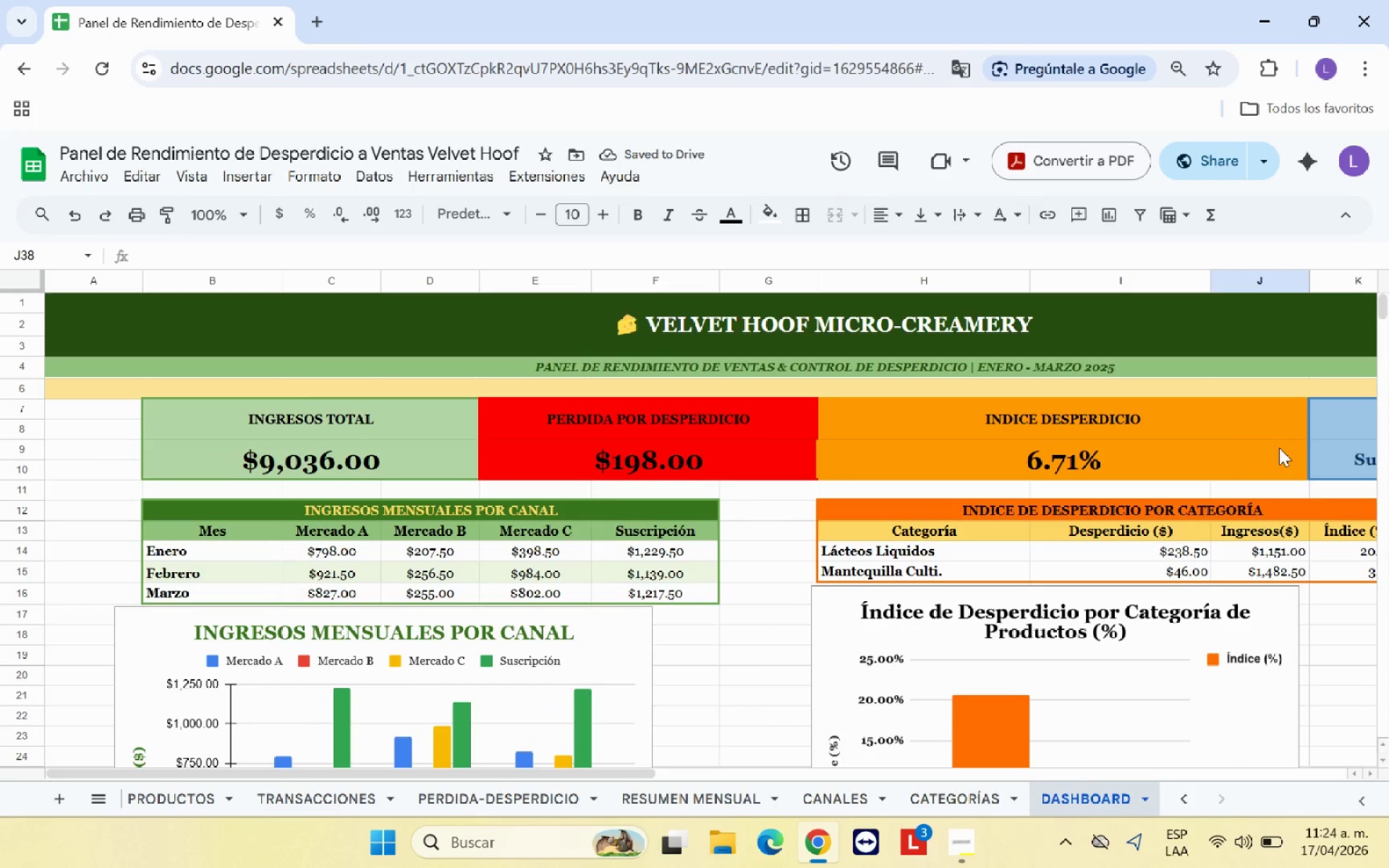 
scroll: coordinate [1278, 448], scroll_direction: down, amount: 3.0
 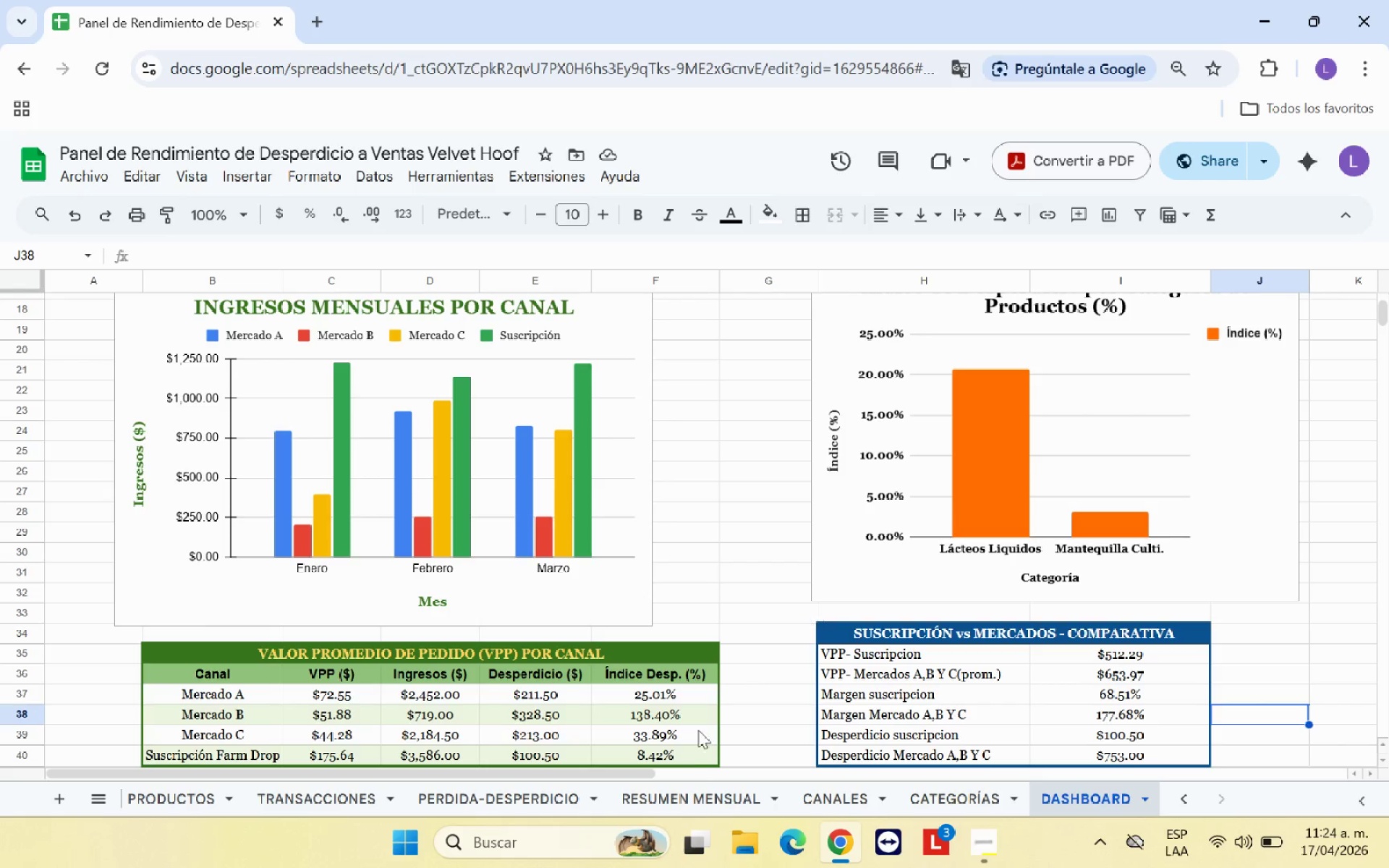 
left_click([436, 796])
 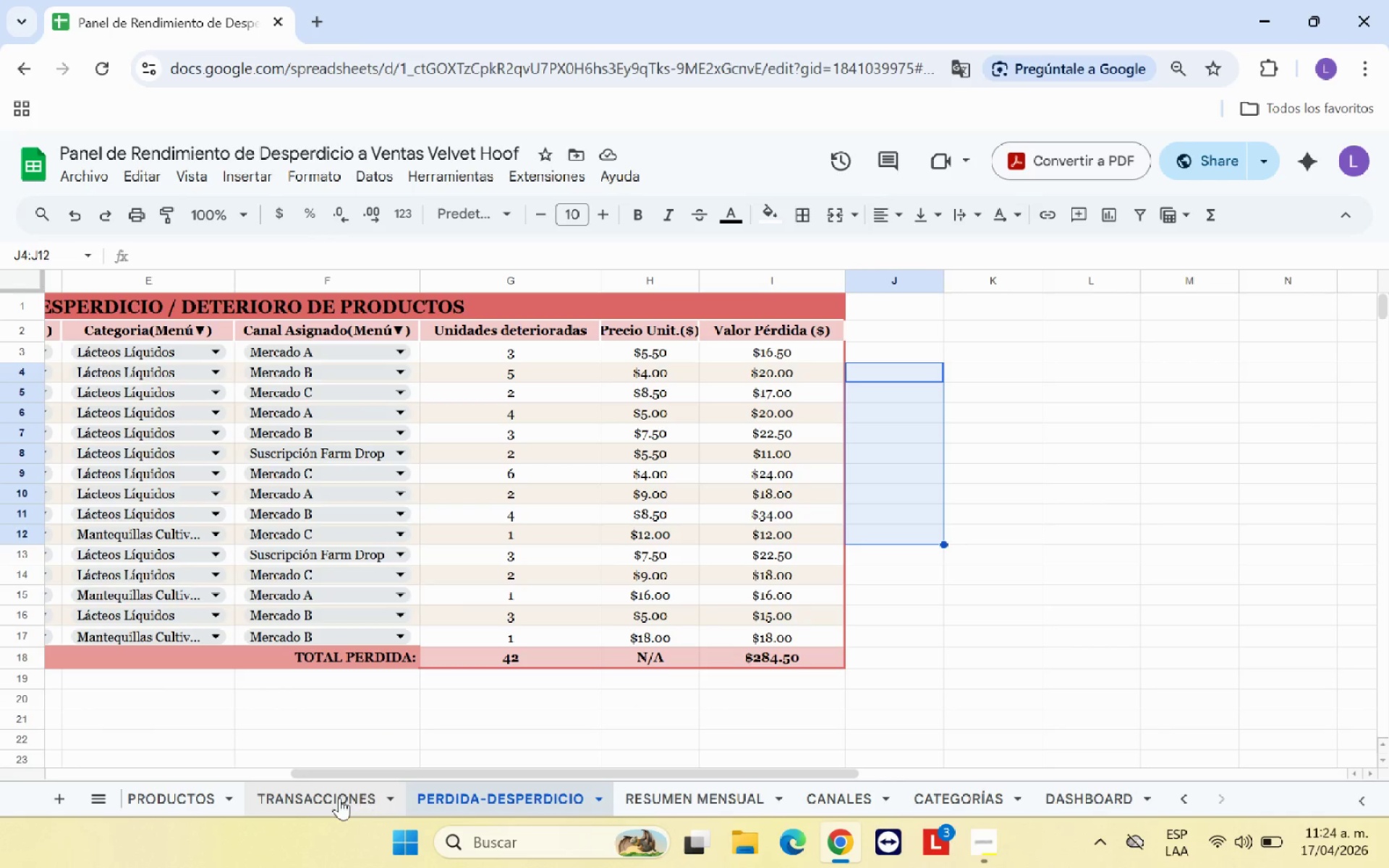 
left_click([339, 798])
 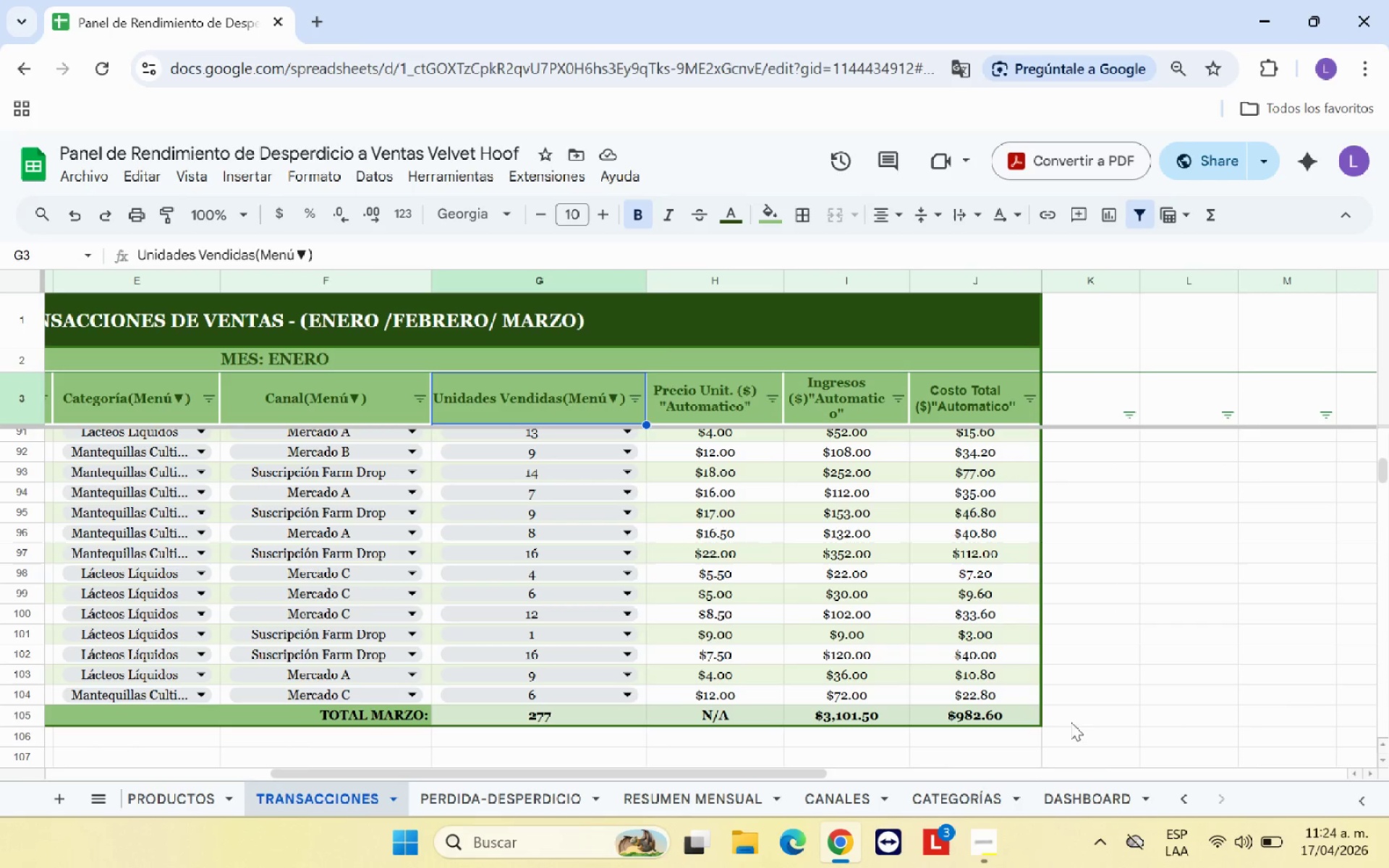 
left_click([1213, 707])
 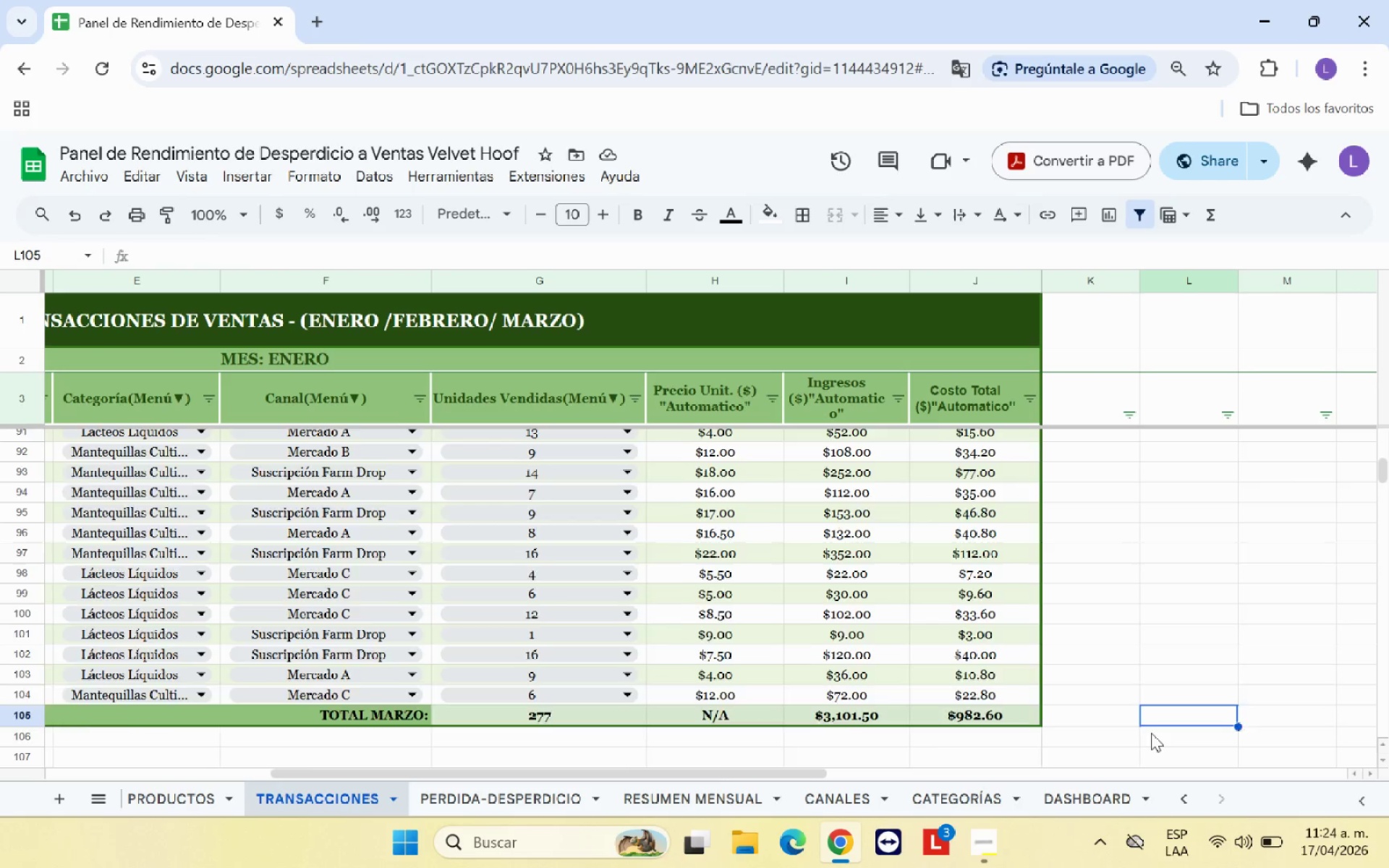 
scroll: coordinate [1169, 705], scroll_direction: up, amount: 21.0
 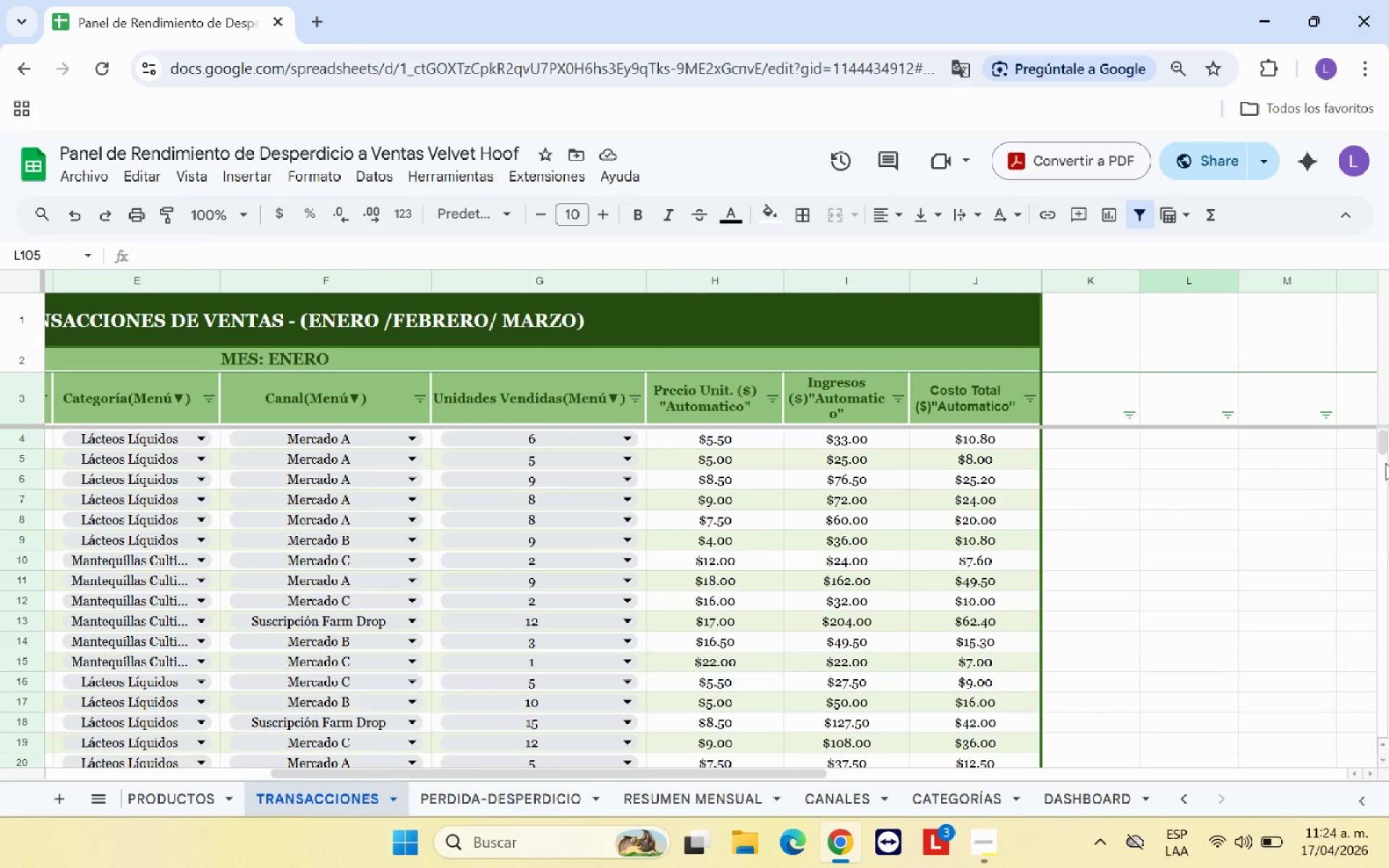 
left_click_drag(start_coordinate=[1385, 457], to_coordinate=[1380, 320])
 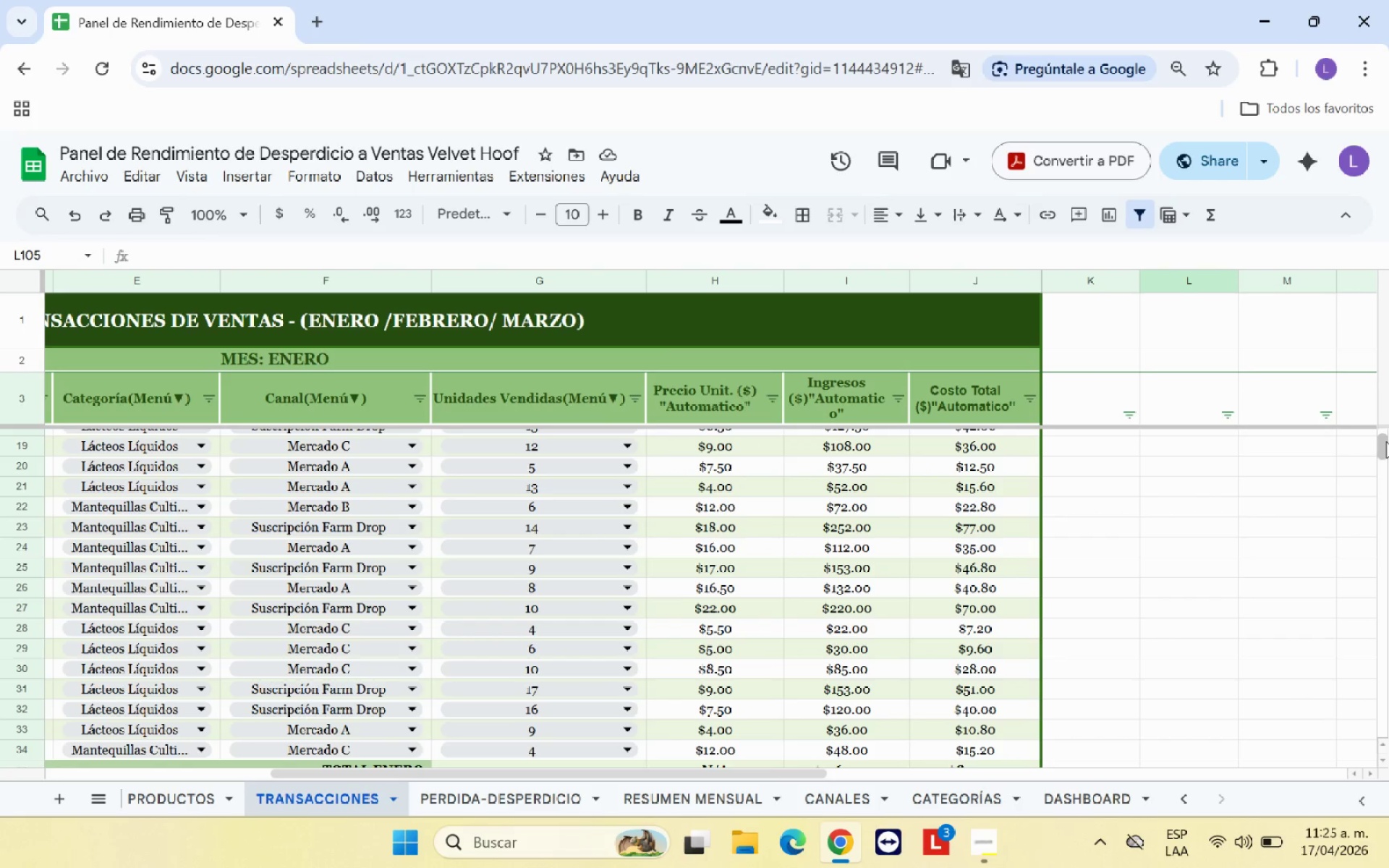 
left_click_drag(start_coordinate=[1385, 442], to_coordinate=[1375, 280])
 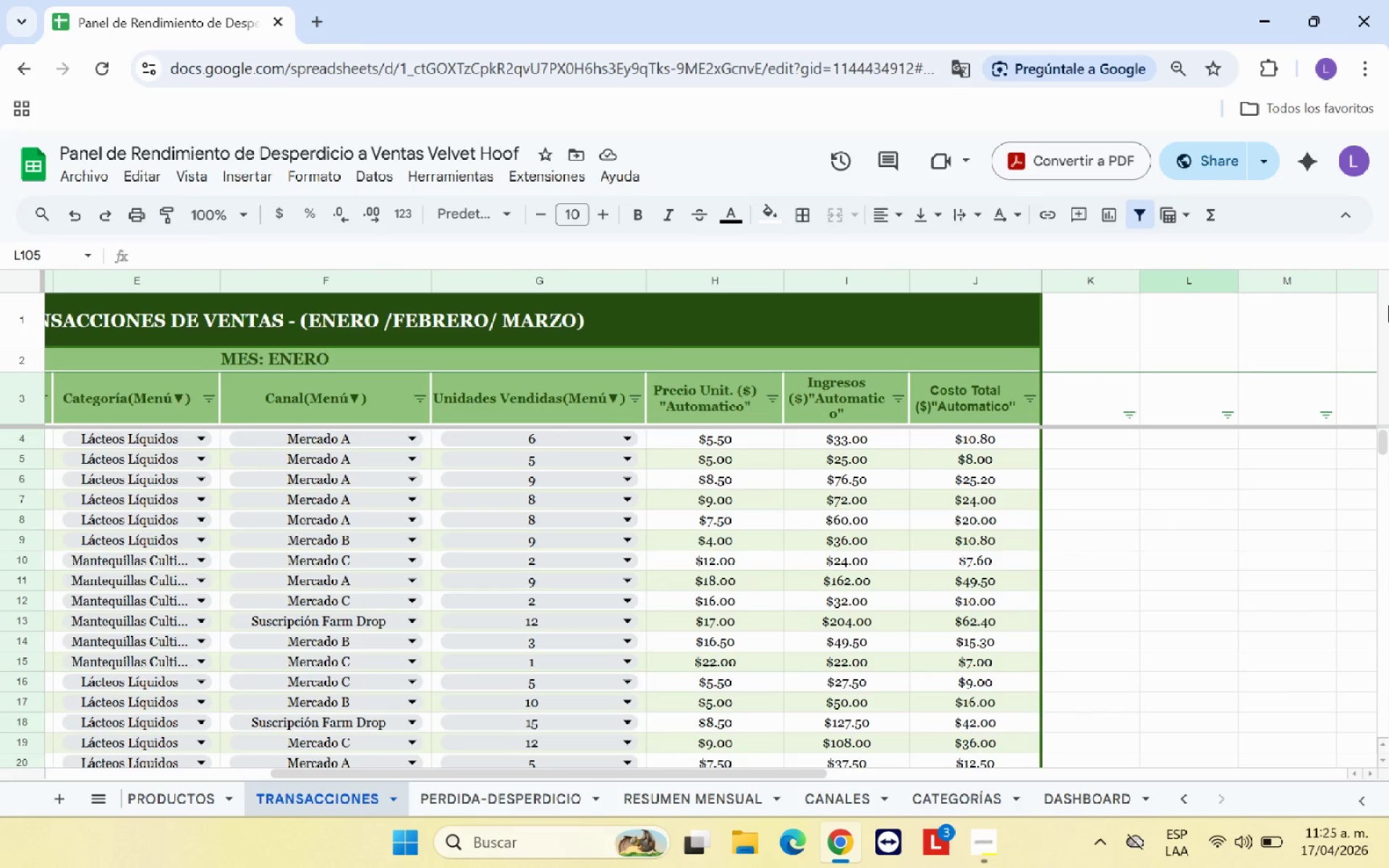 
left_click([1388, 300])
 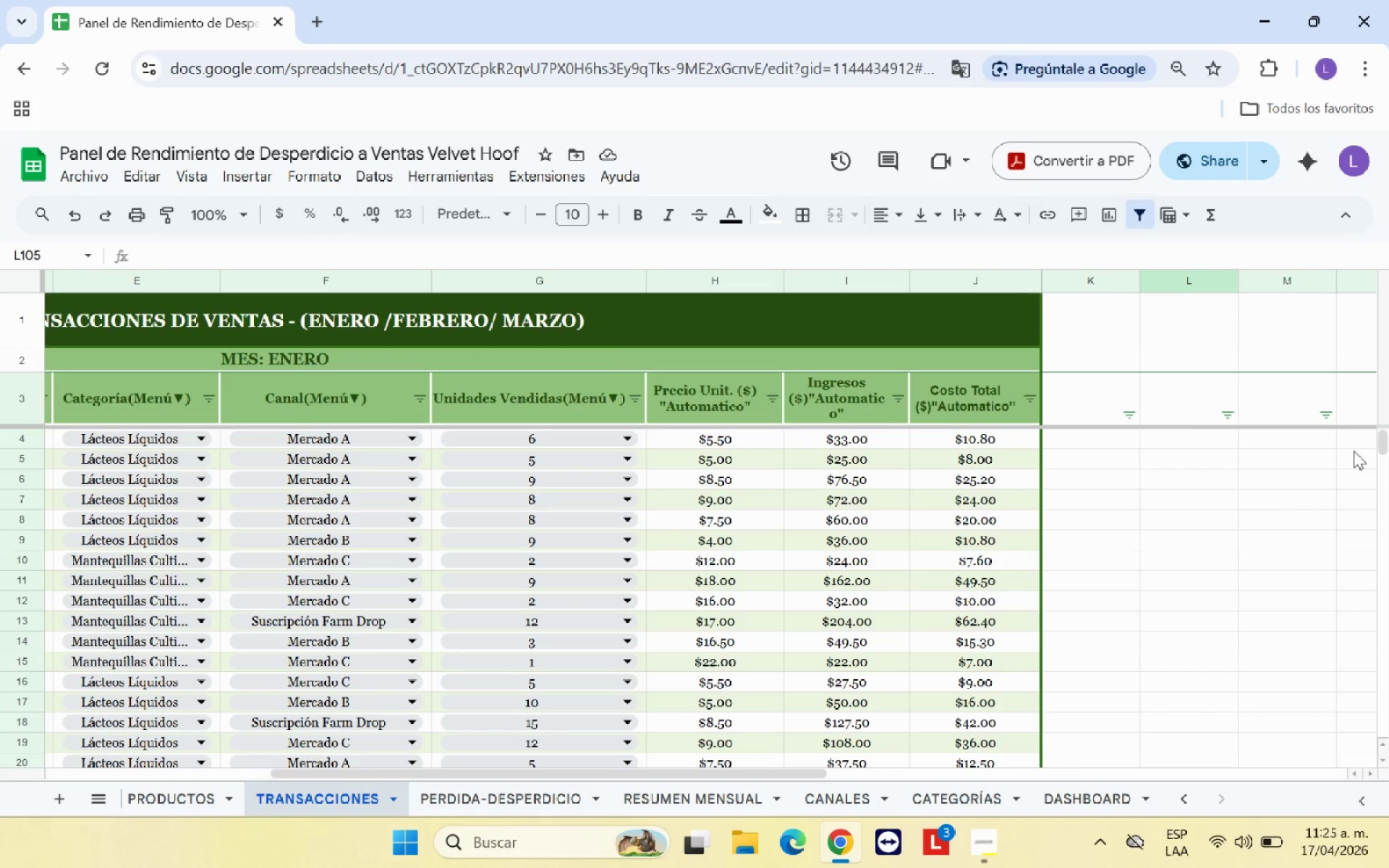 
scroll: coordinate [1107, 584], scroll_direction: up, amount: 5.0
 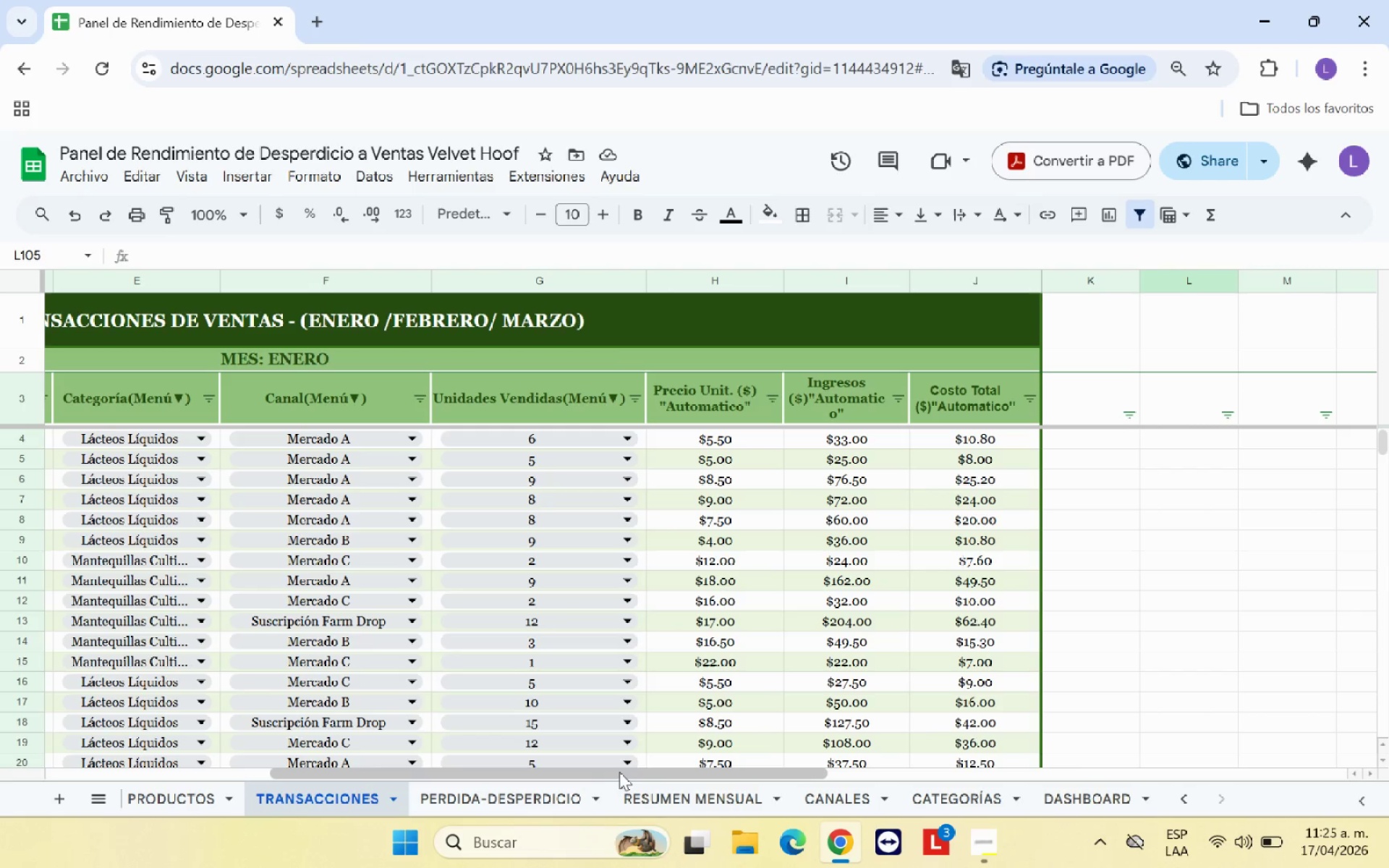 
left_click_drag(start_coordinate=[621, 771], to_coordinate=[302, 753])
 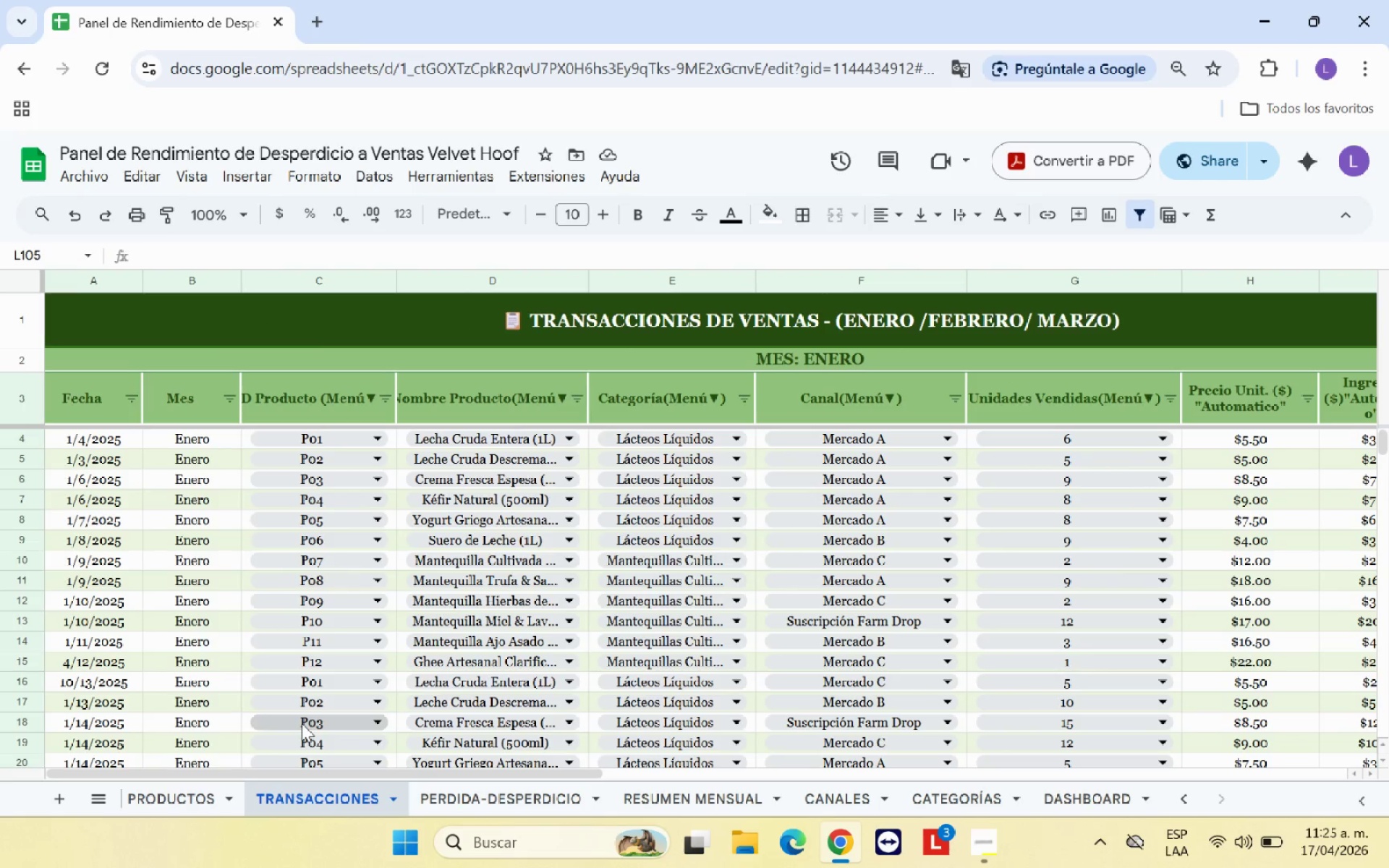 
scroll: coordinate [320, 606], scroll_direction: up, amount: 3.0
 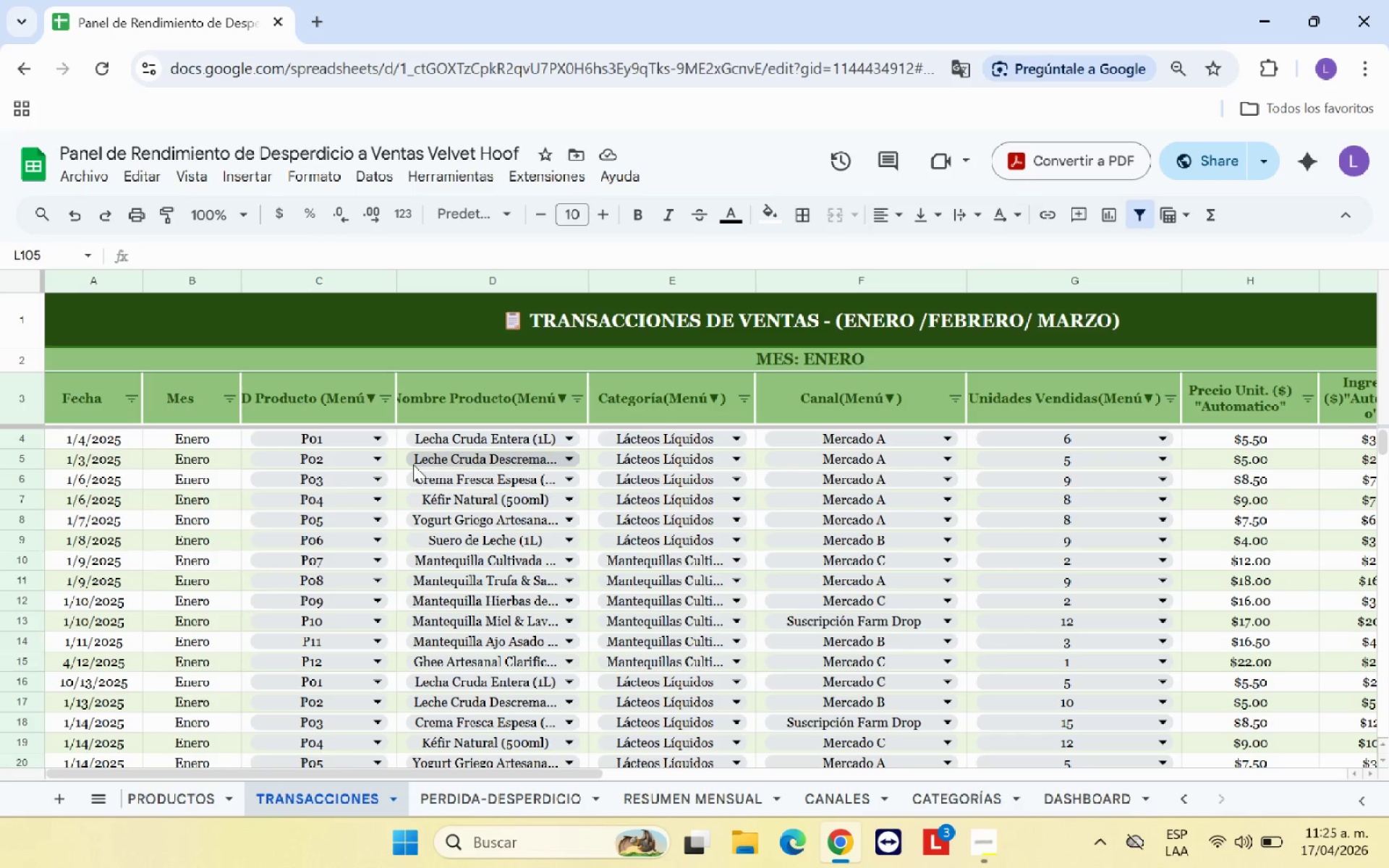 
wait(13.77)
 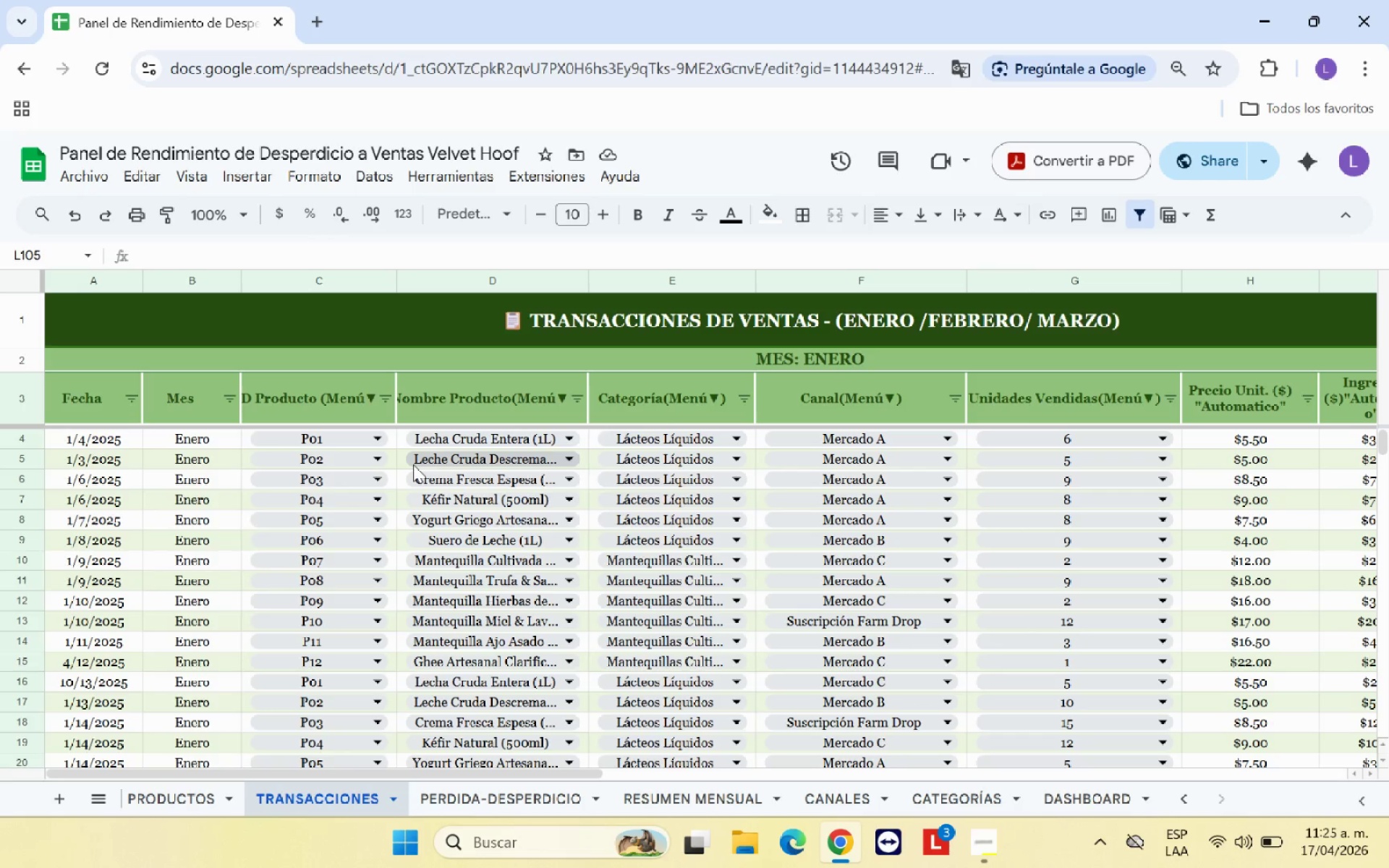 
left_click([1224, 800])
 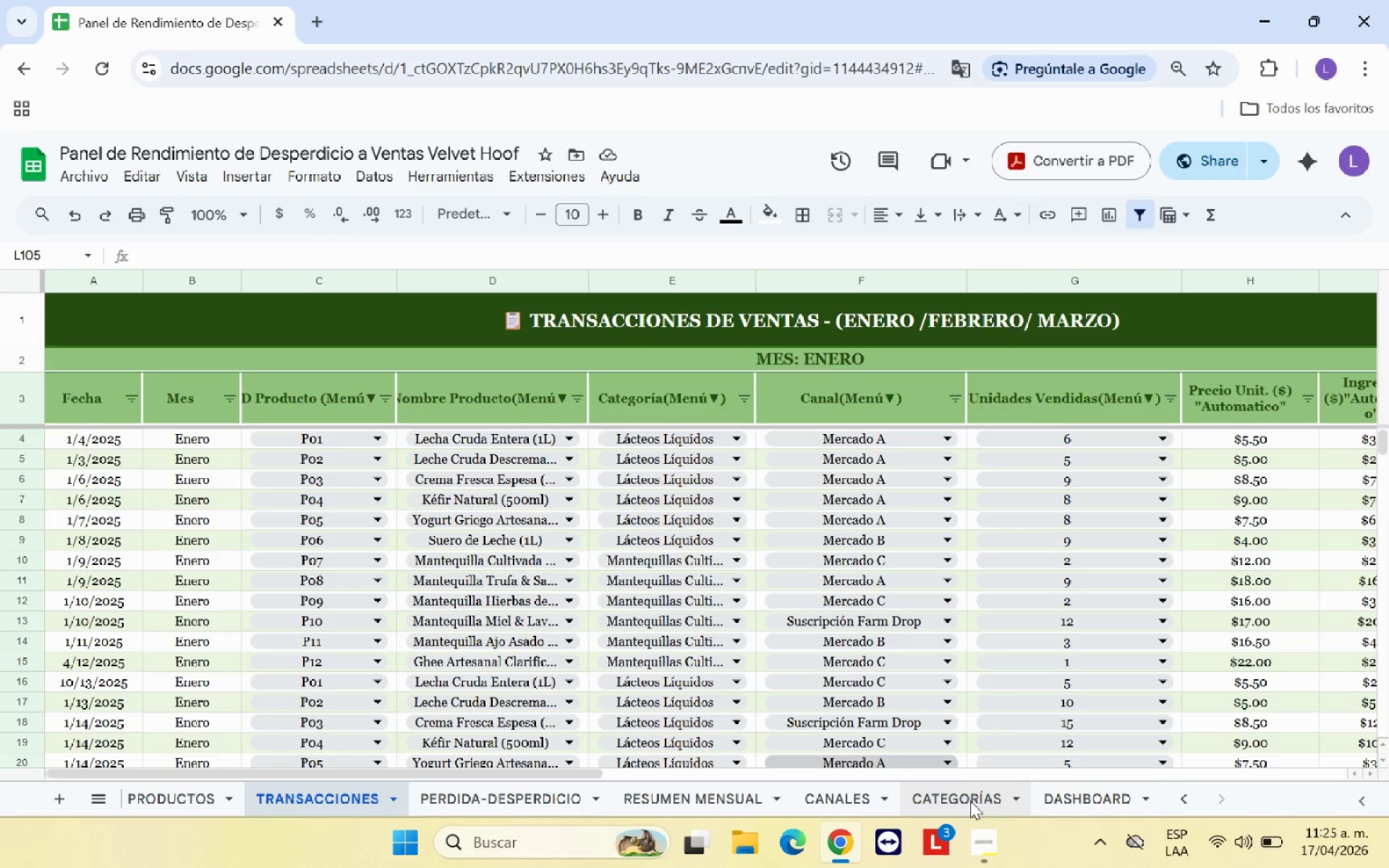 
left_click([1070, 801])
 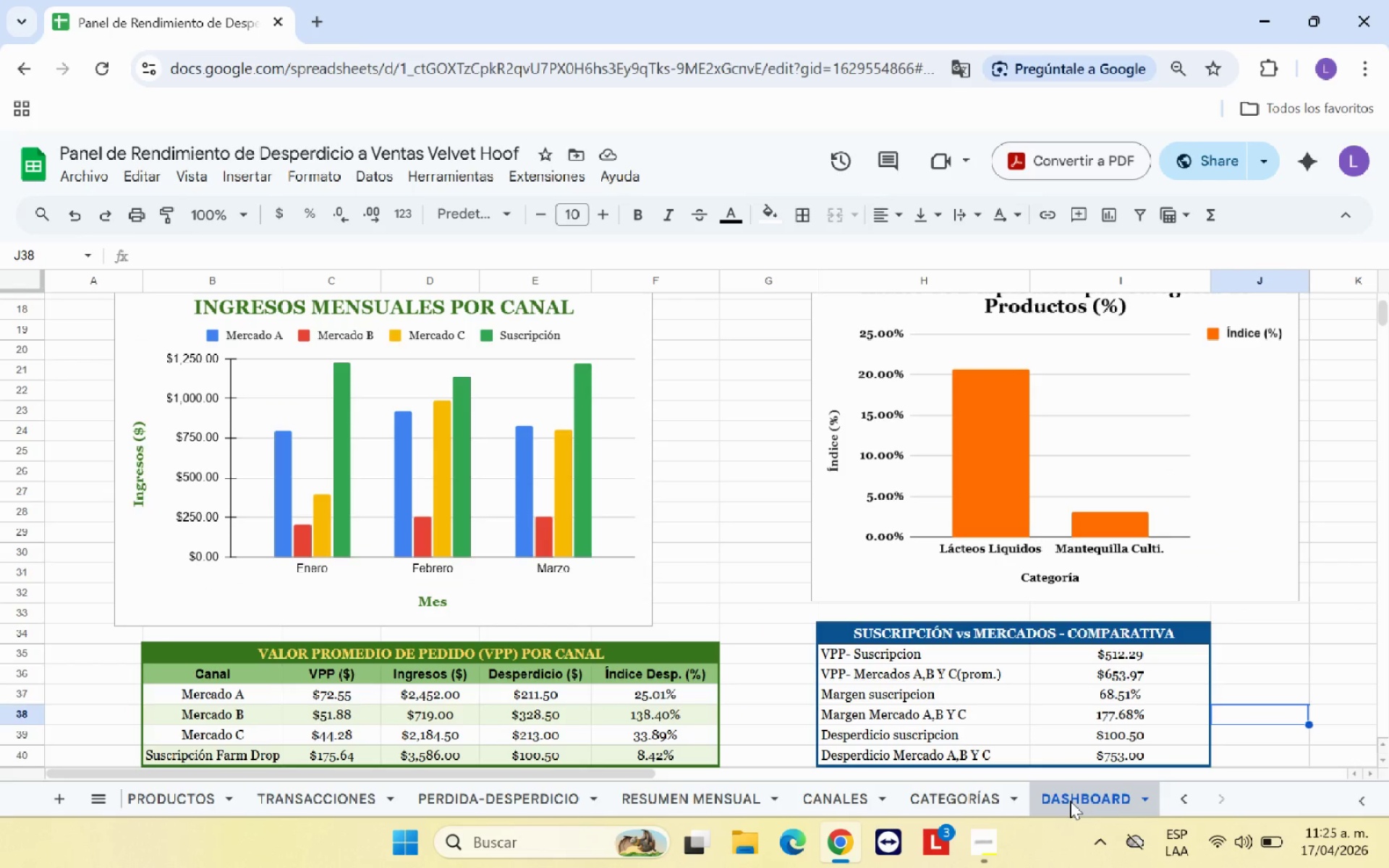 
key(ArrowRight)
 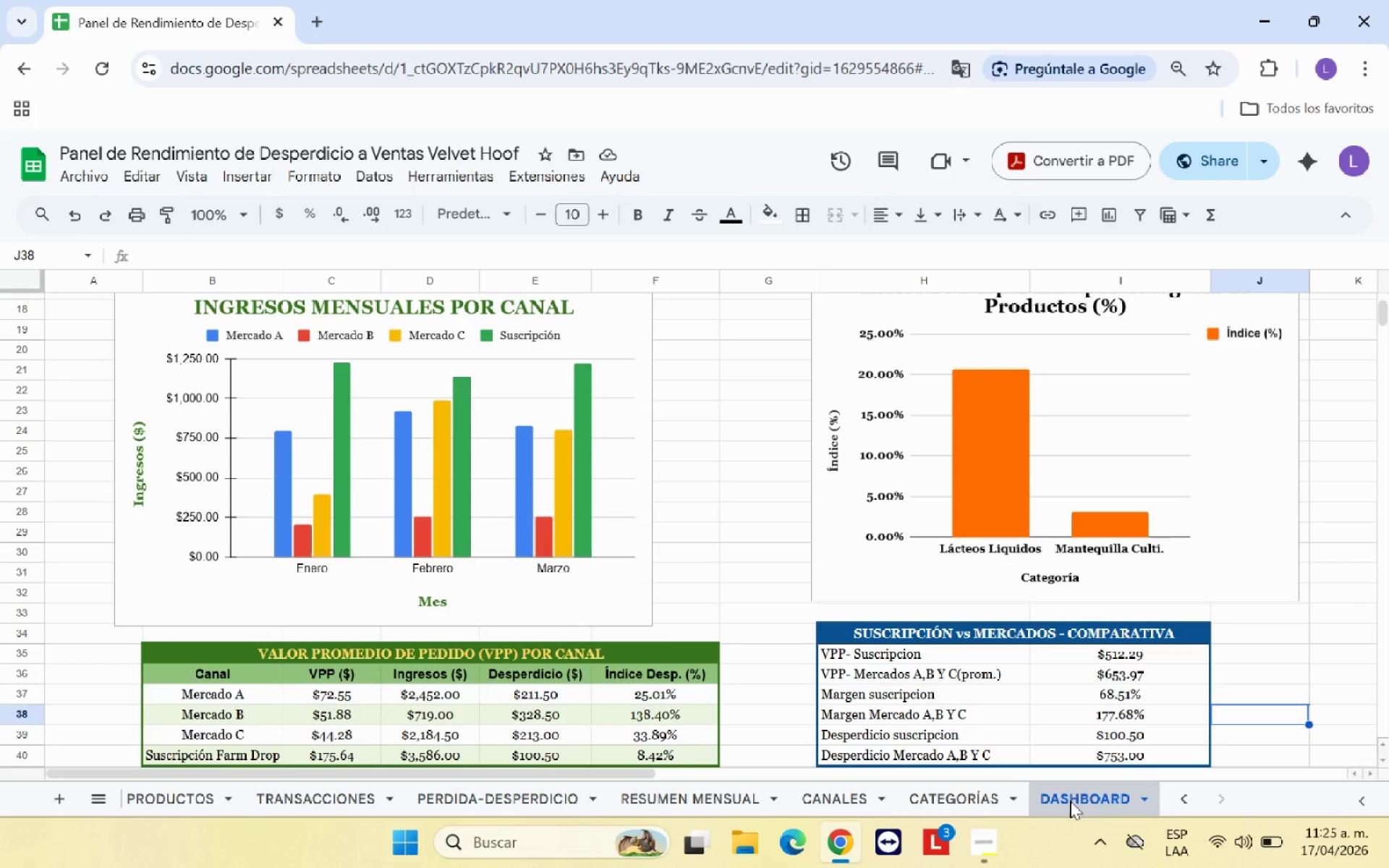 
key(ArrowRight)
 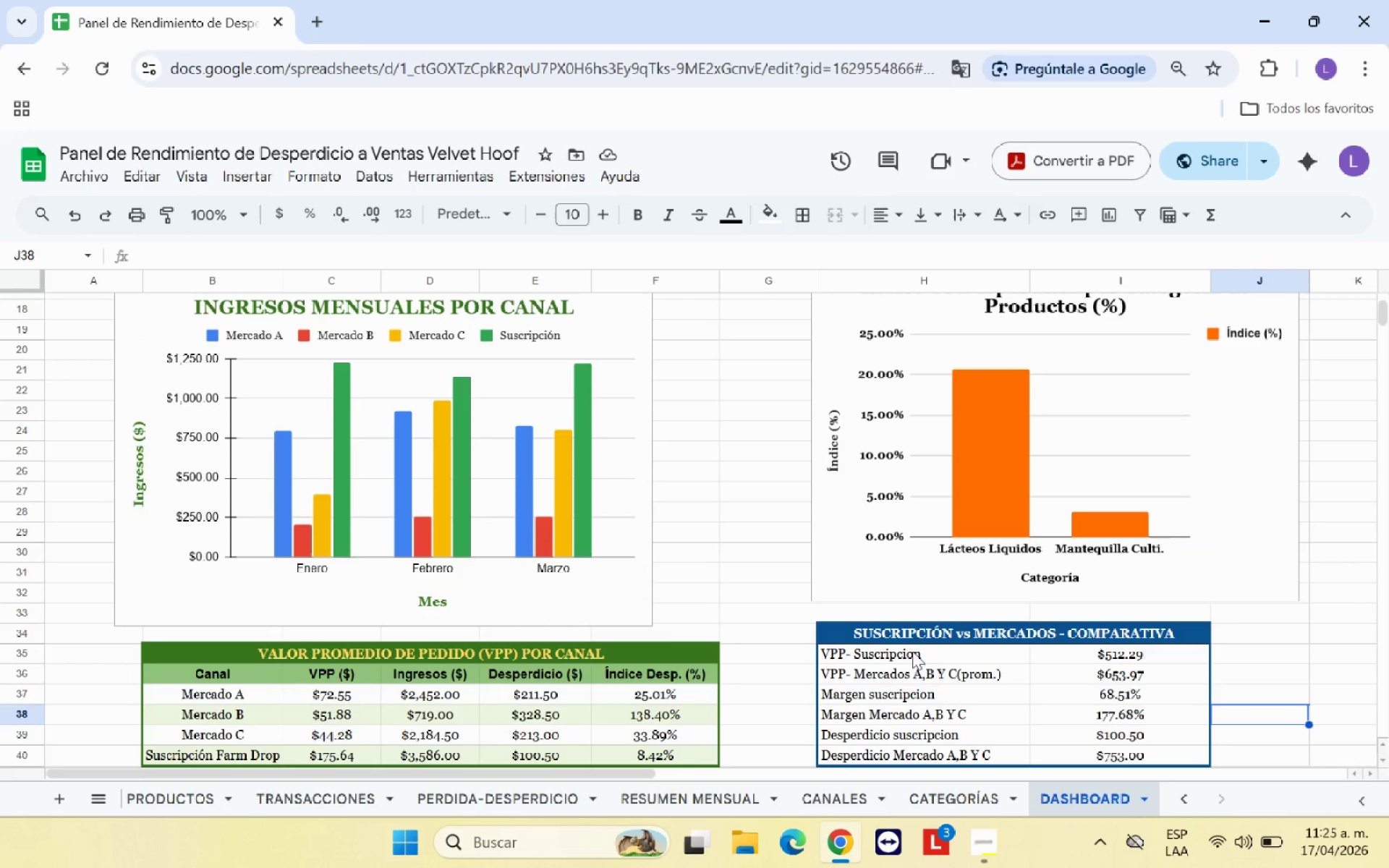 
left_click_drag(start_coordinate=[951, 655], to_coordinate=[1082, 754])
 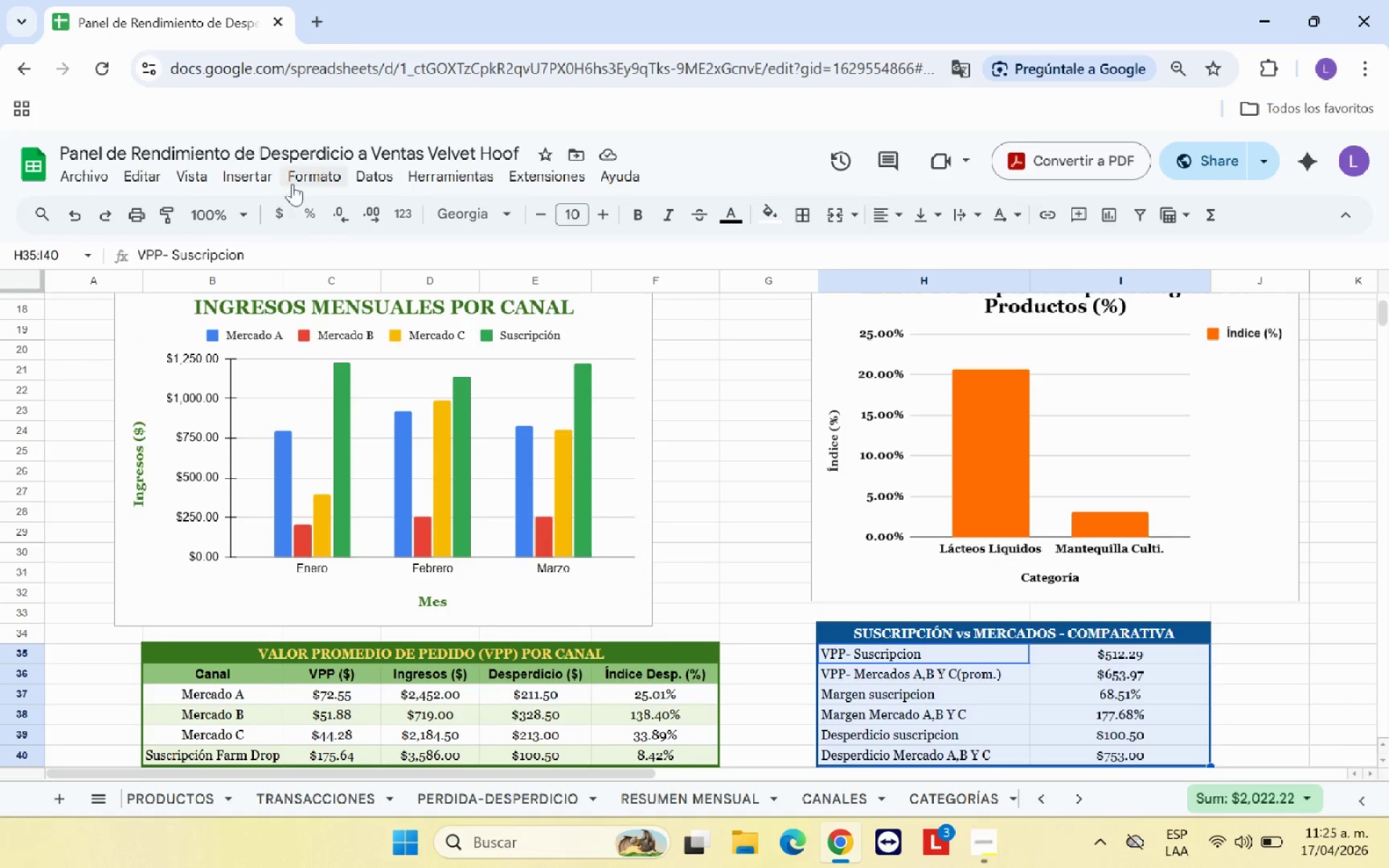 
left_click([305, 179])
 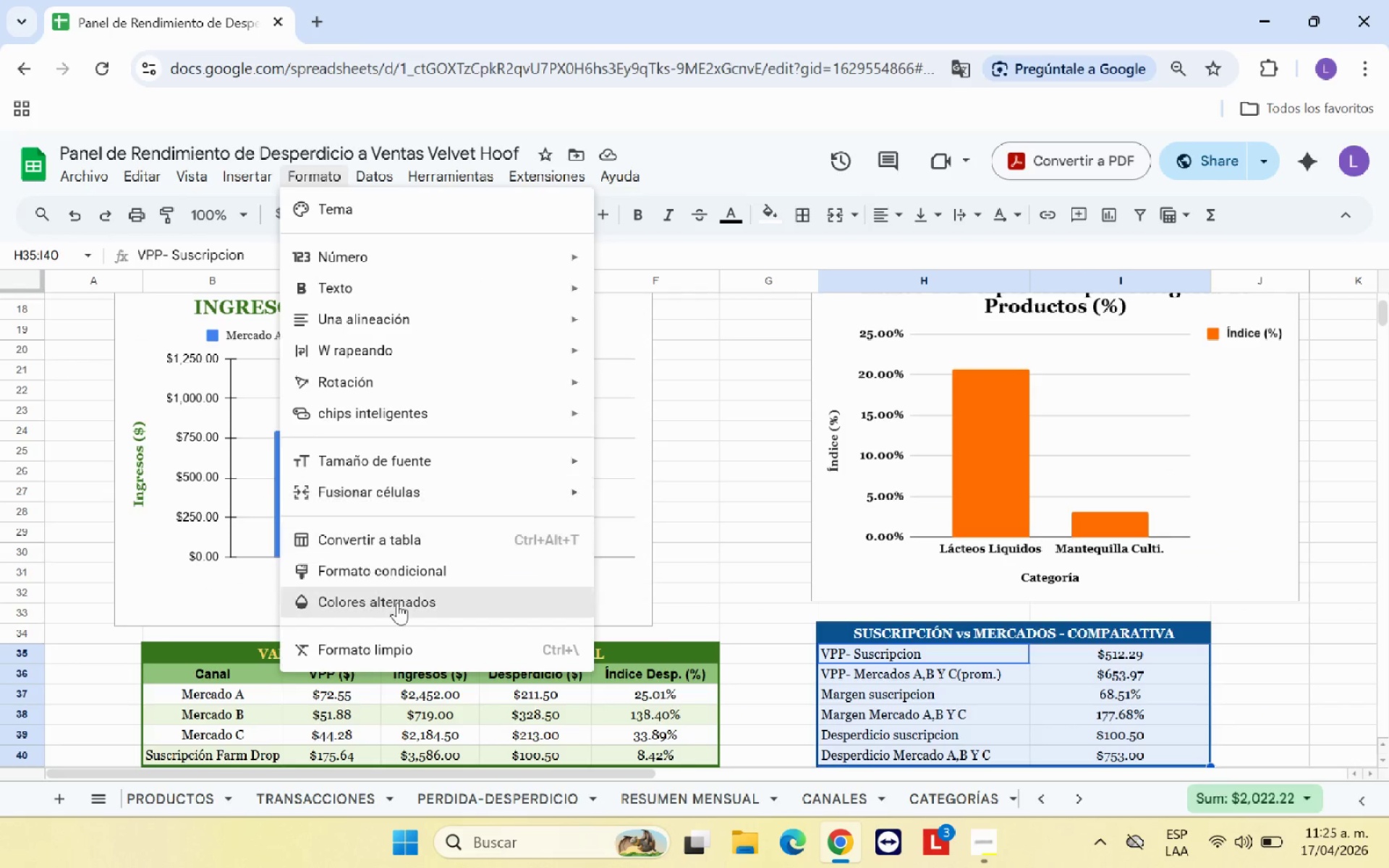 
left_click([399, 605])
 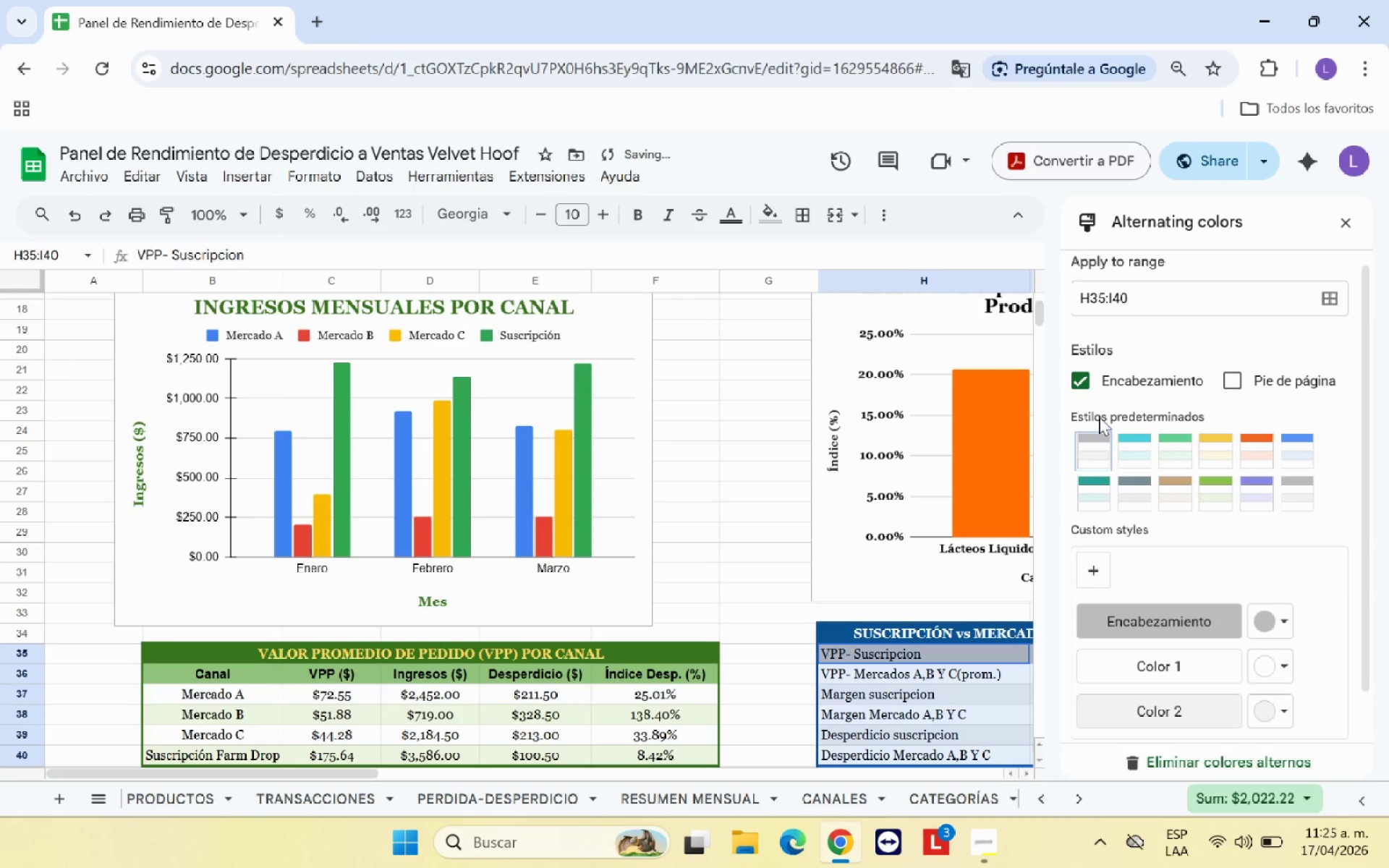 
left_click([1082, 379])
 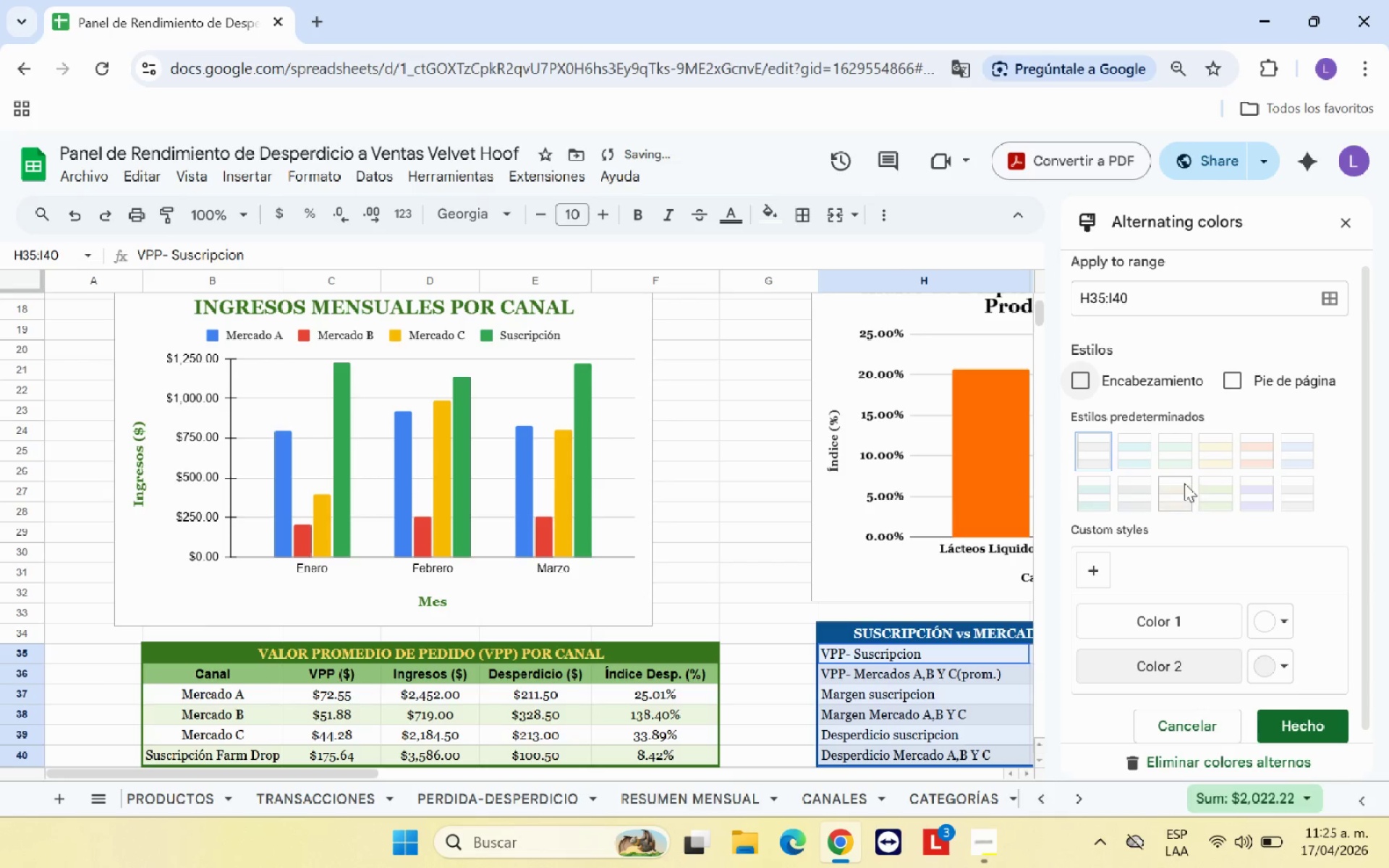 
left_click([1296, 451])
 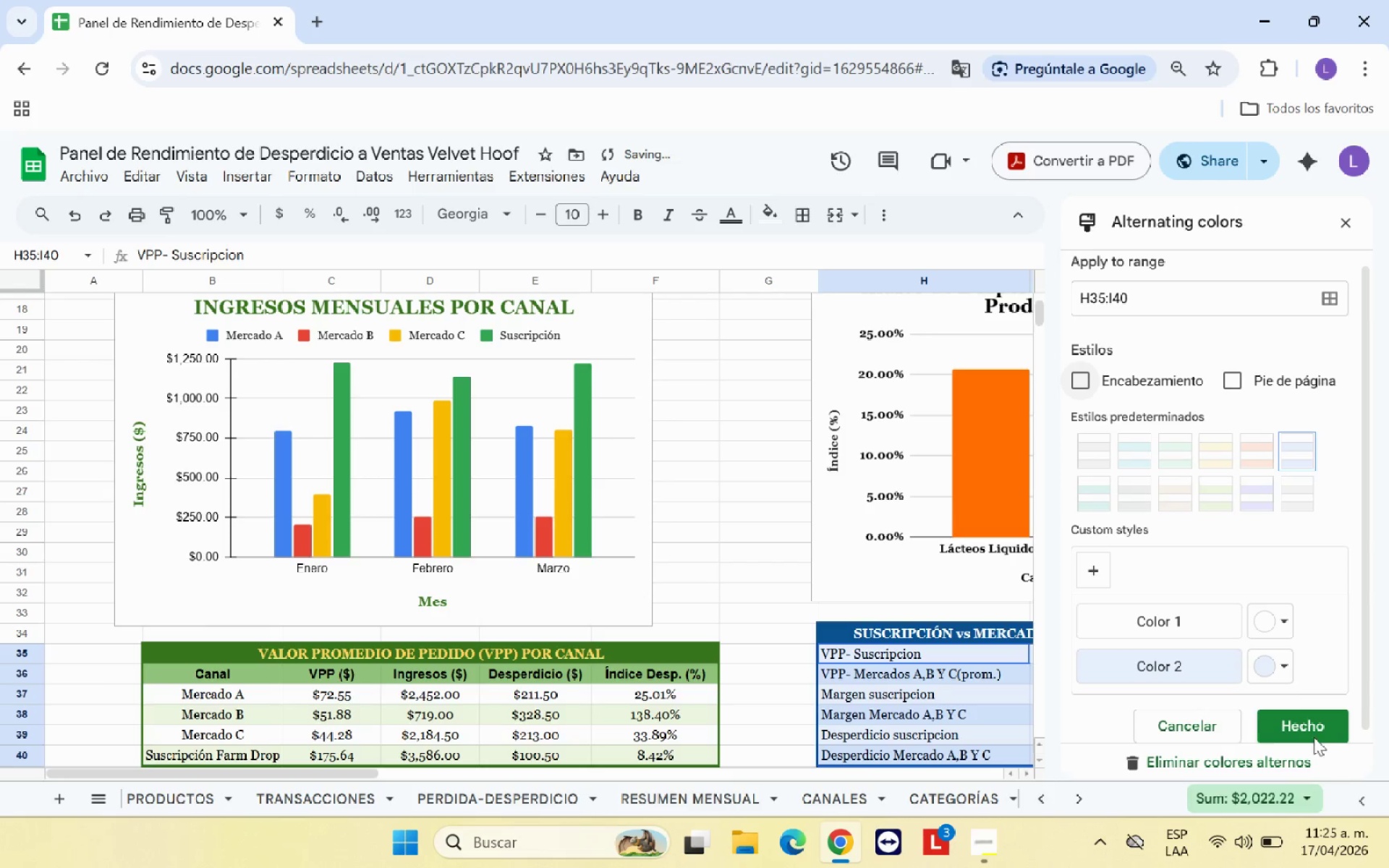 
left_click([1315, 729])
 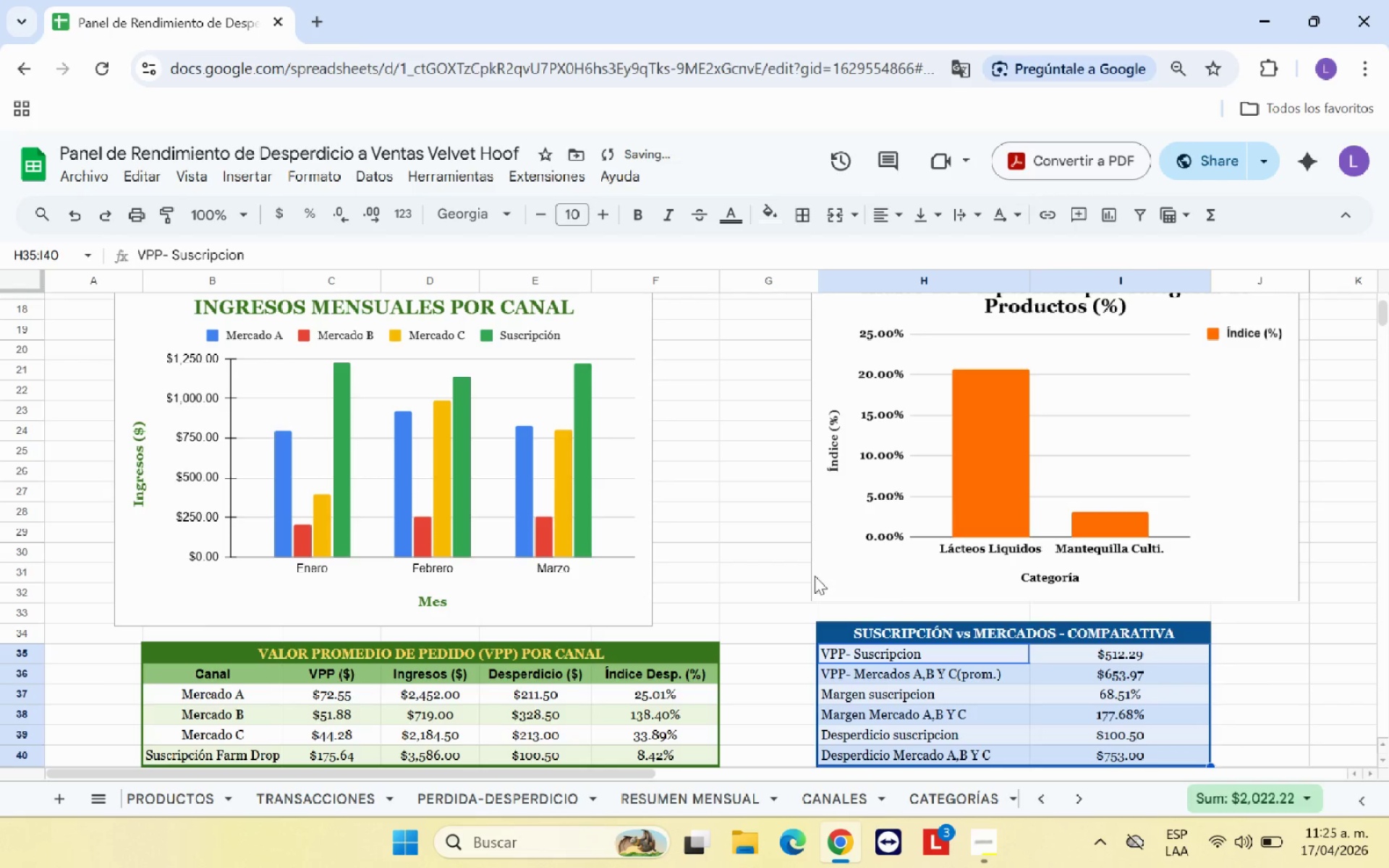 
left_click([791, 568])
 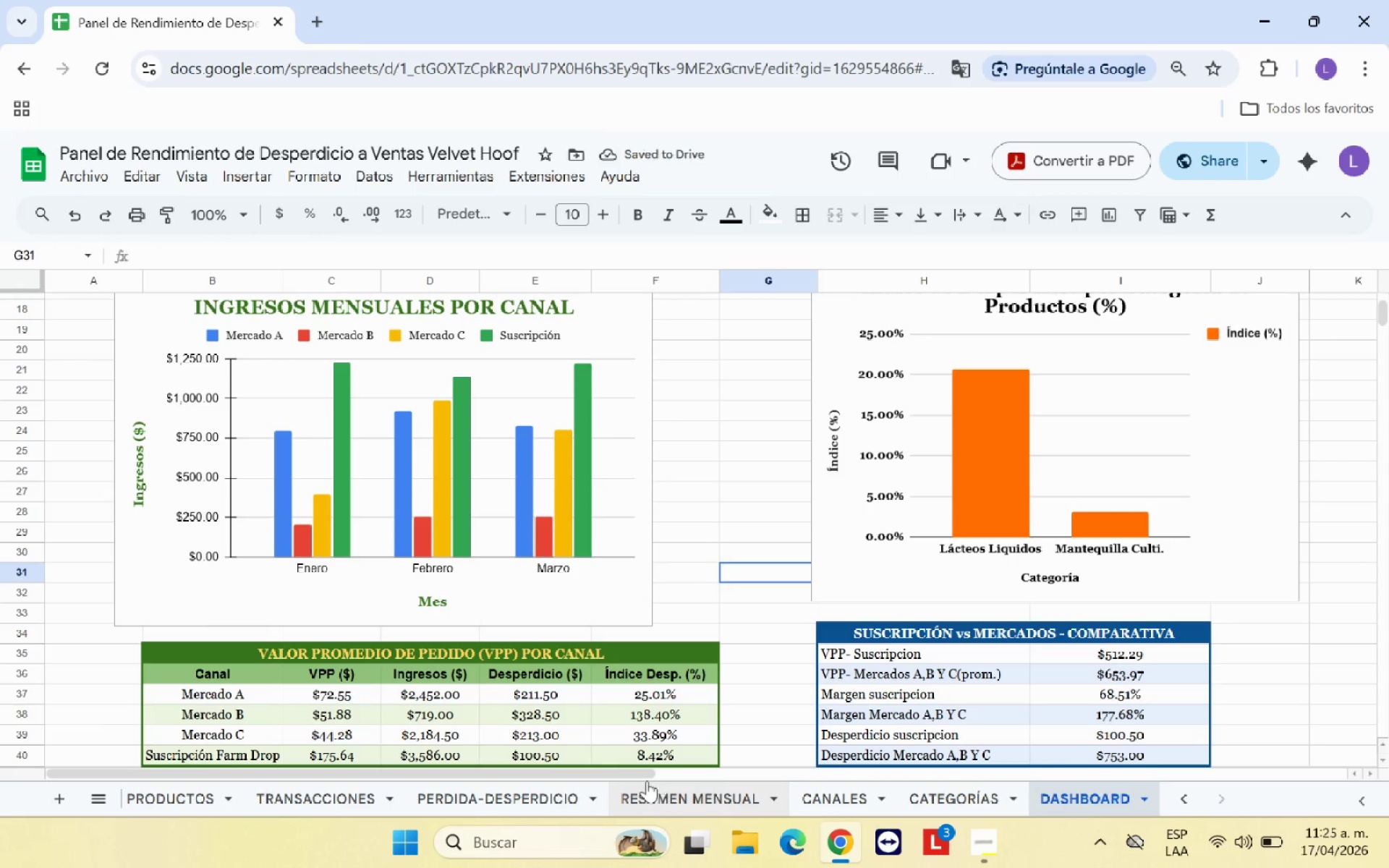 
left_click_drag(start_coordinate=[632, 767], to_coordinate=[579, 766])
 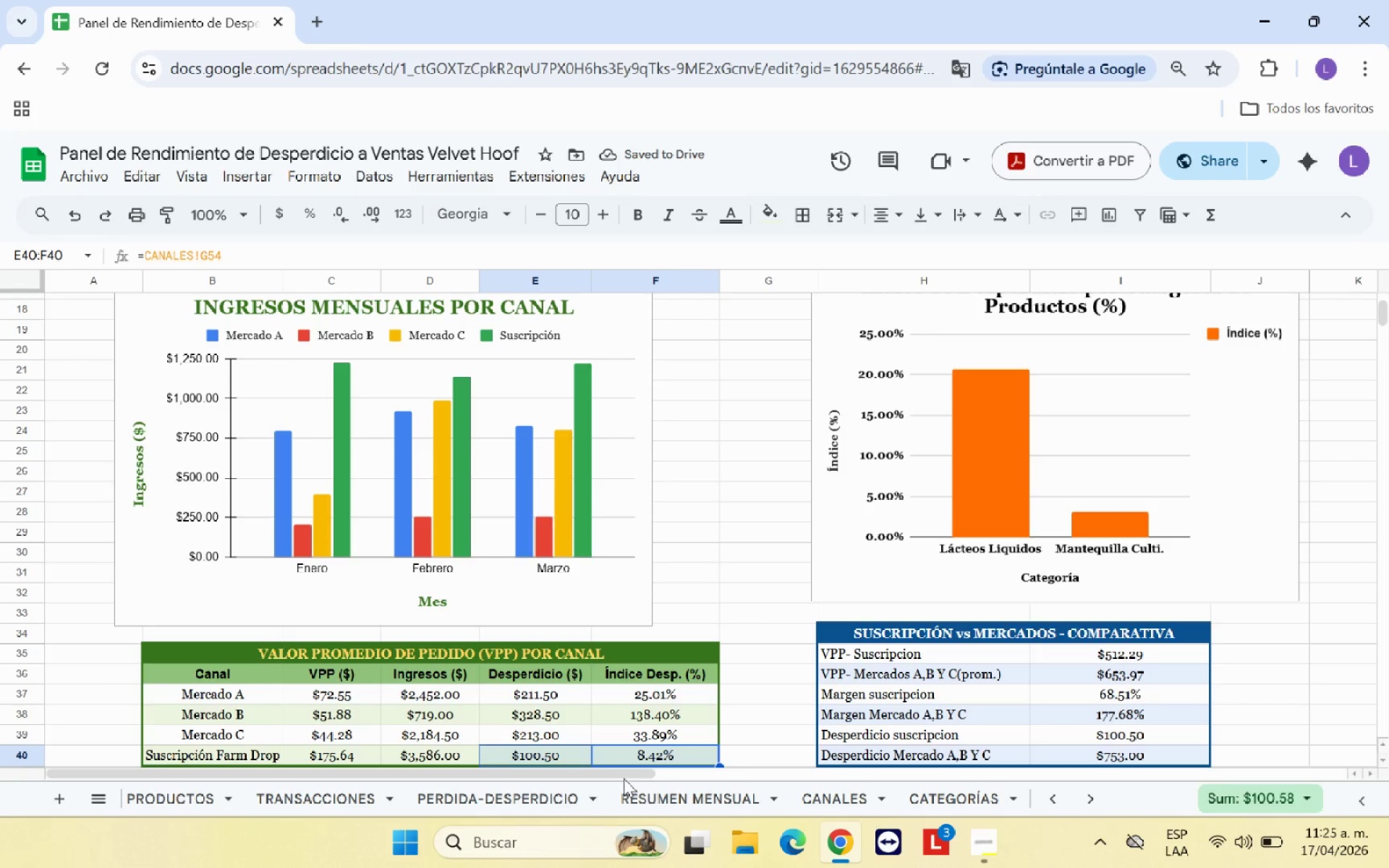 
left_click_drag(start_coordinate=[625, 779], to_coordinate=[583, 771])
 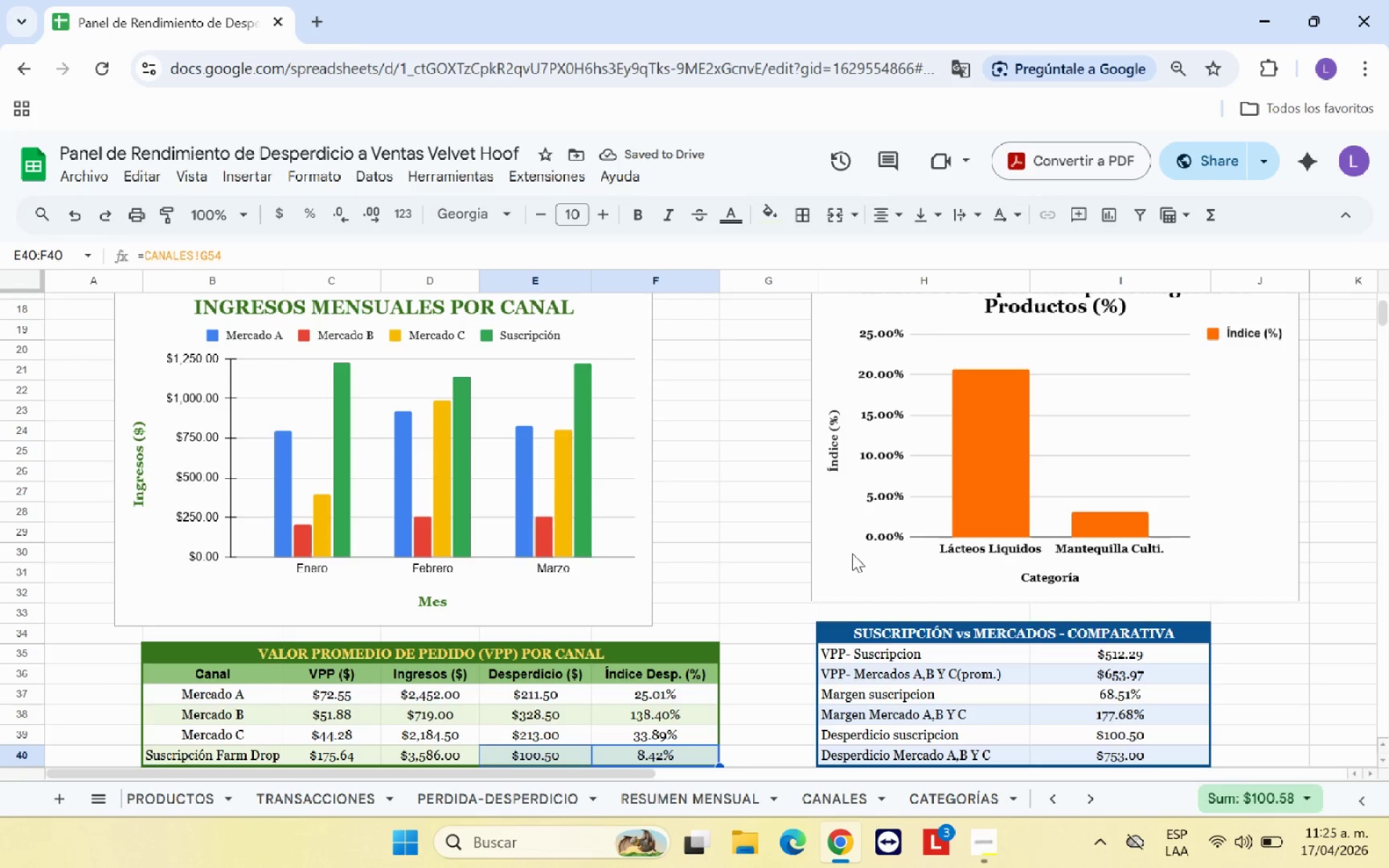 
left_click([852, 553])
 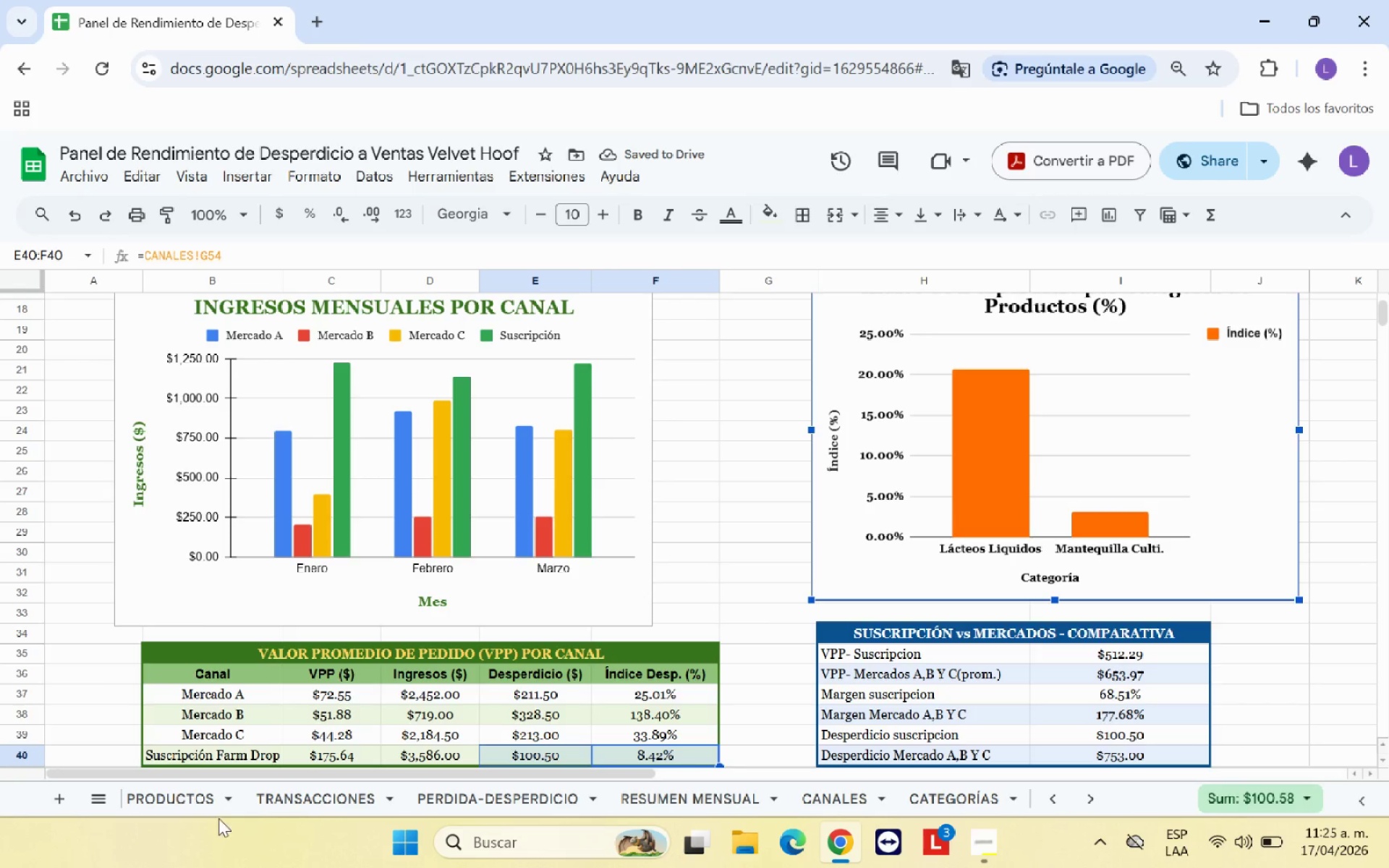 
left_click([204, 803])
 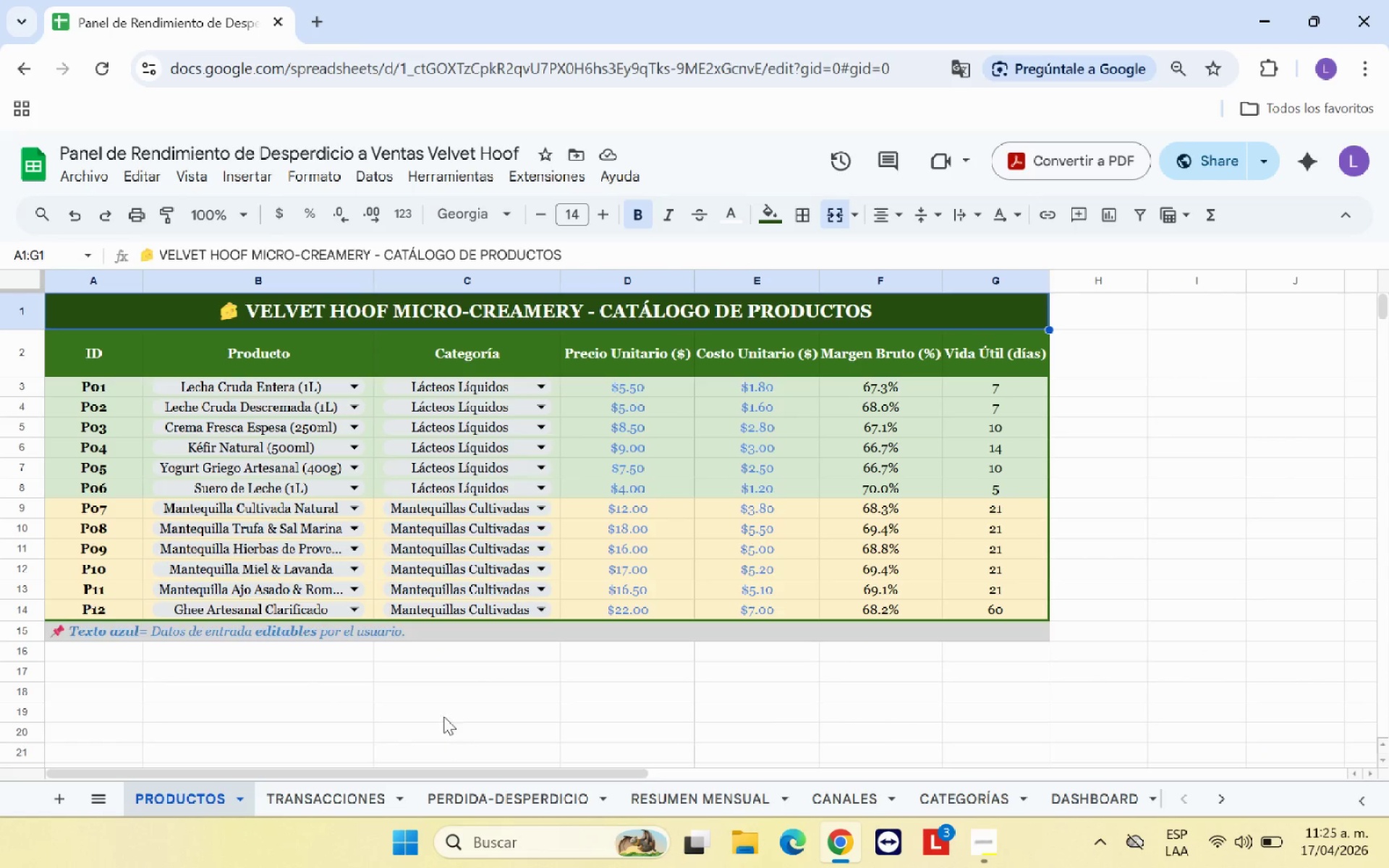 
left_click([304, 686])
 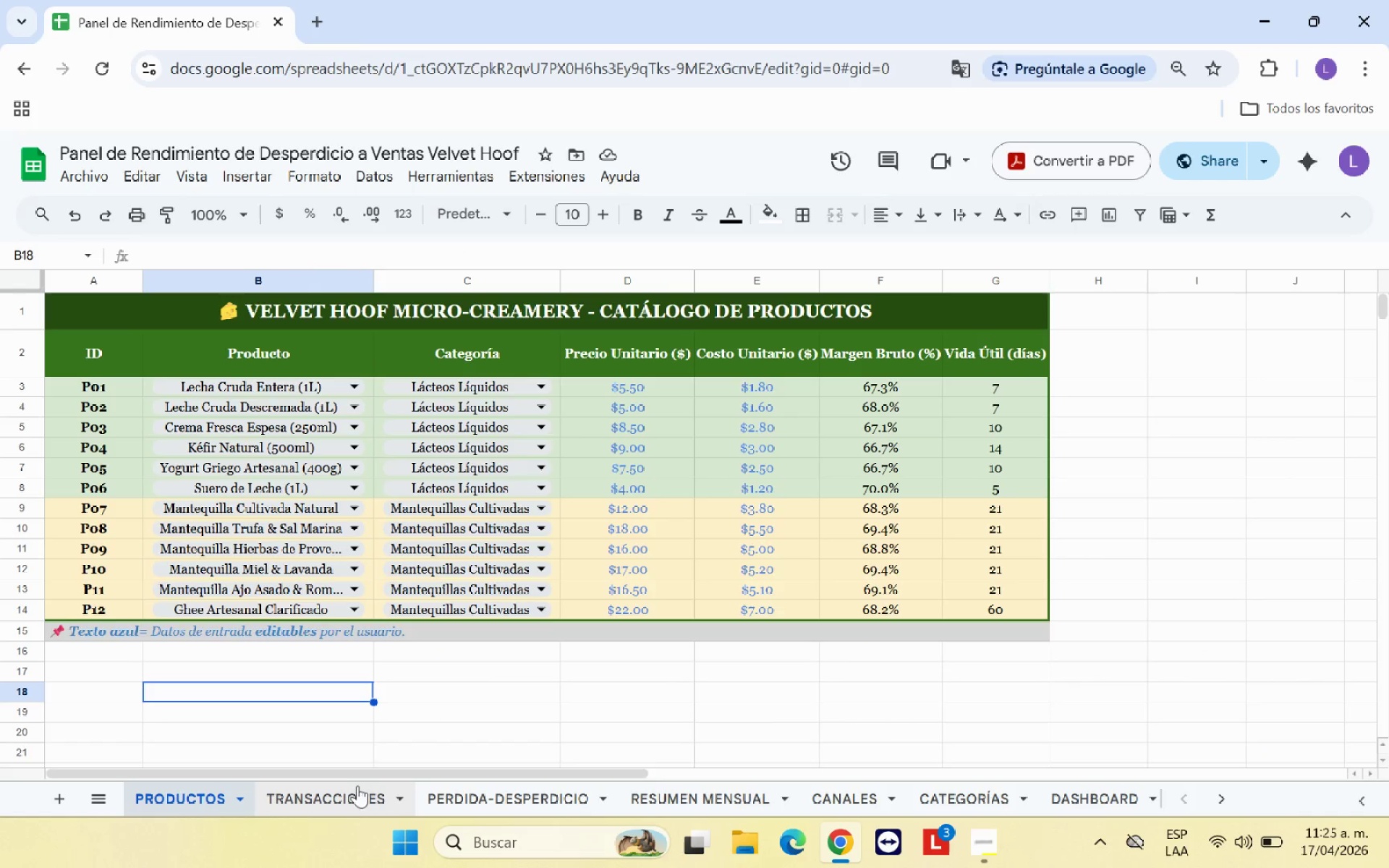 
scroll: coordinate [336, 689], scroll_direction: up, amount: 1.0
 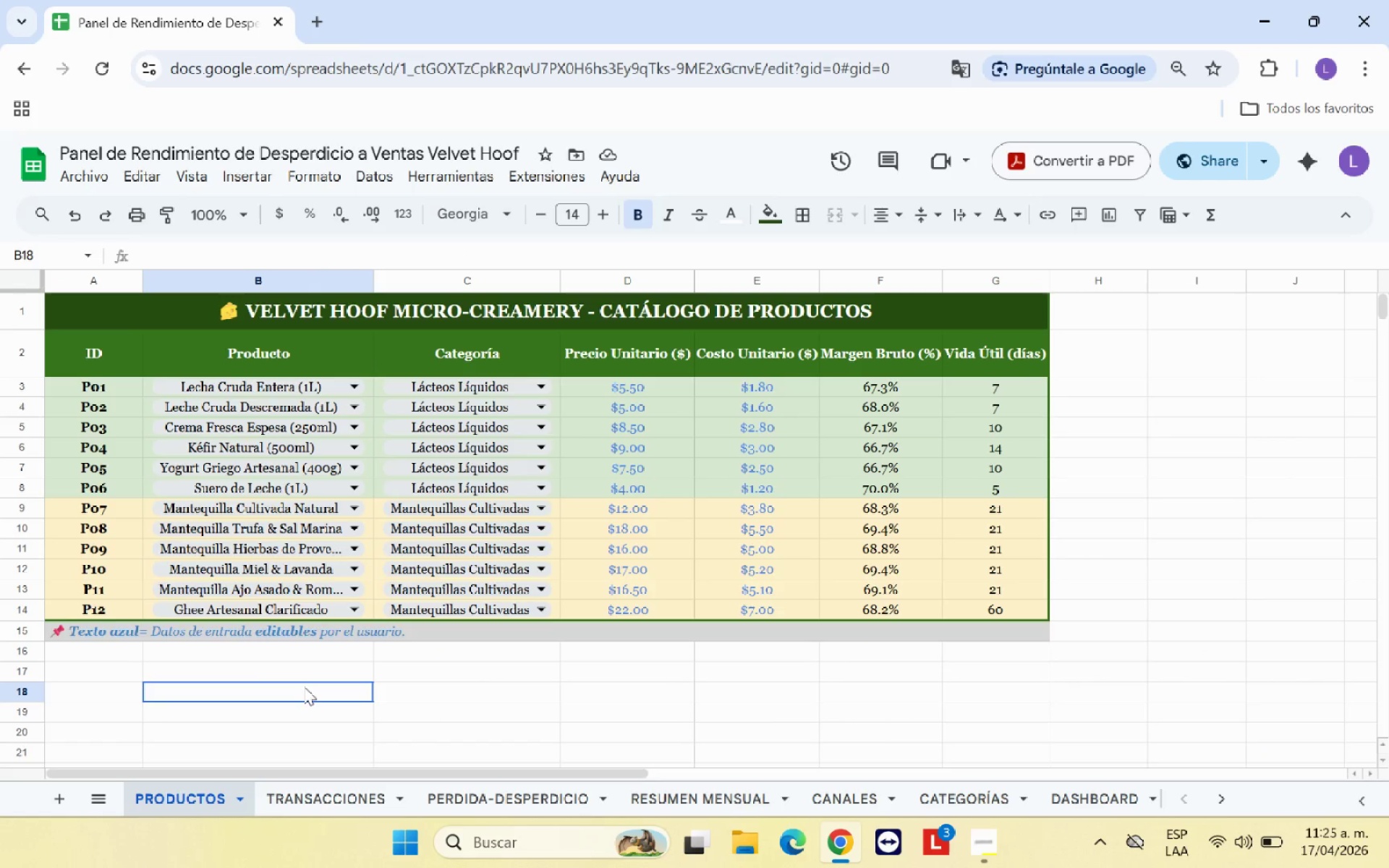 
left_click([354, 791])
 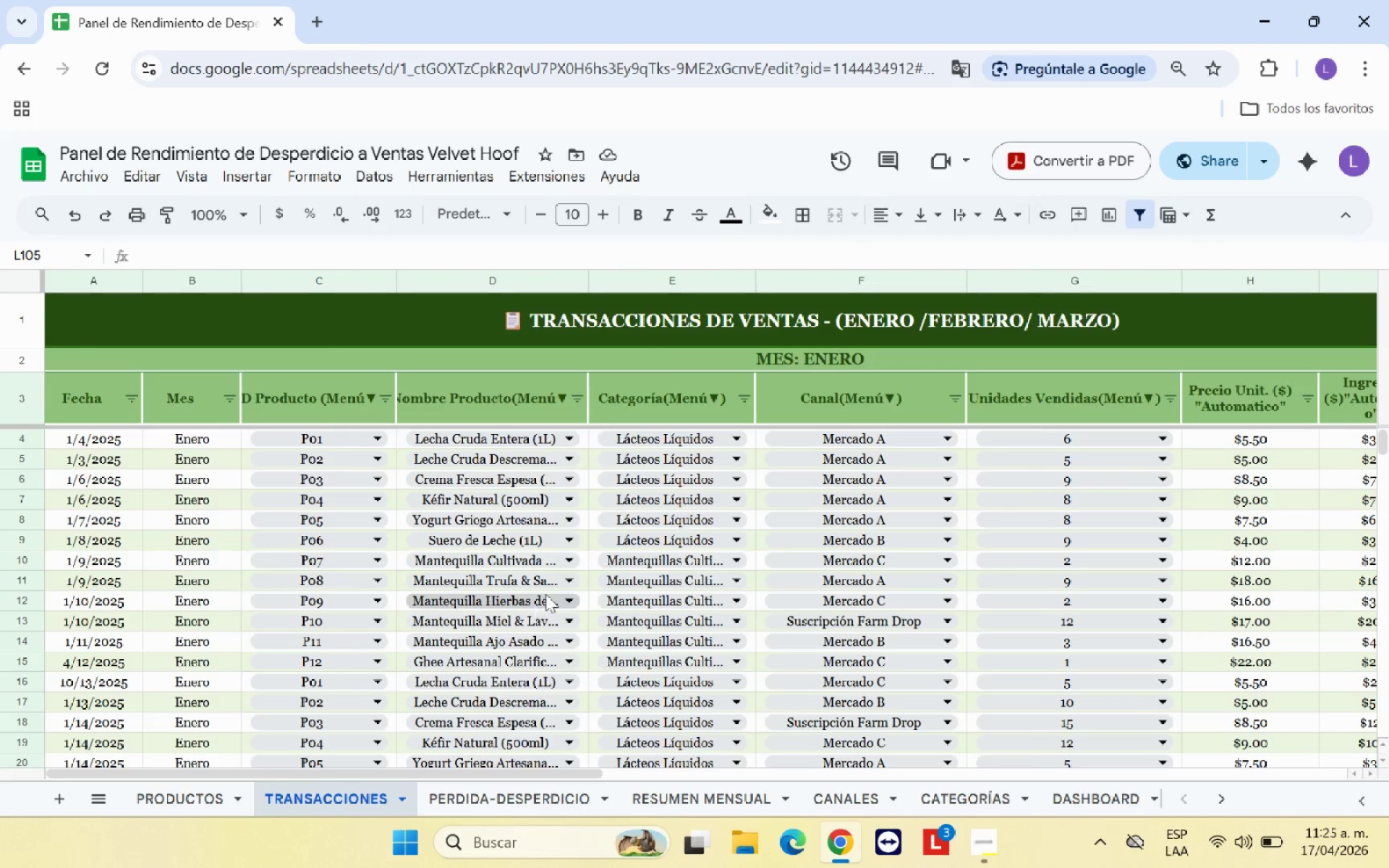 
scroll: coordinate [541, 505], scroll_direction: up, amount: 2.0
 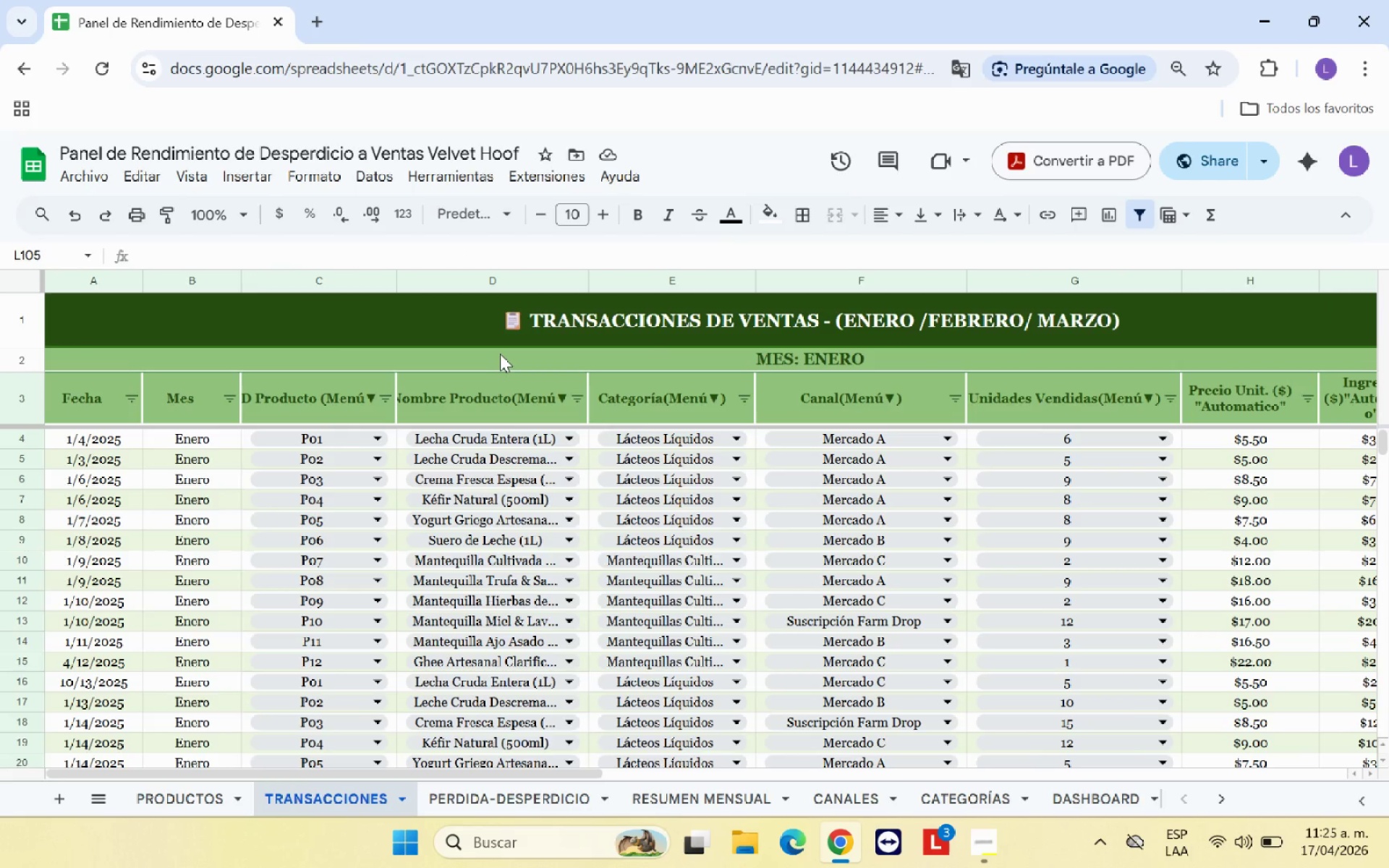 
left_click([500, 354])
 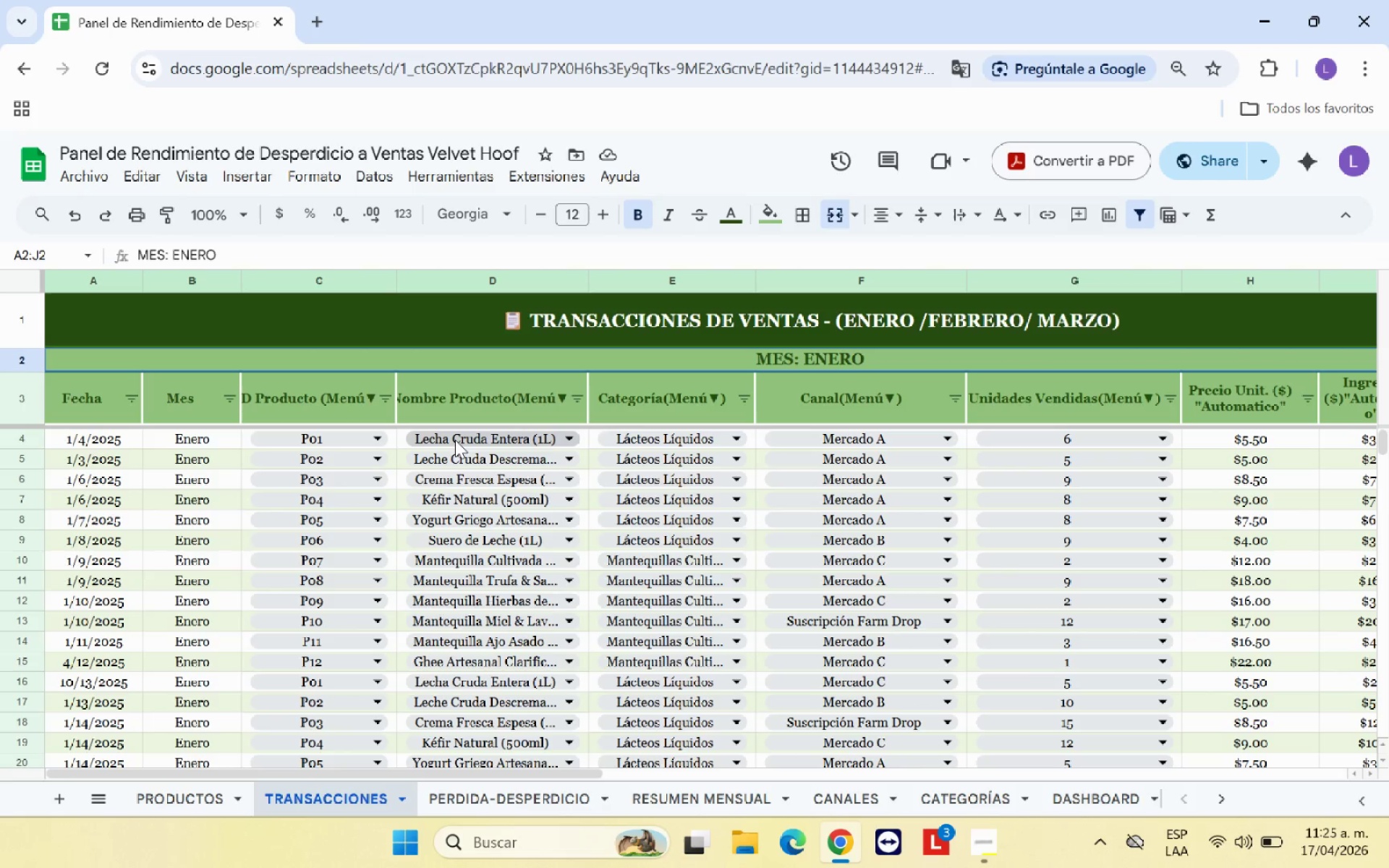 
left_click([447, 440])
 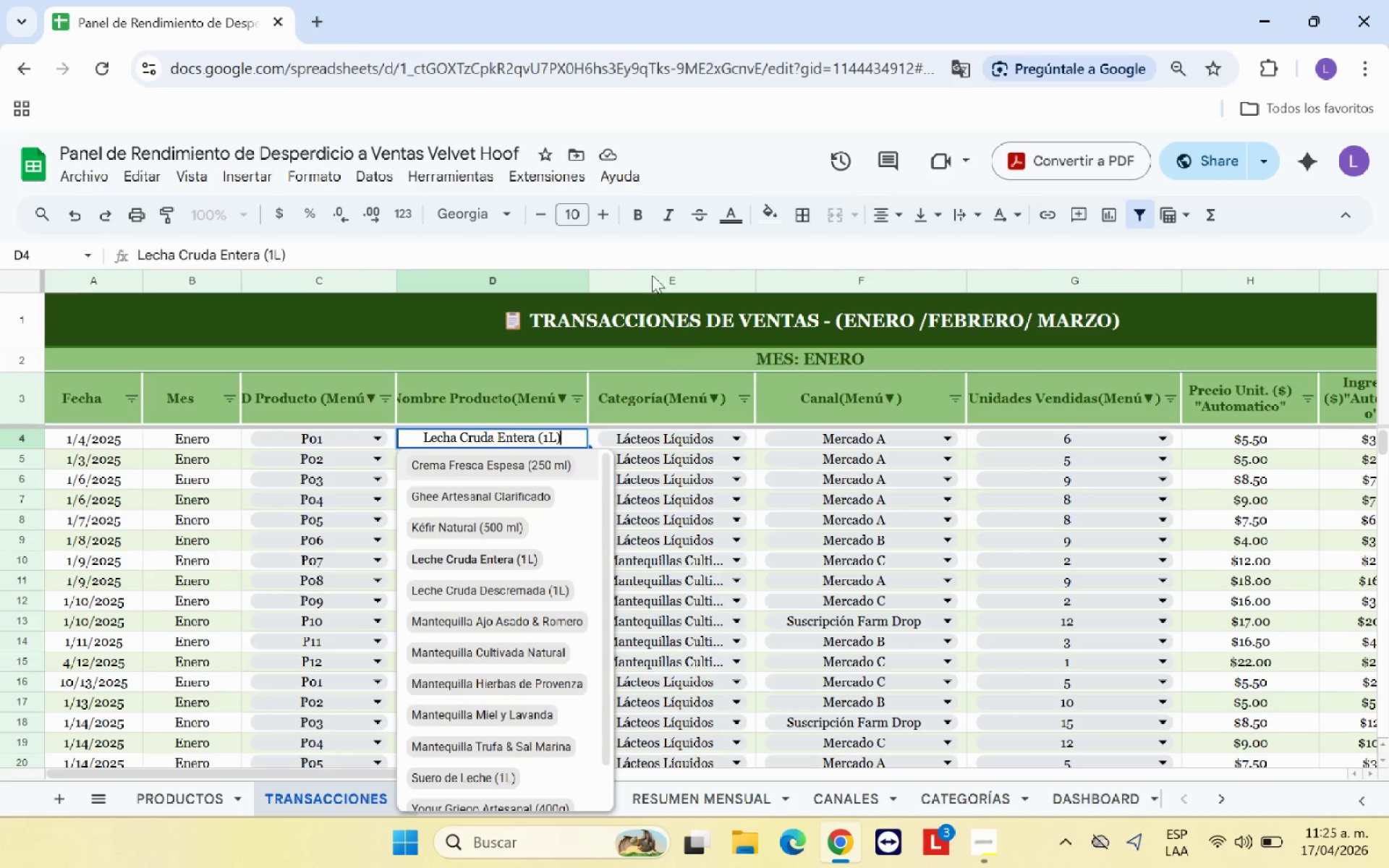 
left_click([542, 255])
 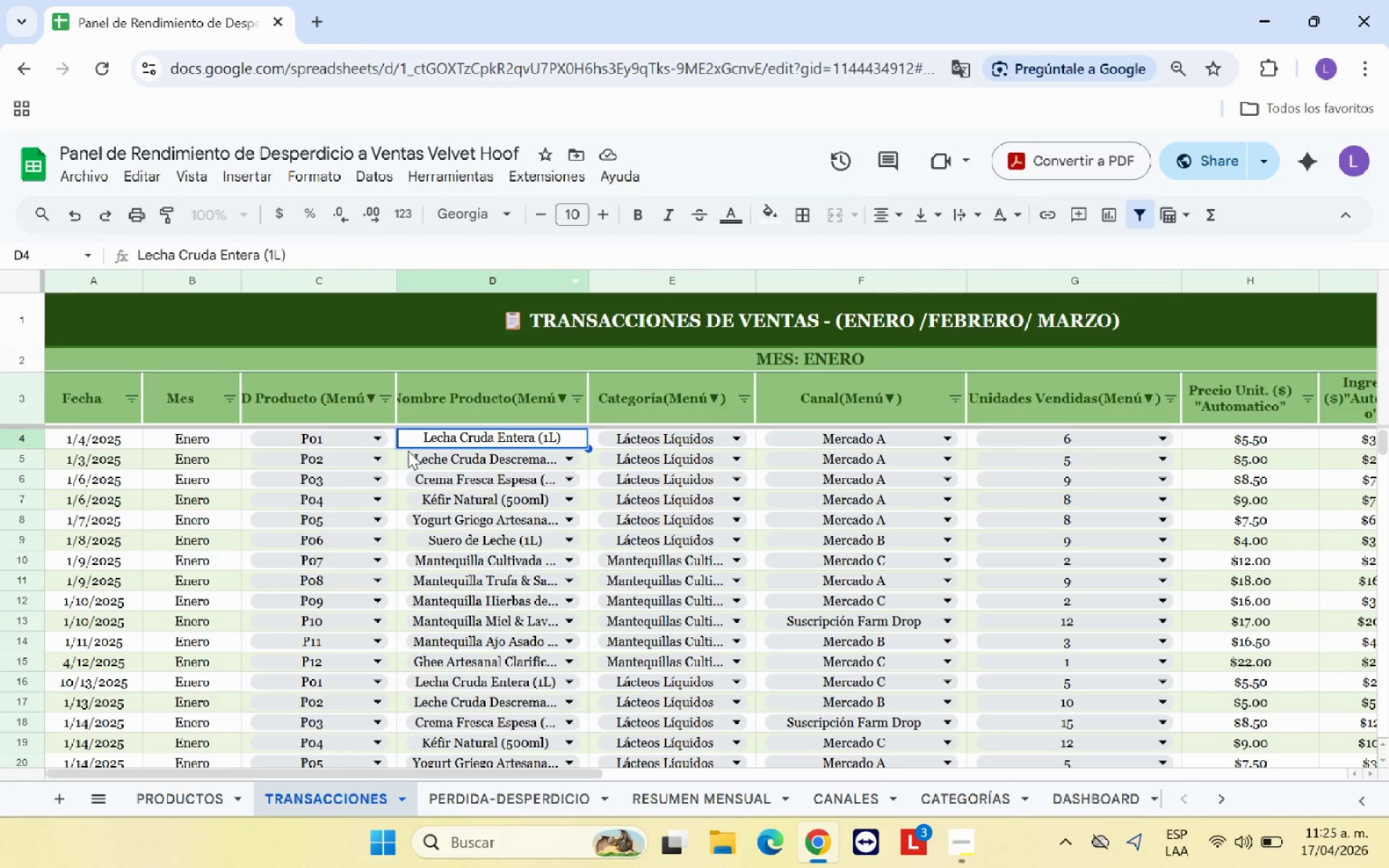 
left_click([400, 473])
 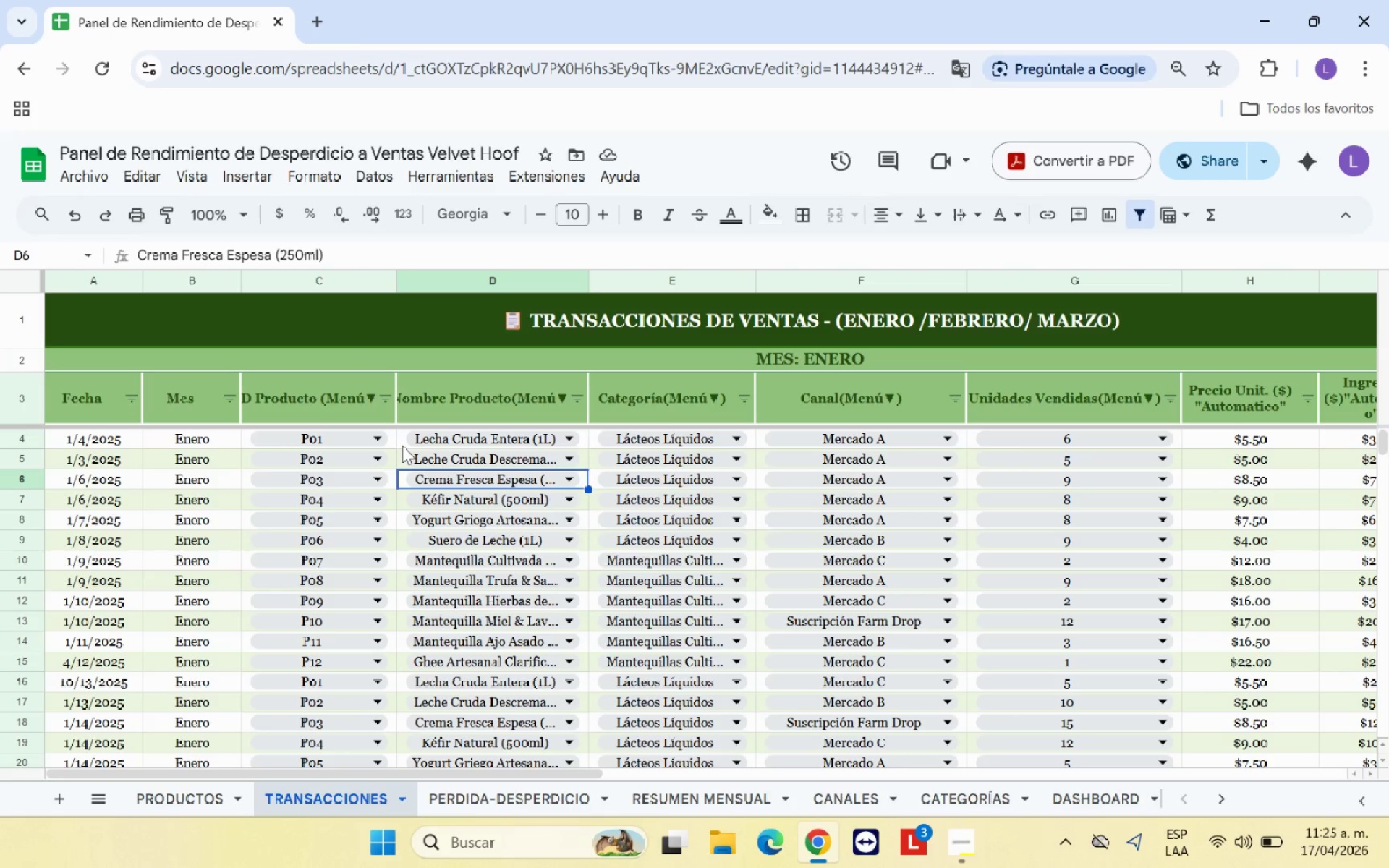 
left_click([402, 445])
 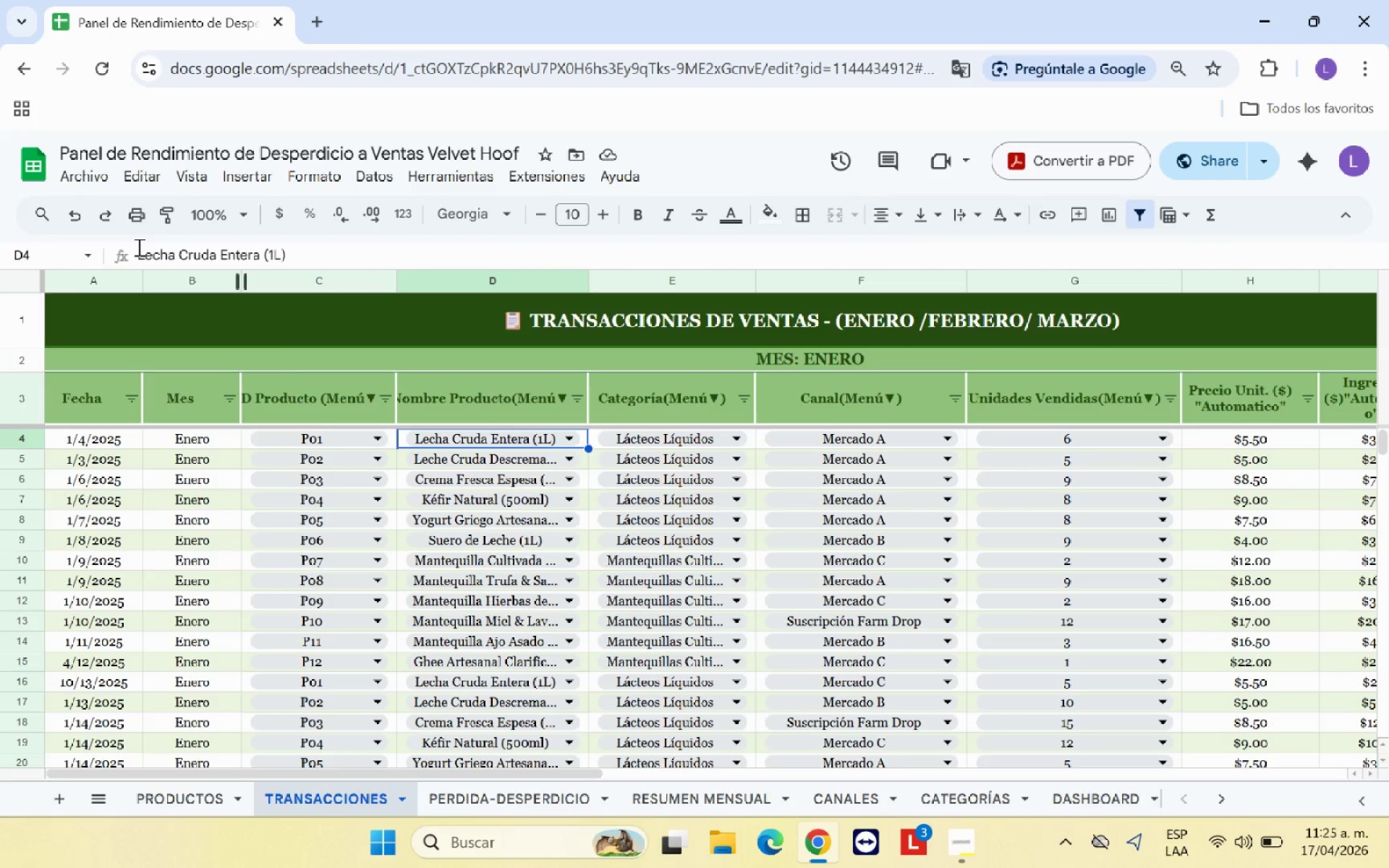 
left_click_drag(start_coordinate=[309, 260], to_coordinate=[592, 505])
 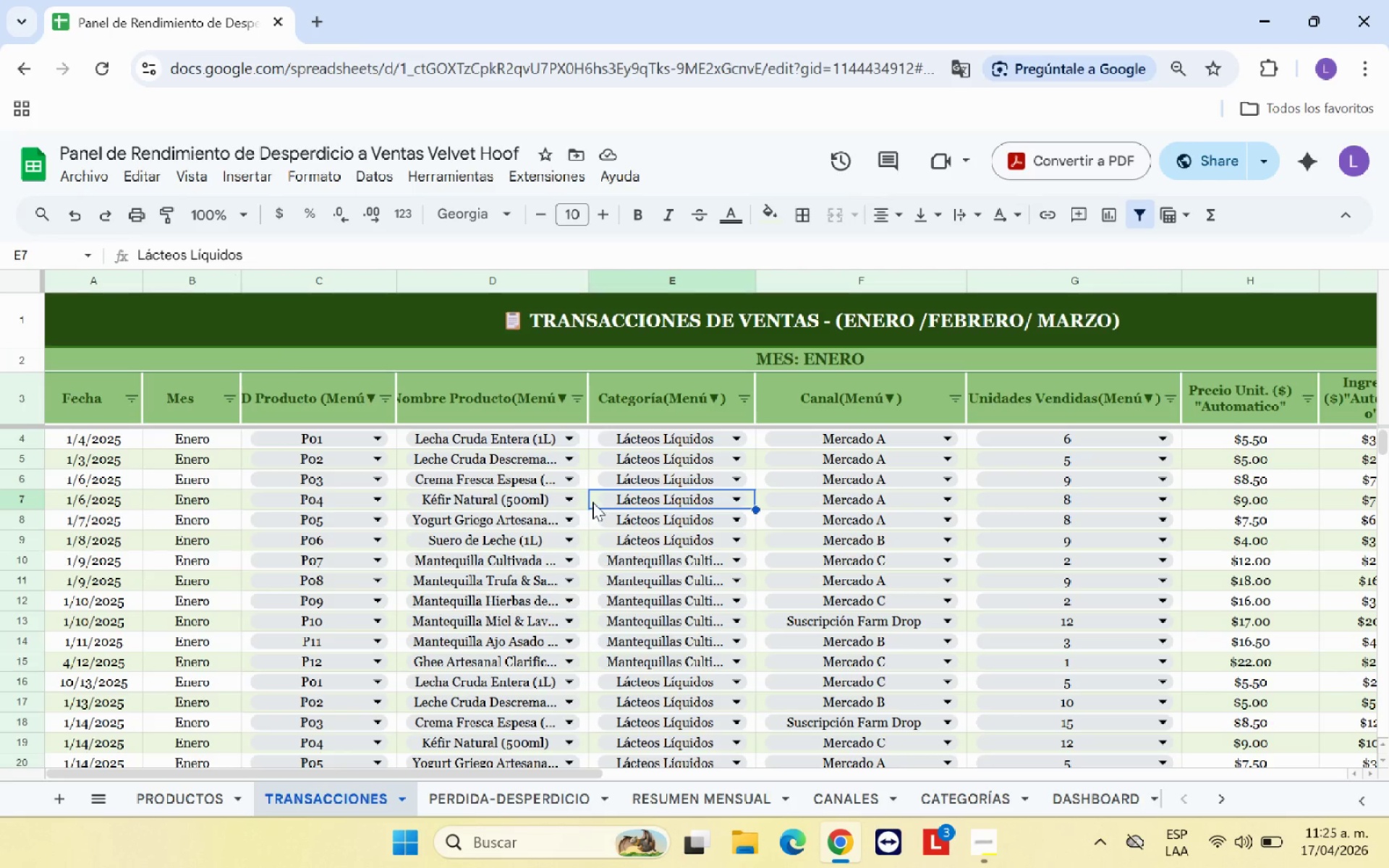 
left_click([592, 505])
 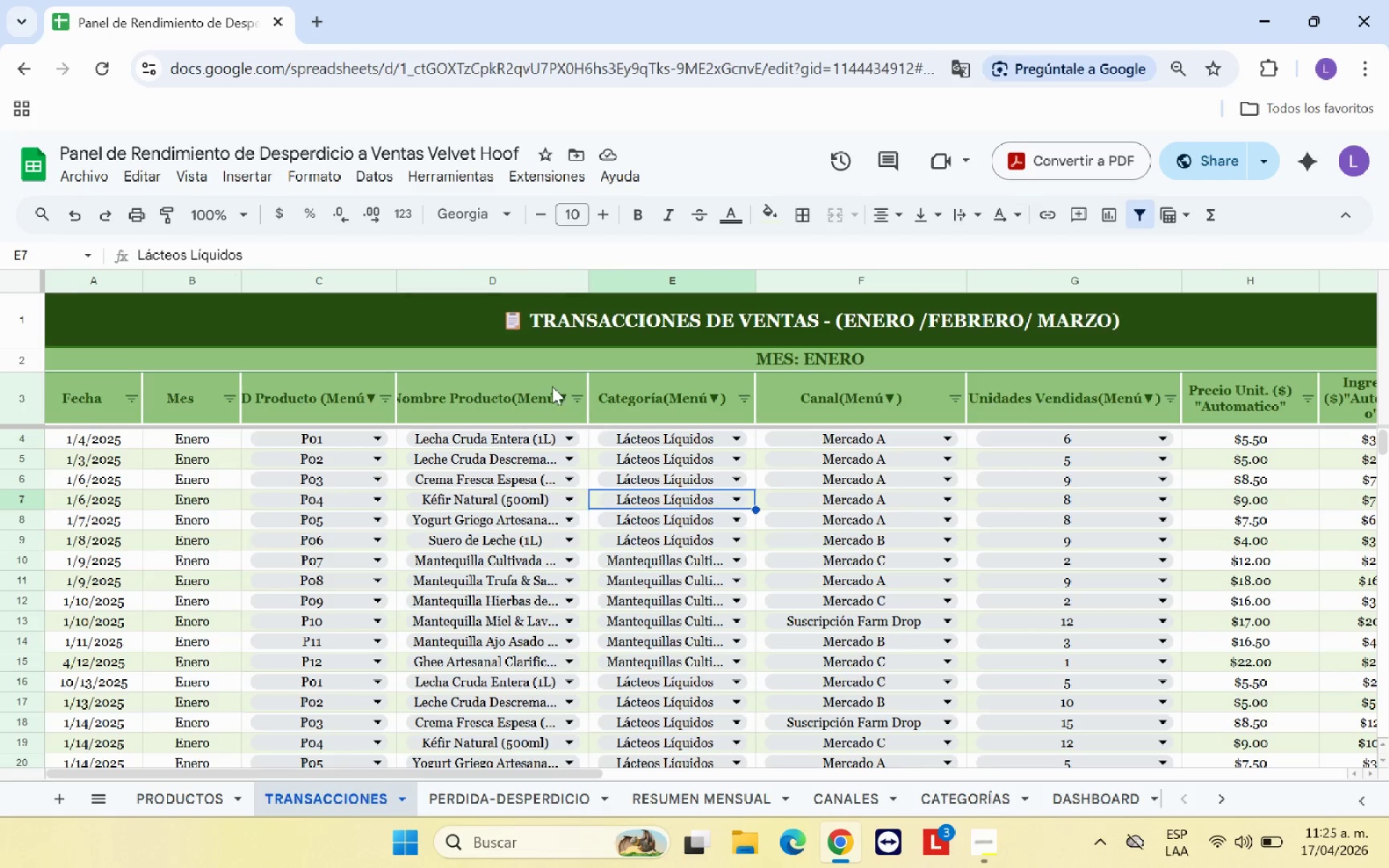 
left_click([576, 396])
 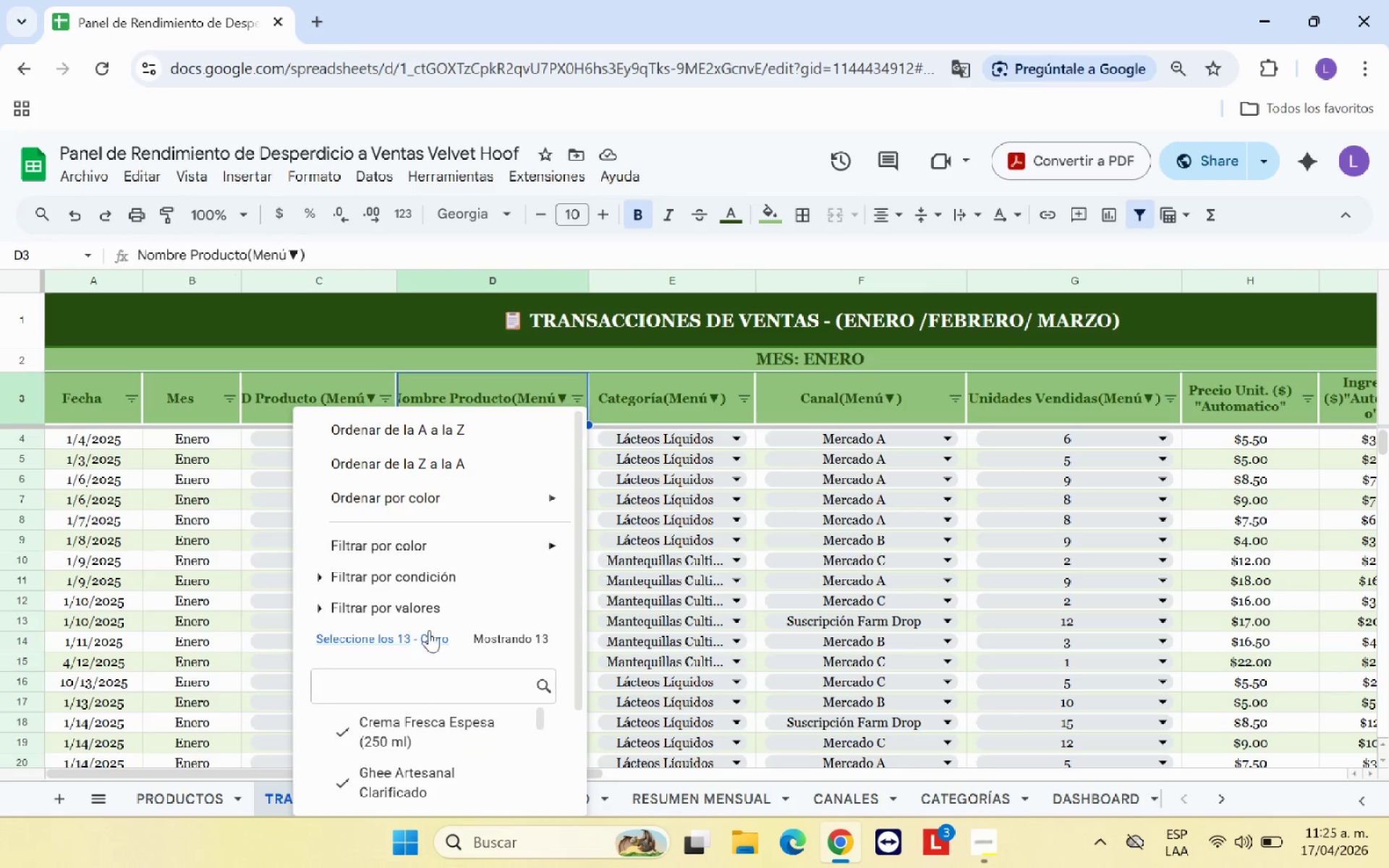 
scroll: coordinate [428, 752], scroll_direction: down, amount: 6.0
 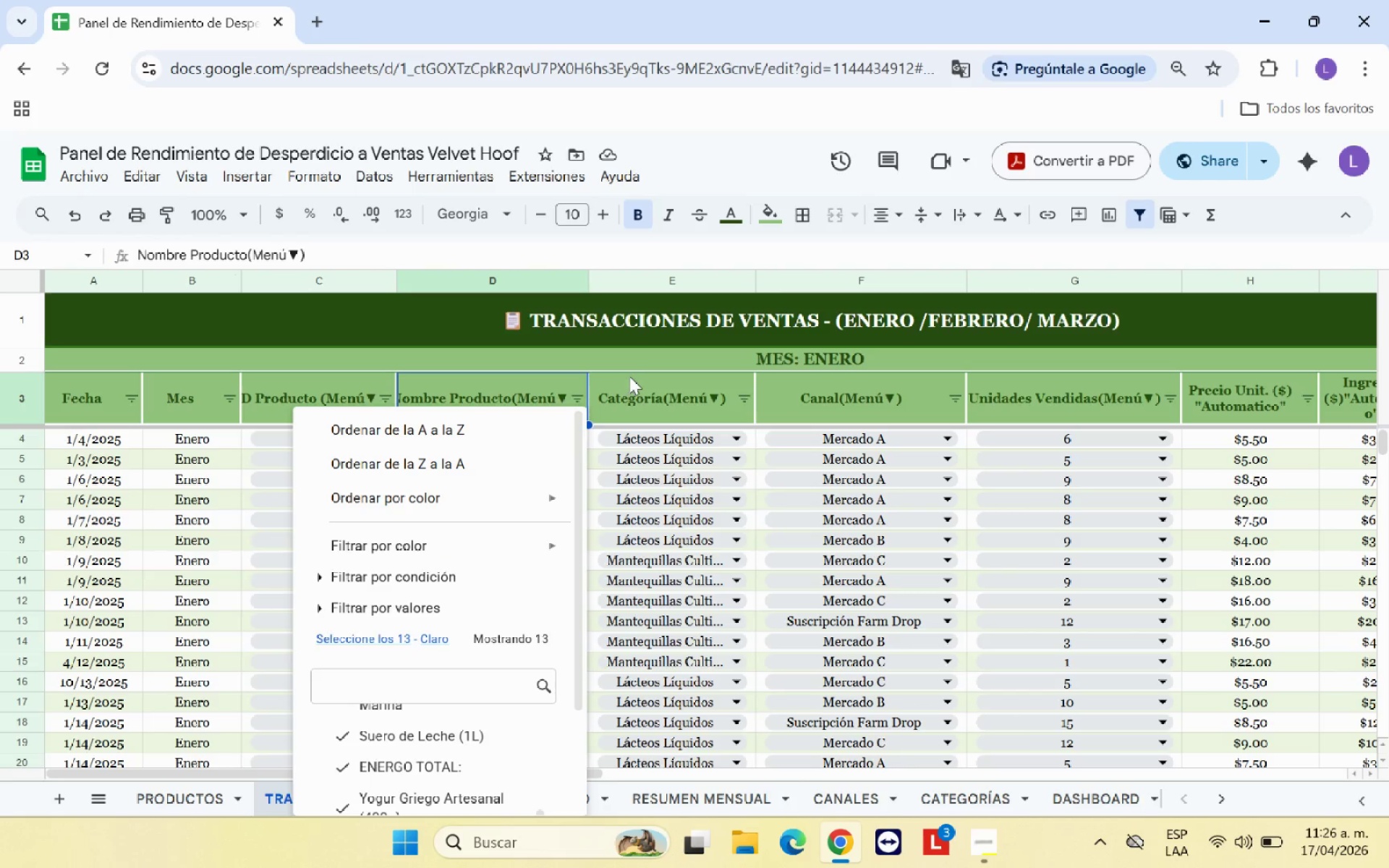 
left_click([642, 363])
 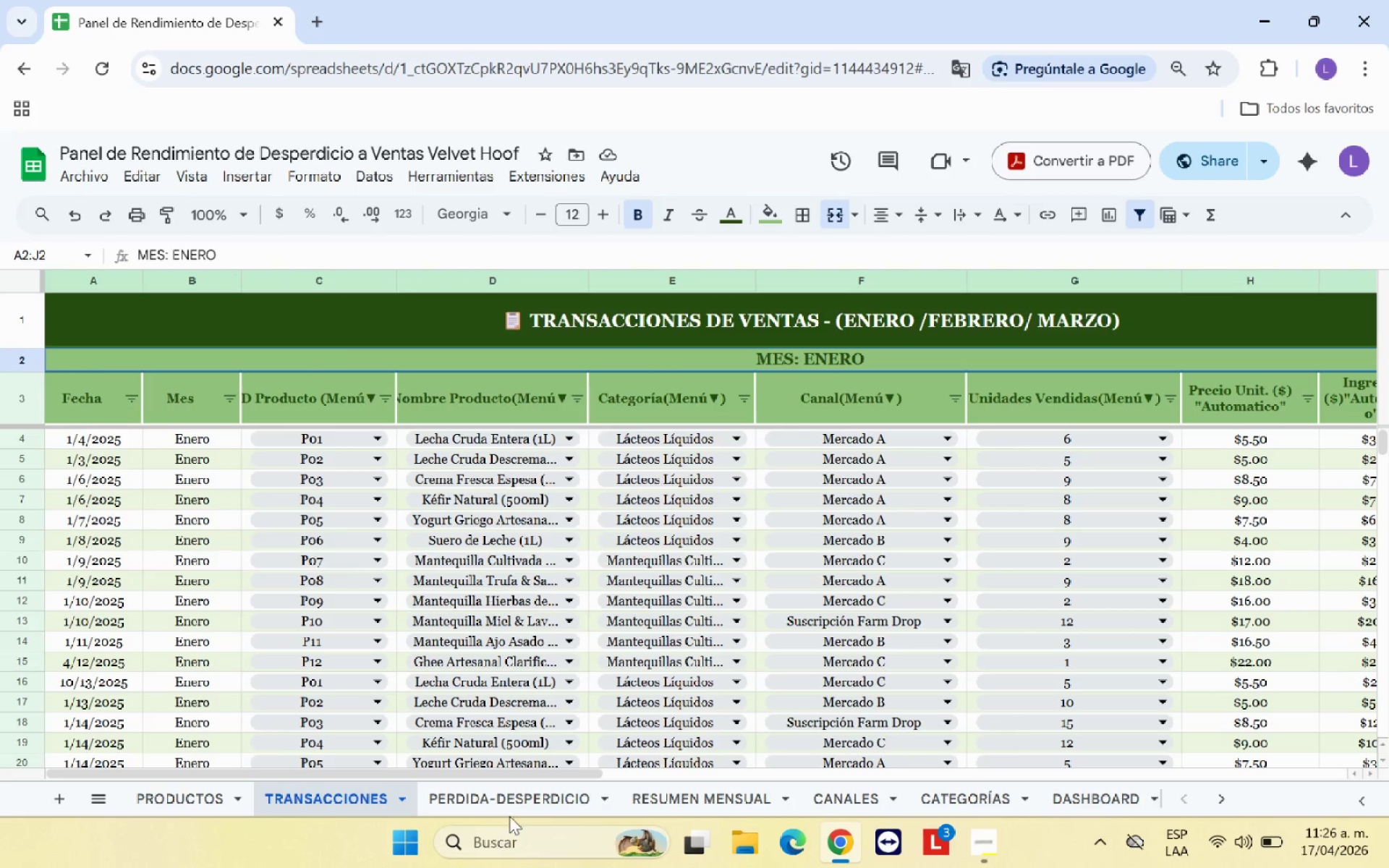 
scroll: coordinate [475, 634], scroll_direction: down, amount: 6.0
 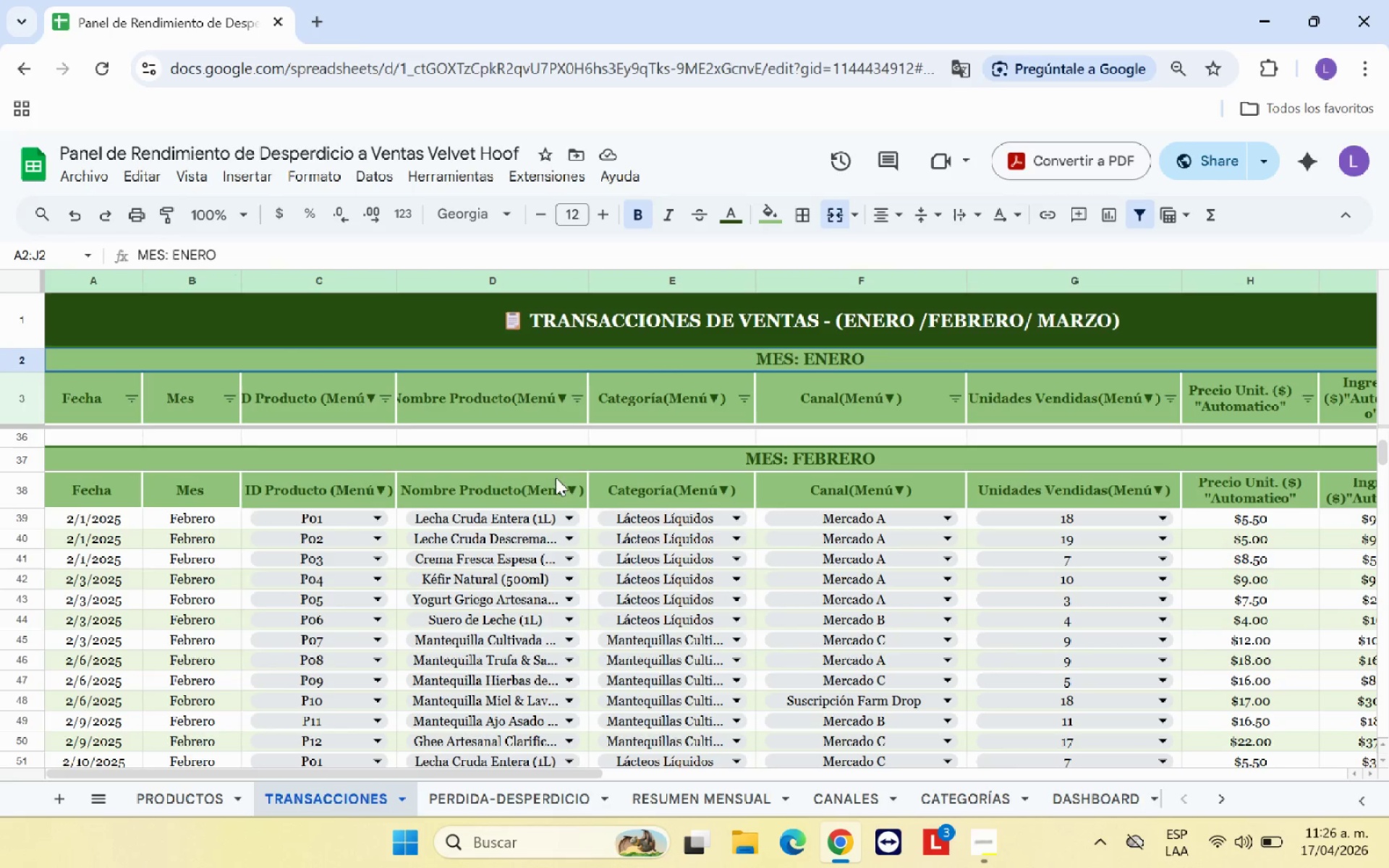 
left_click([549, 488])
 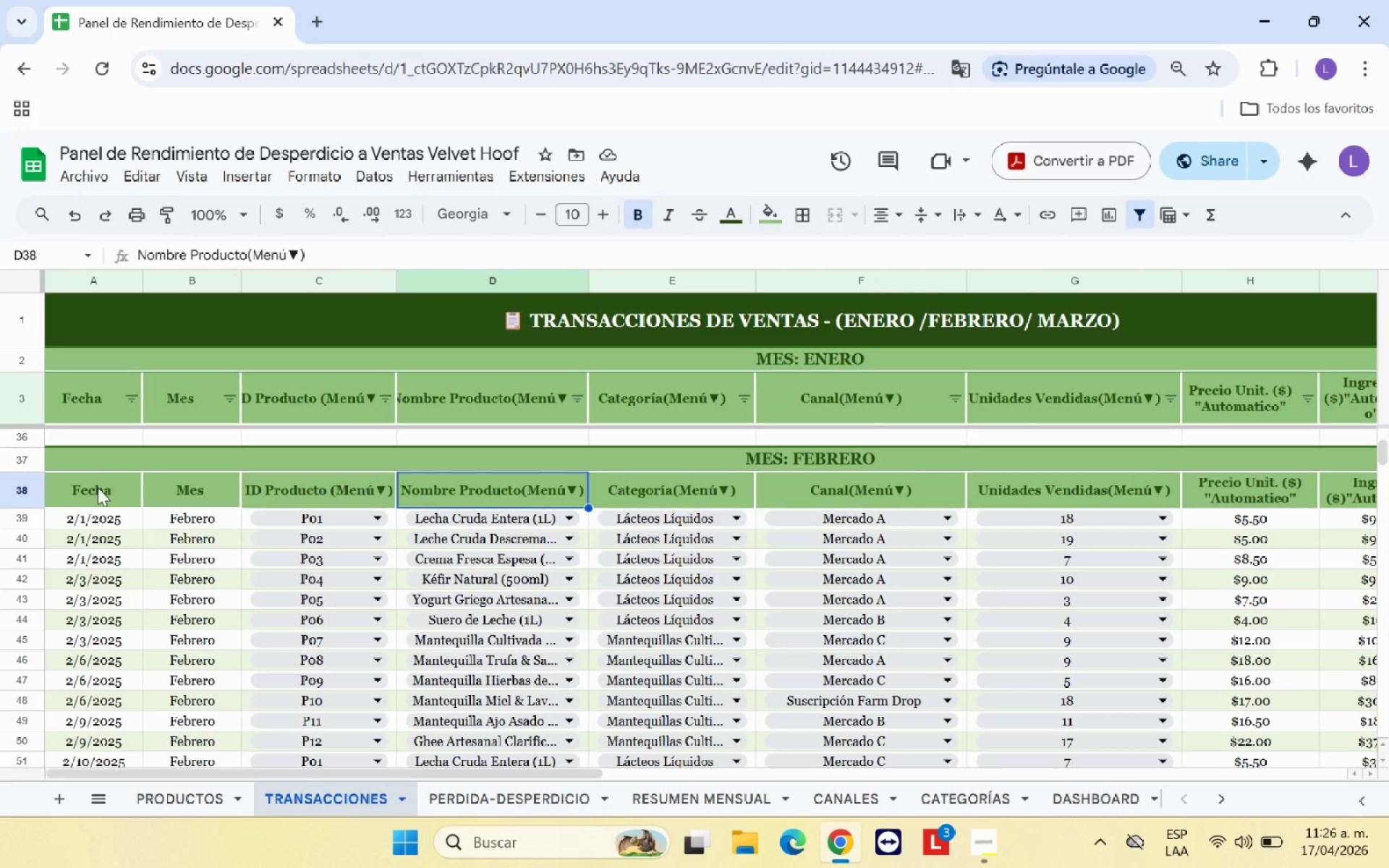 
left_click([22, 488])
 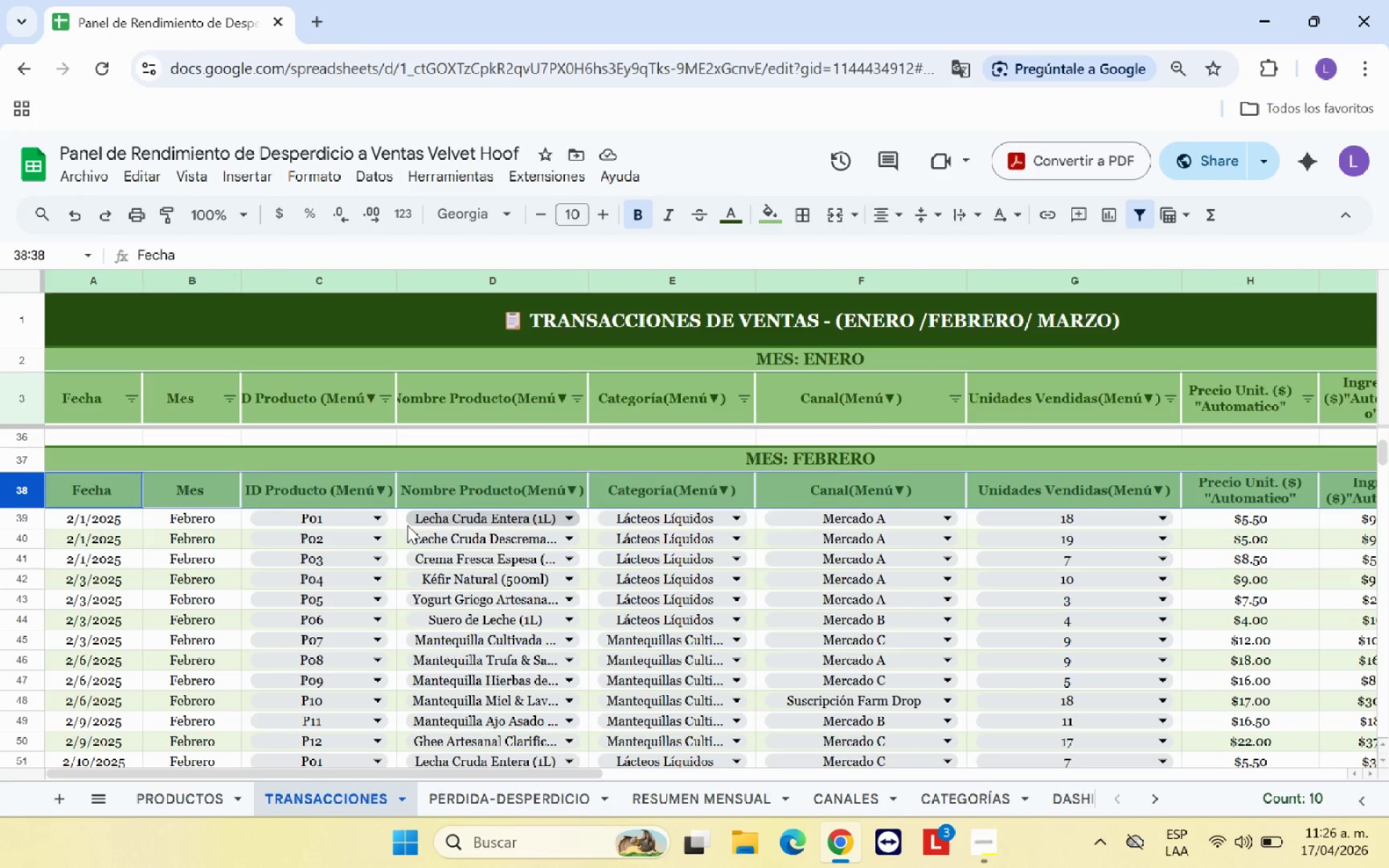 
right_click([451, 489])
 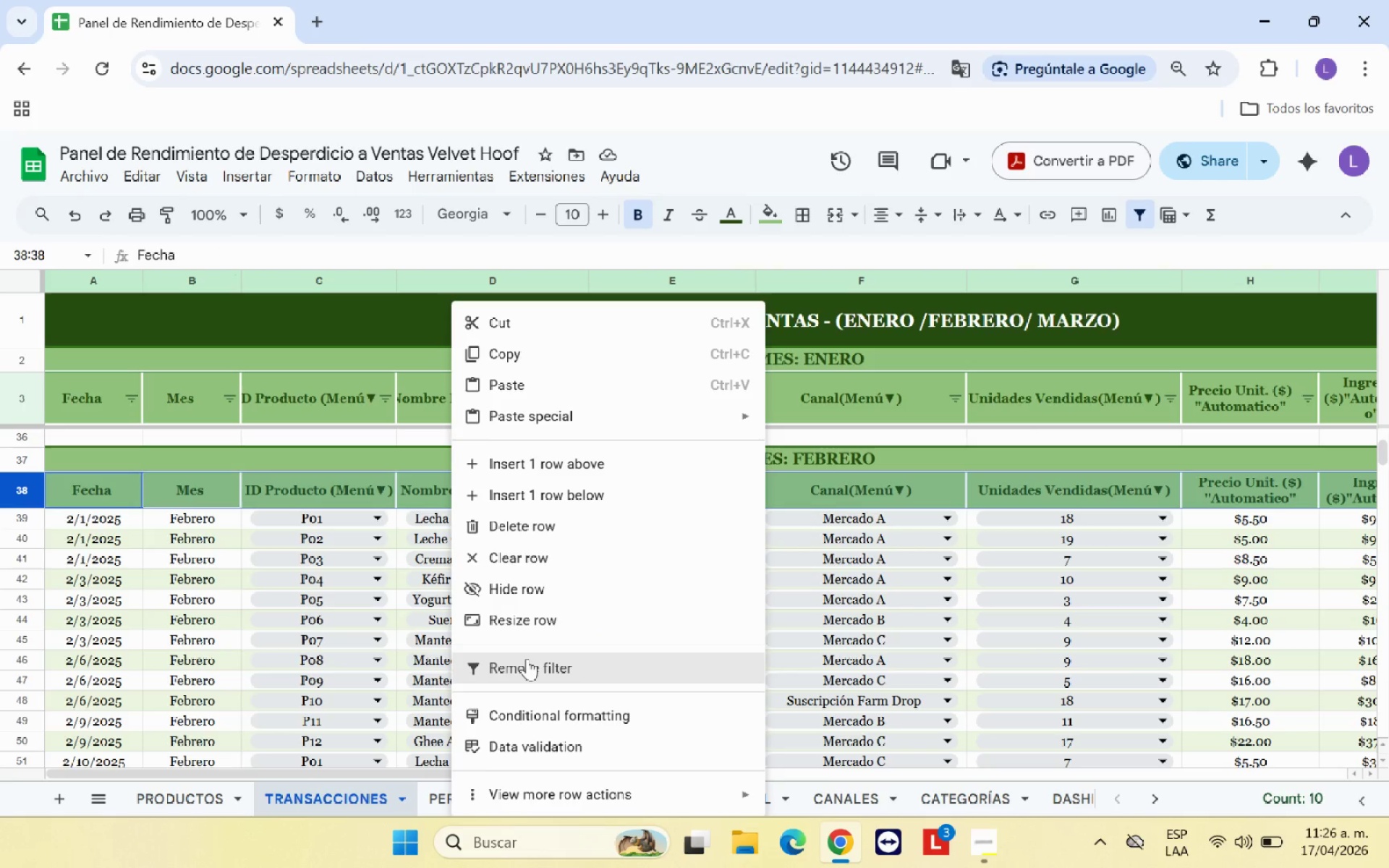 
left_click([573, 669])
 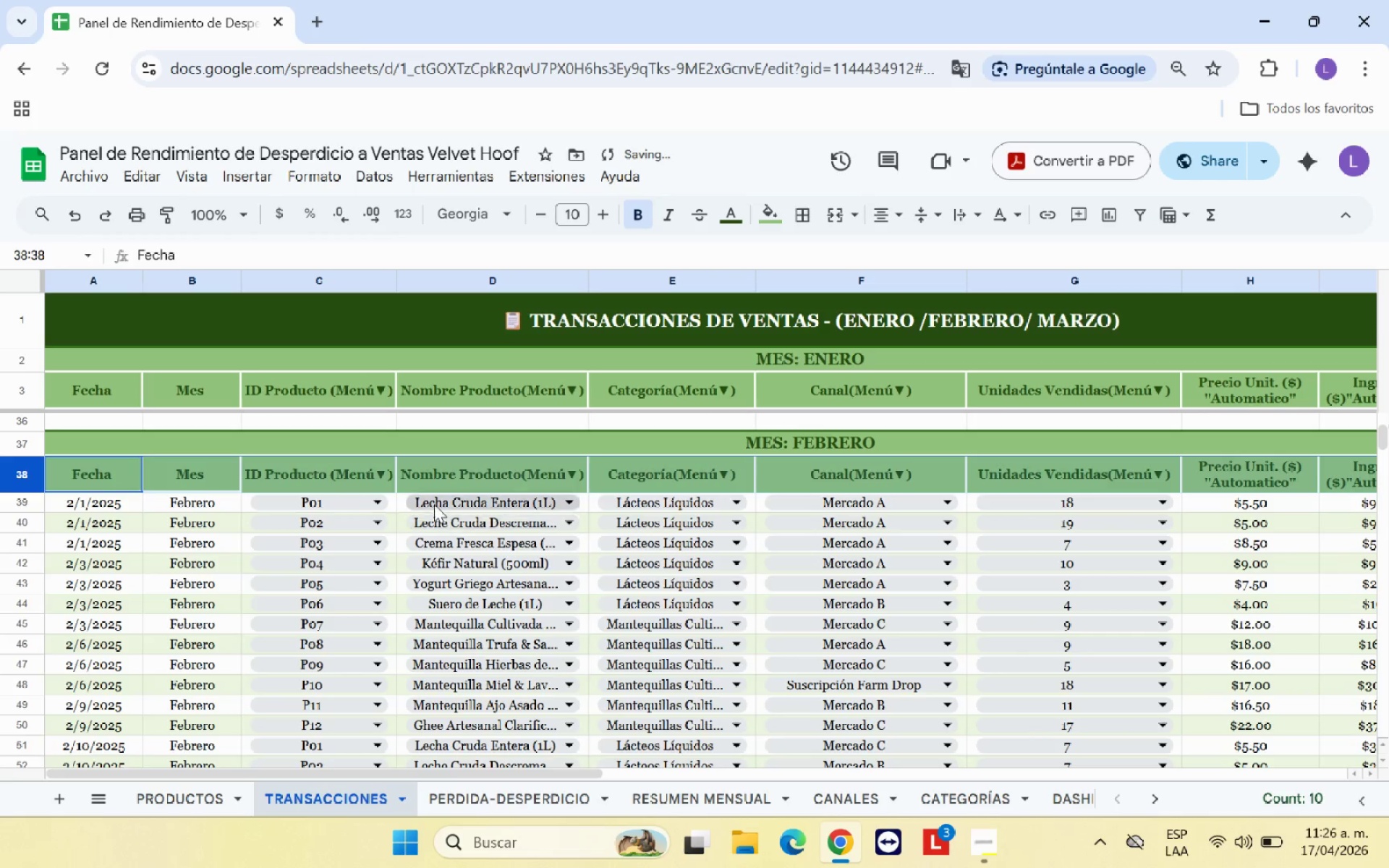 
right_click([439, 480])
 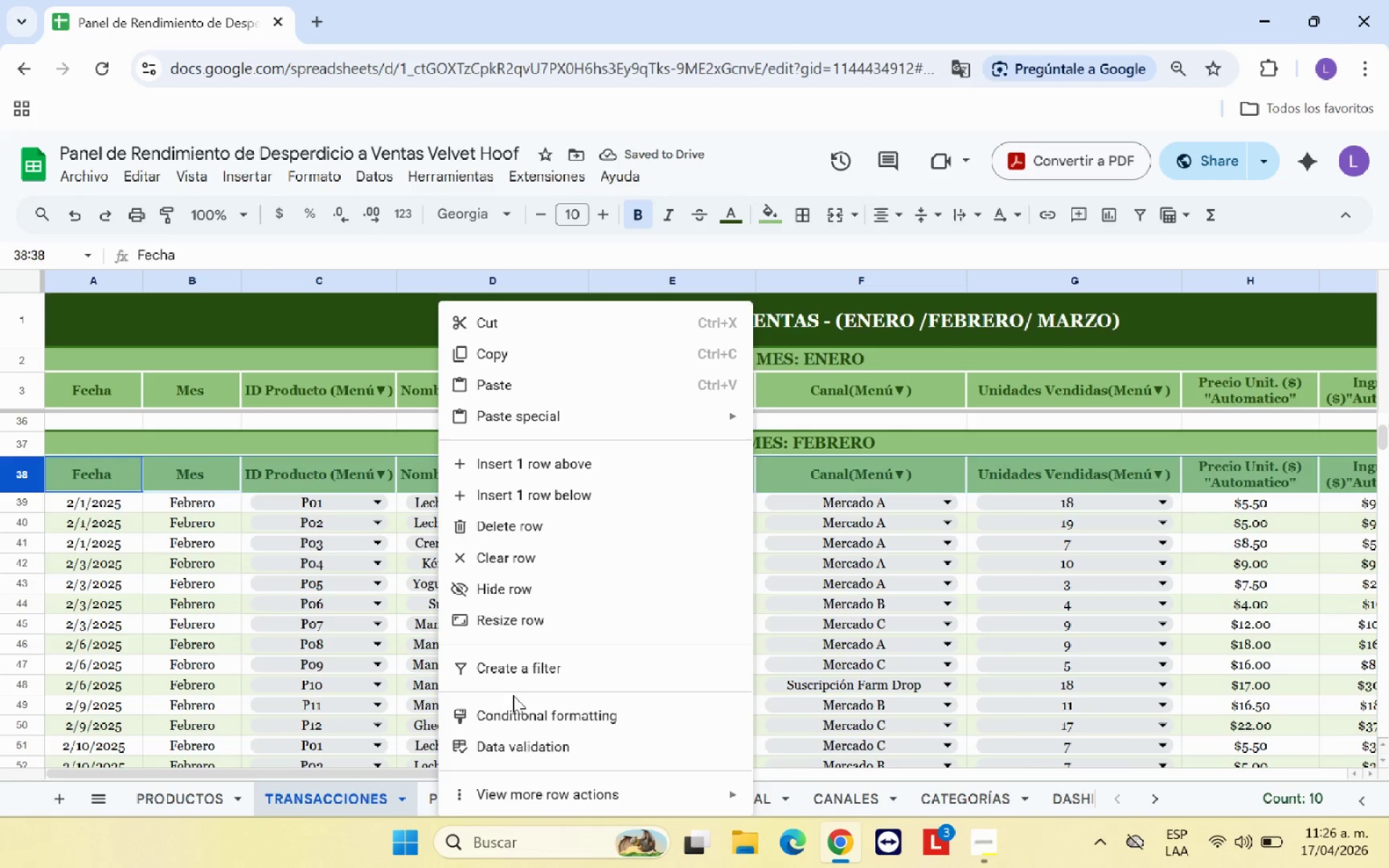 
left_click([527, 668])
 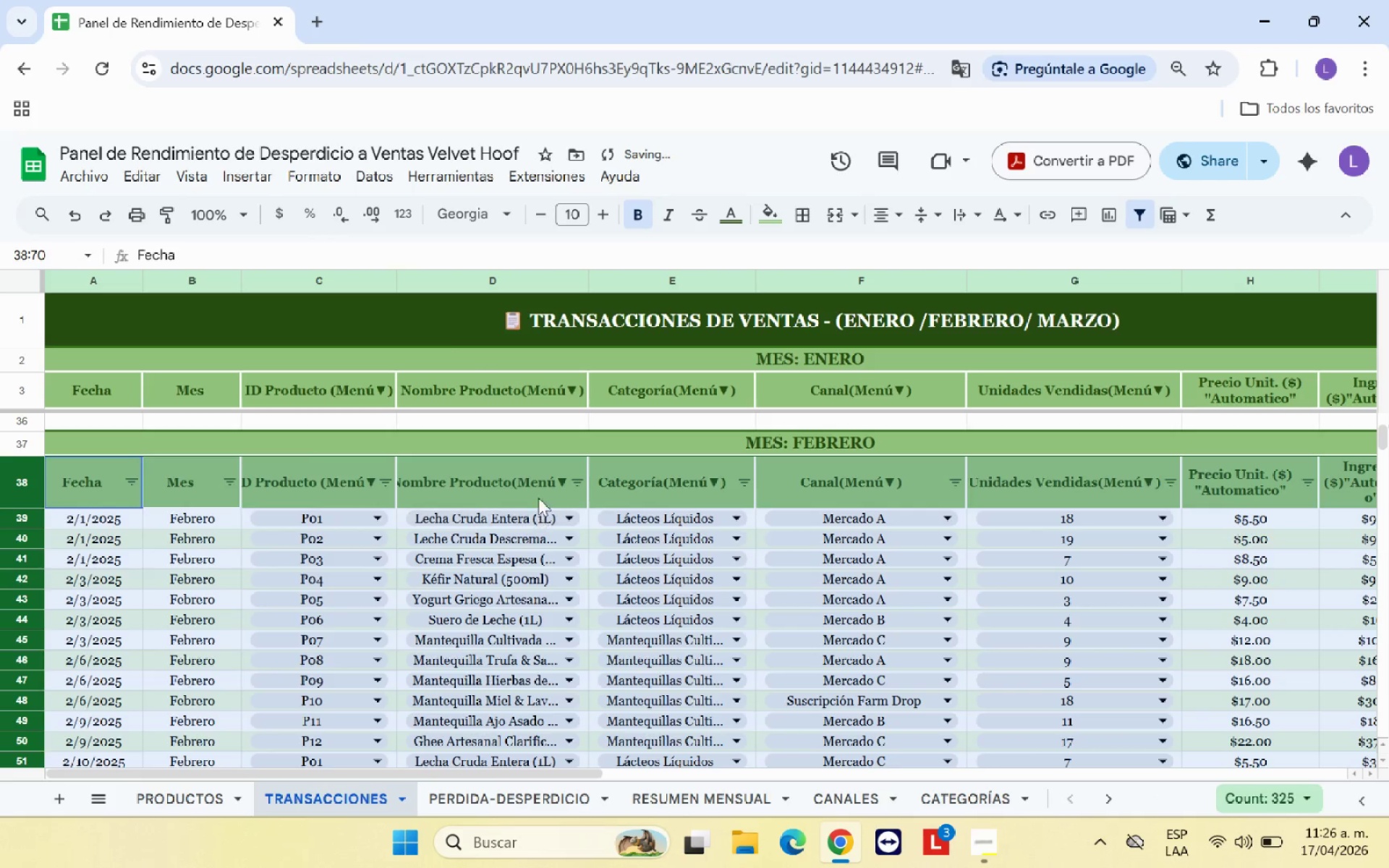 
scroll: coordinate [529, 465], scroll_direction: up, amount: 2.0
 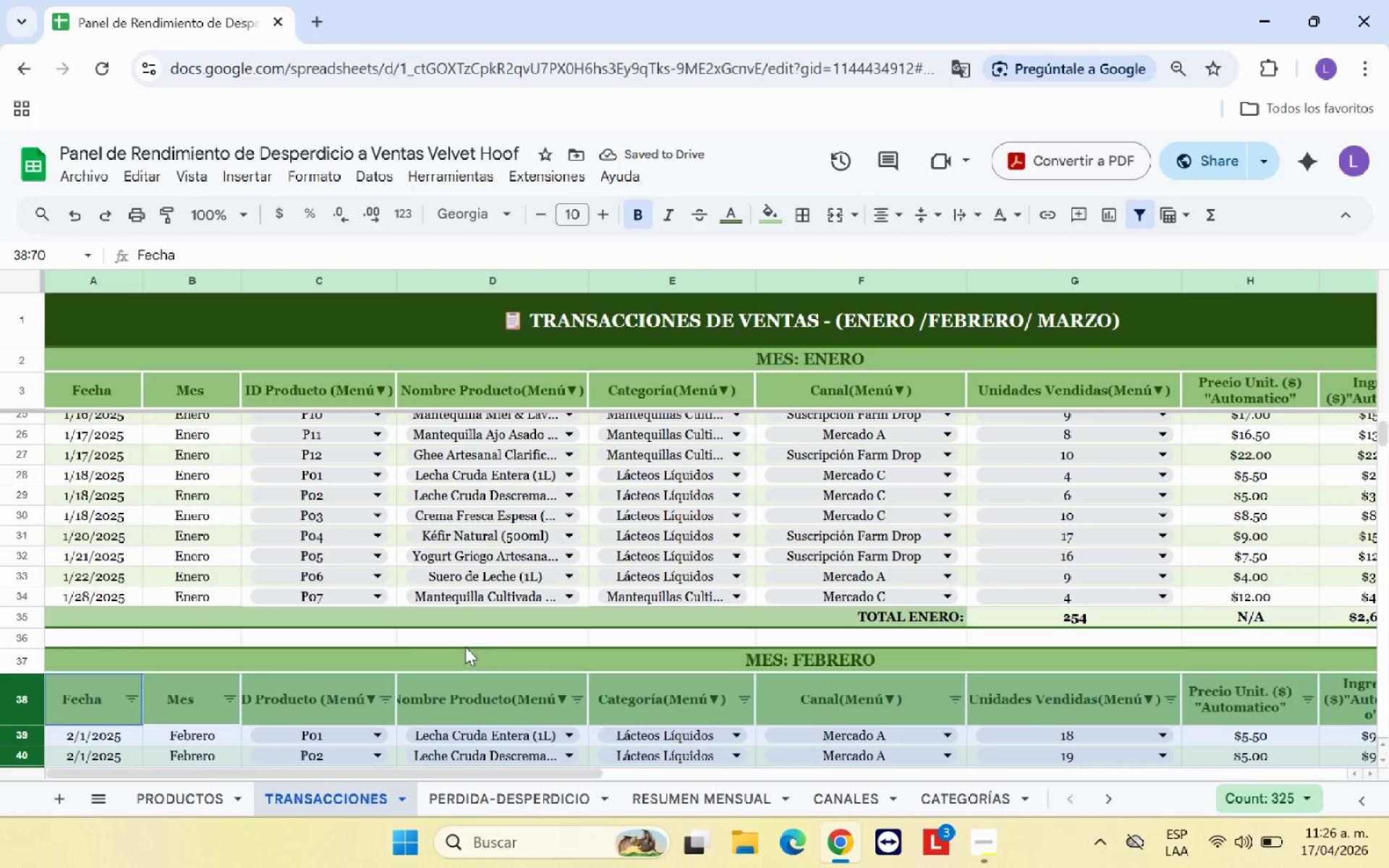 
left_click([481, 639])
 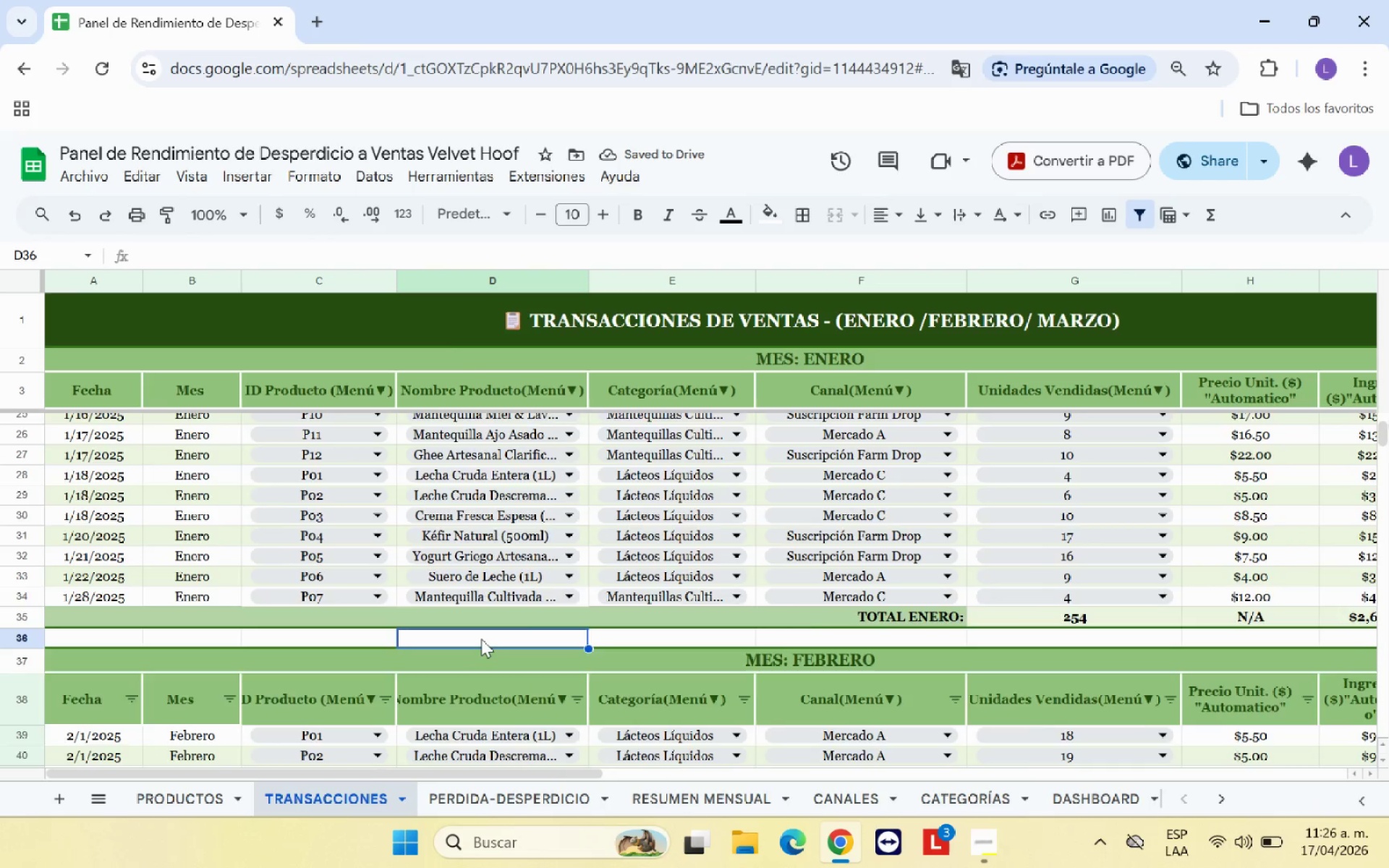 
scroll: coordinate [396, 519], scroll_direction: up, amount: 8.0
 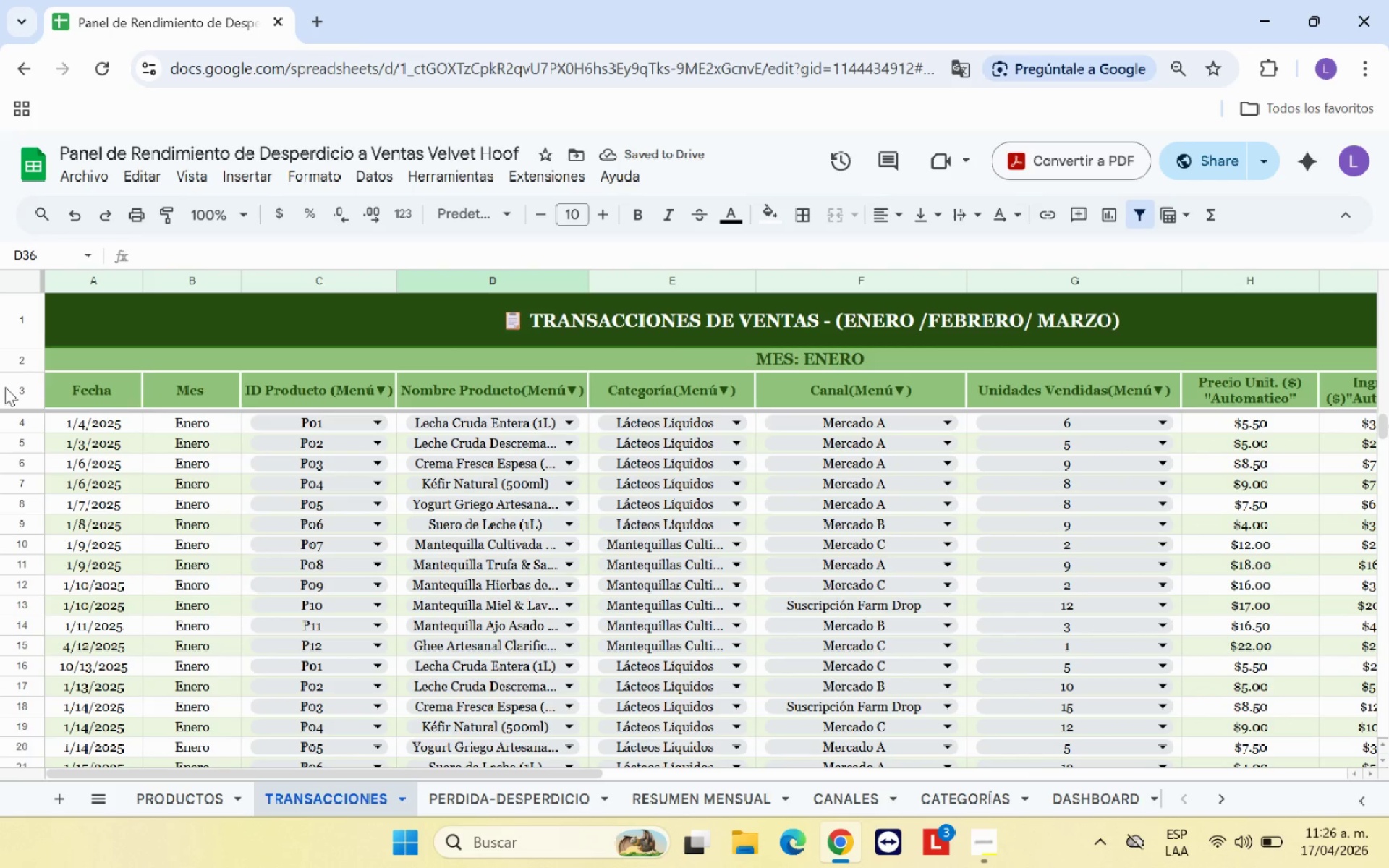 
left_click([5, 387])
 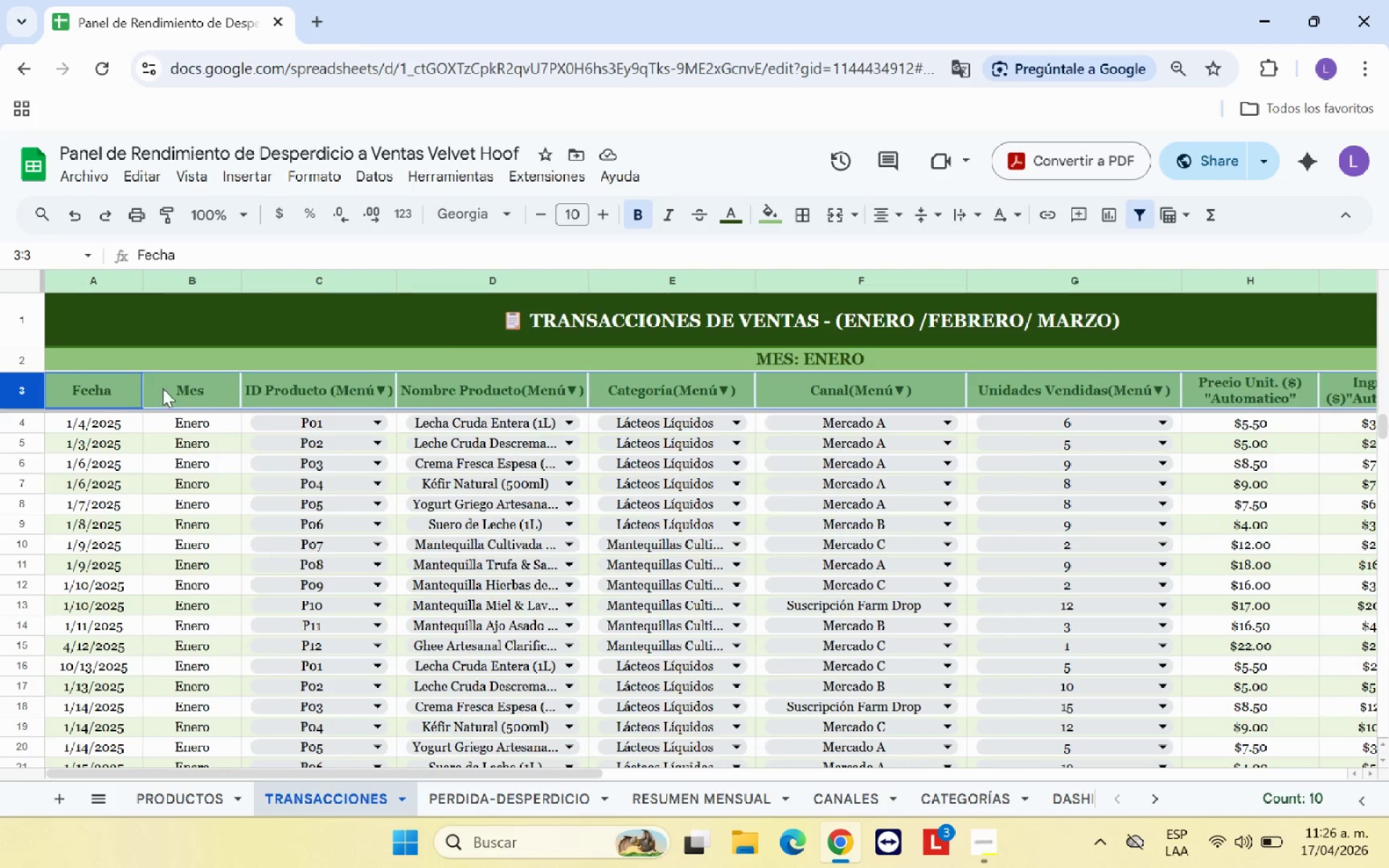 
right_click([166, 388])
 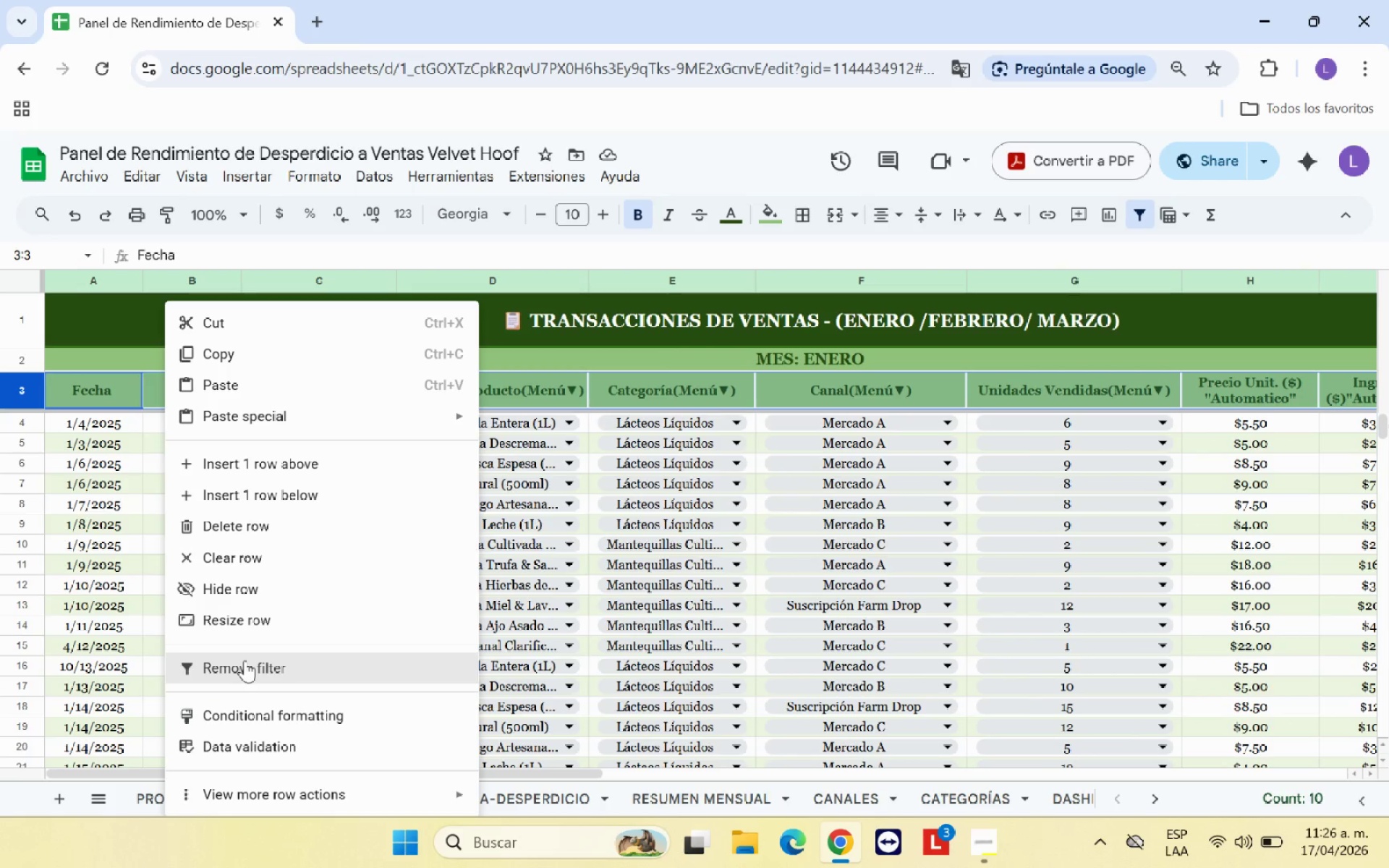 
left_click([245, 660])
 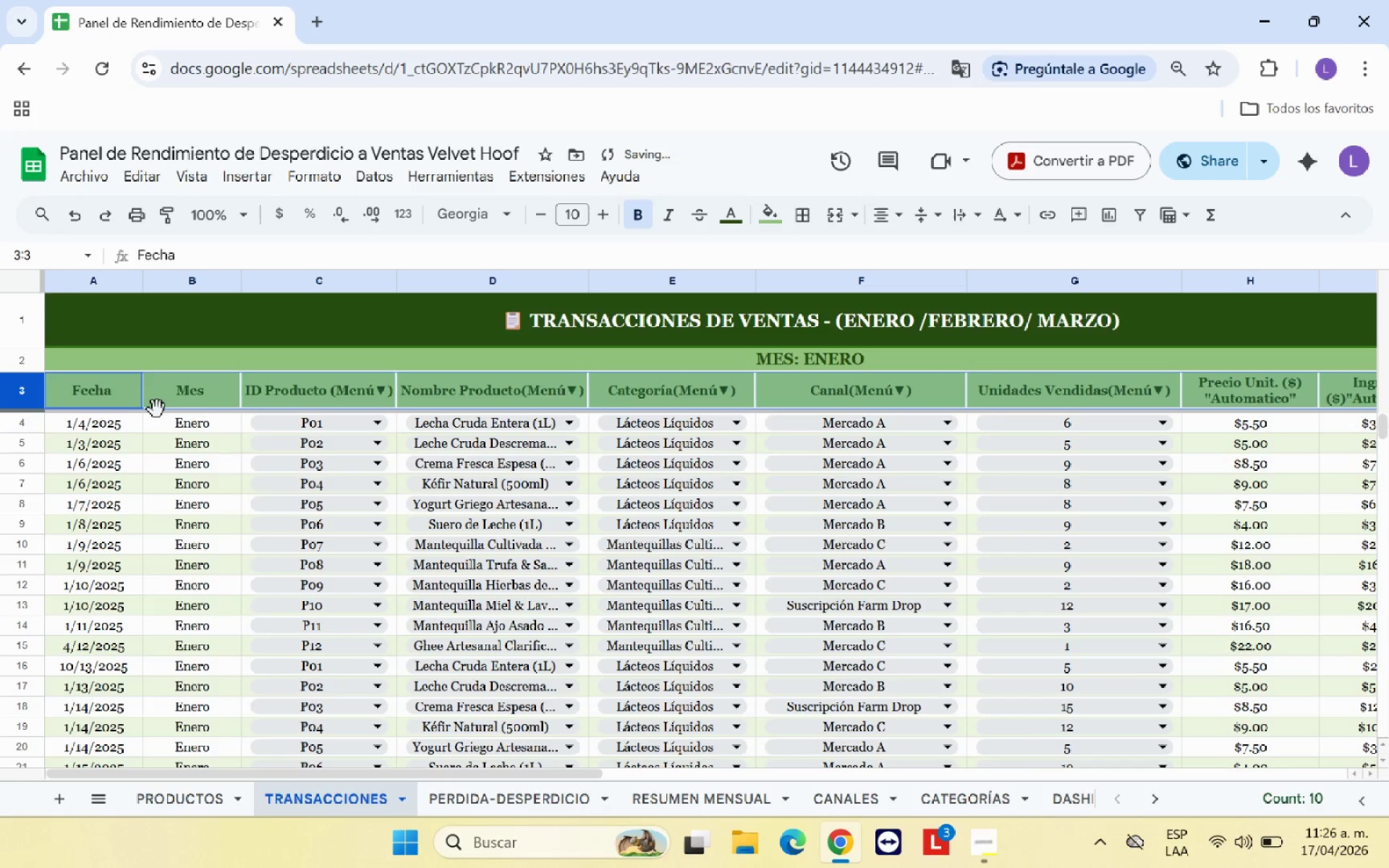 
right_click([175, 398])
 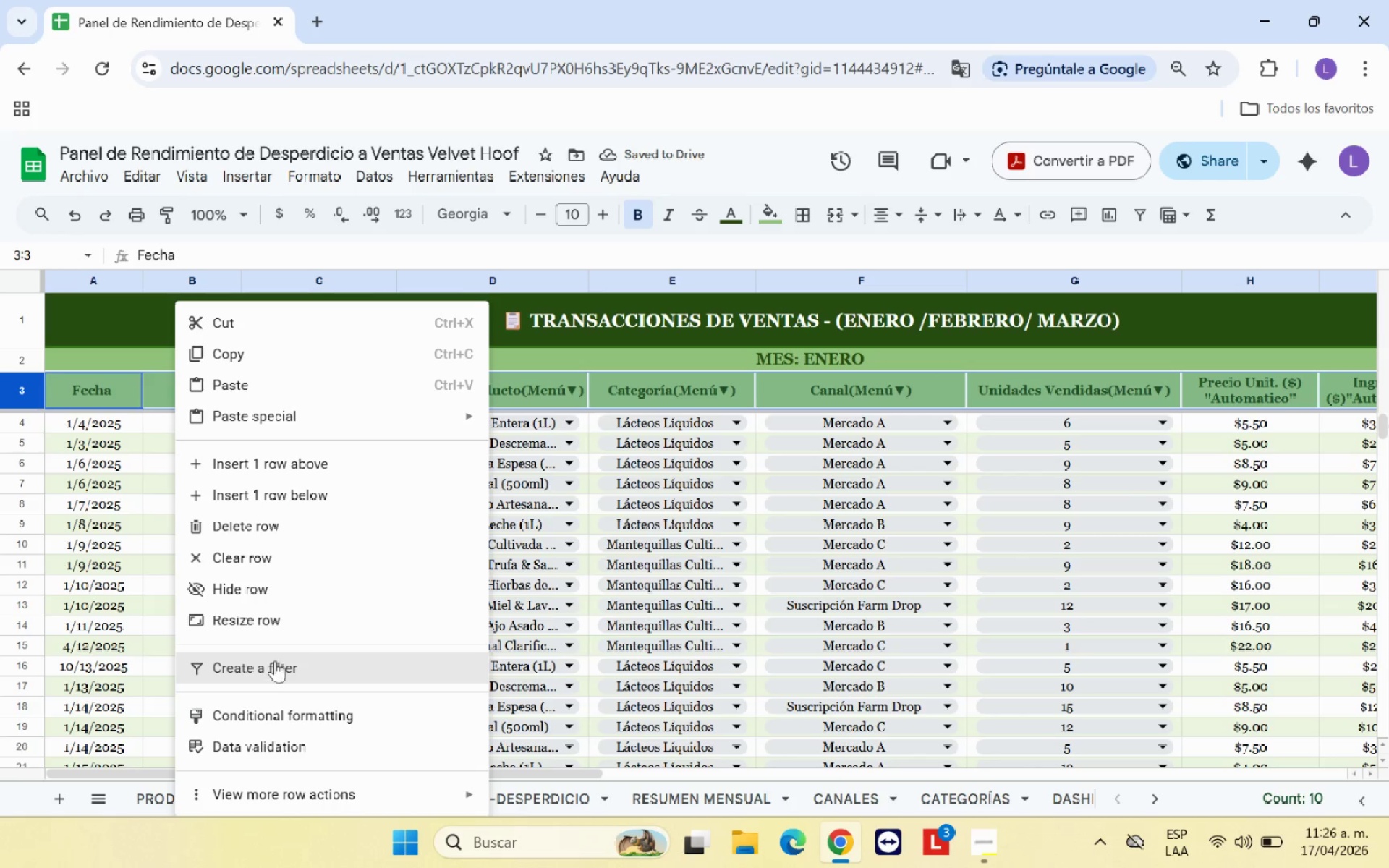 
left_click([277, 665])
 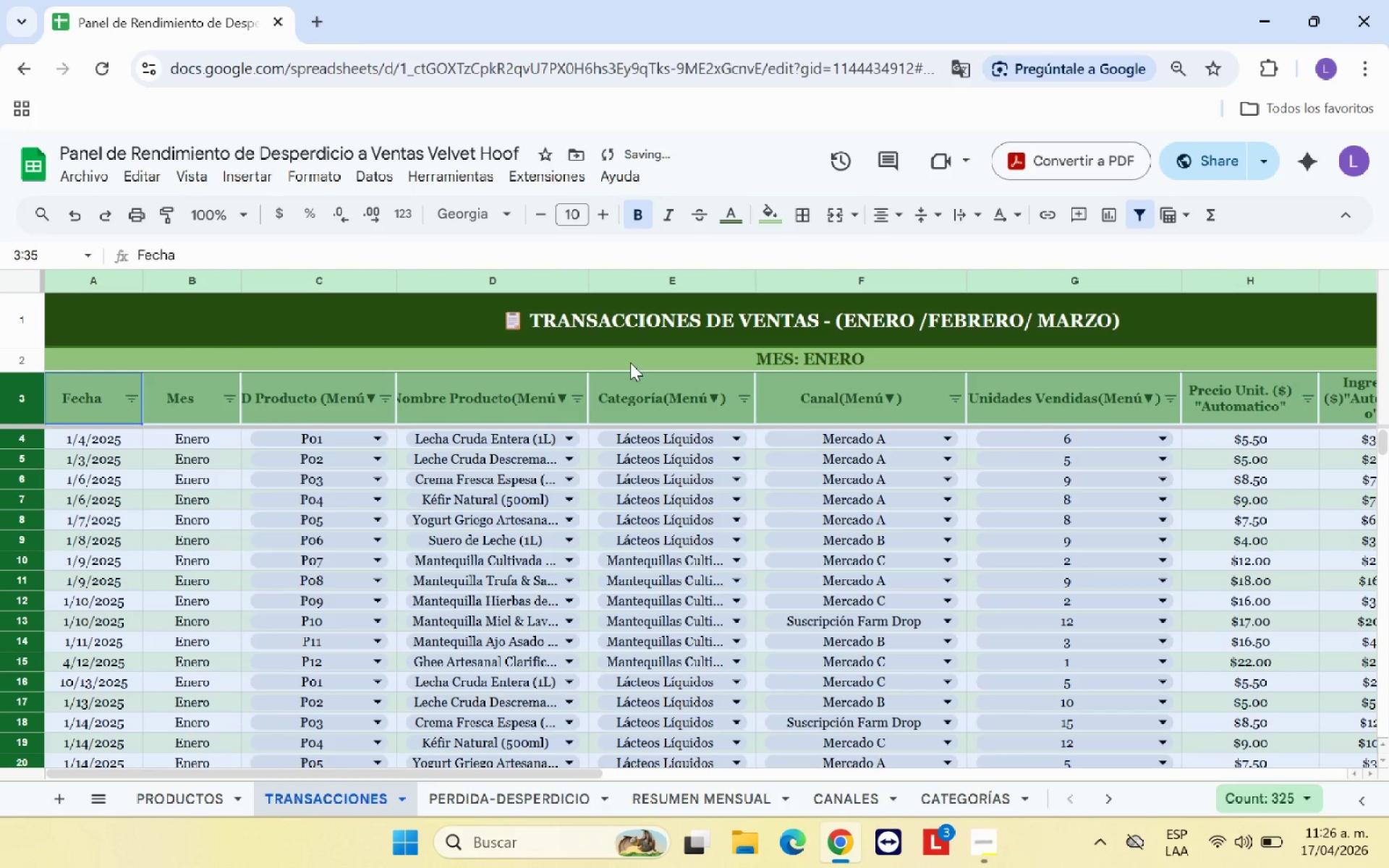 
left_click([630, 362])
 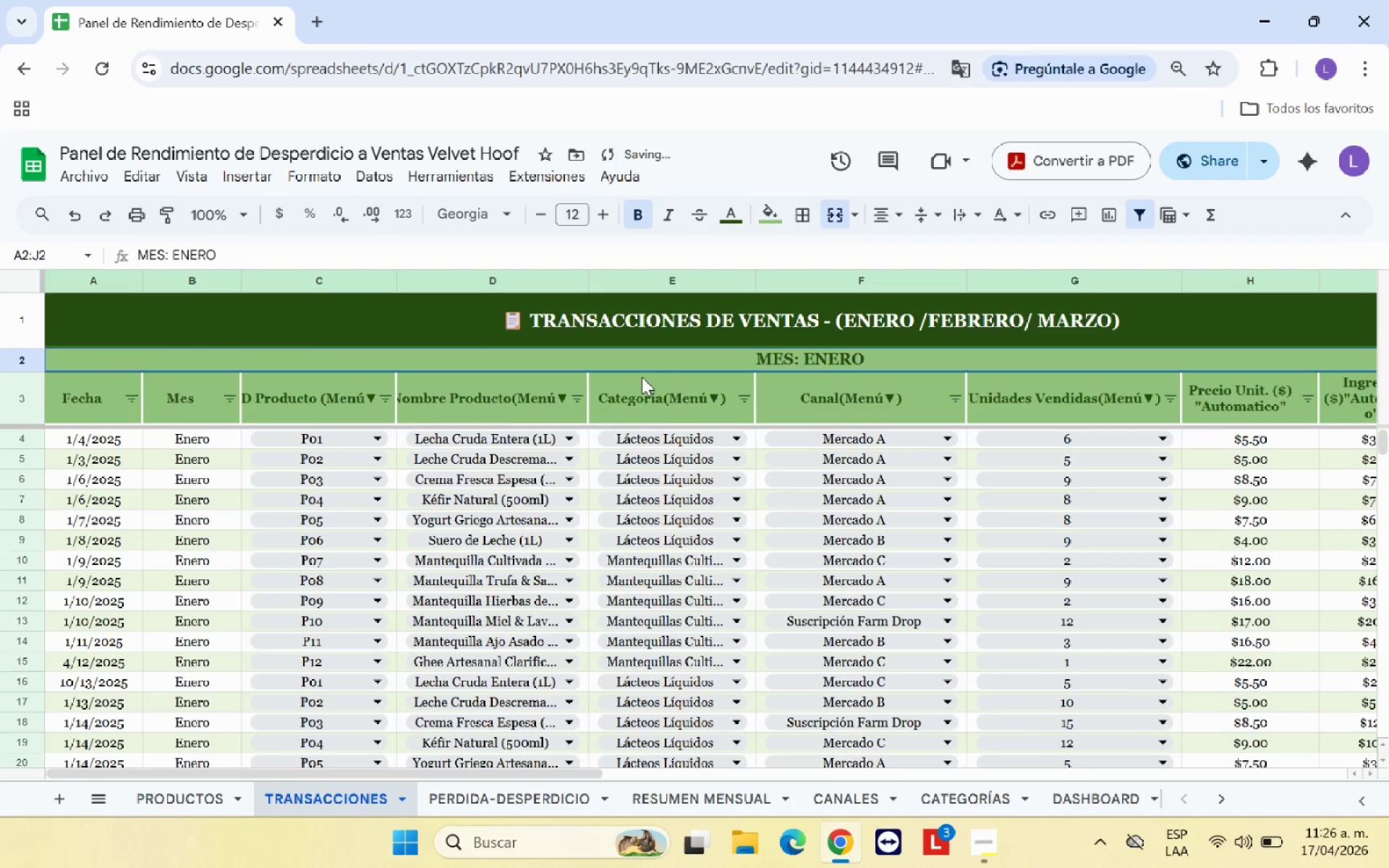 
scroll: coordinate [639, 377], scroll_direction: down, amount: 12.0
 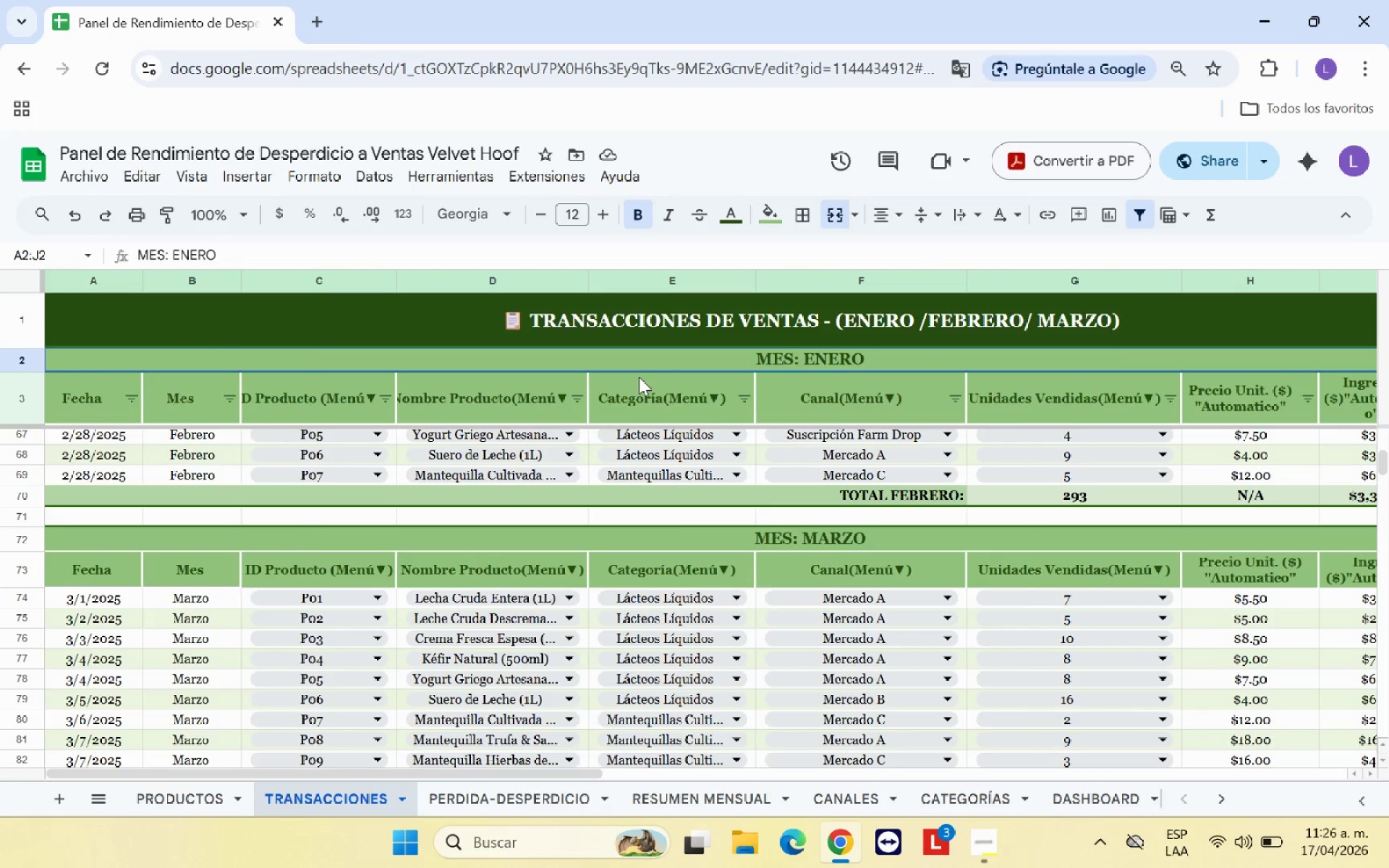 
scroll: coordinate [639, 377], scroll_direction: up, amount: 4.0
 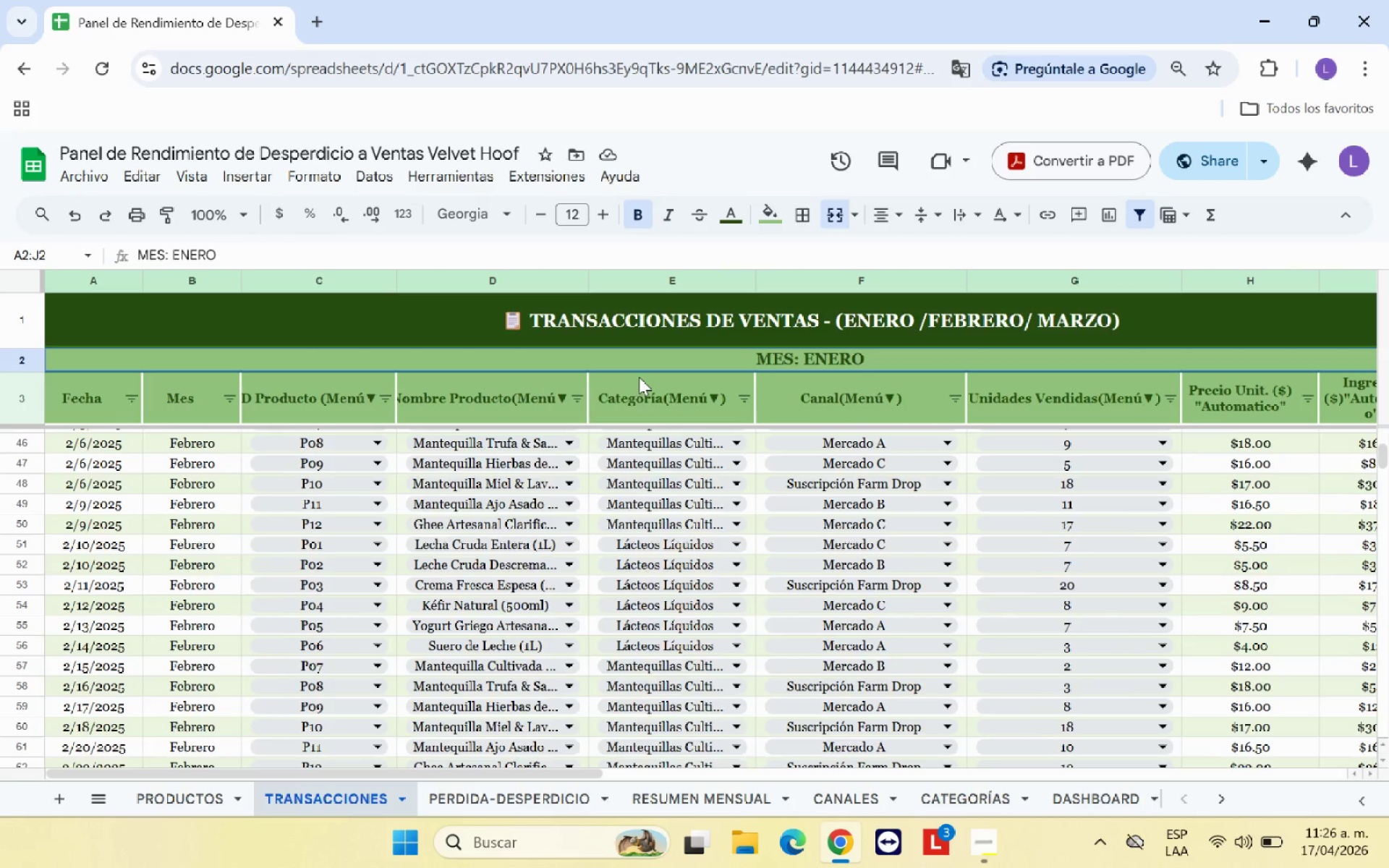 
scroll: coordinate [634, 378], scroll_direction: down, amount: 5.0
 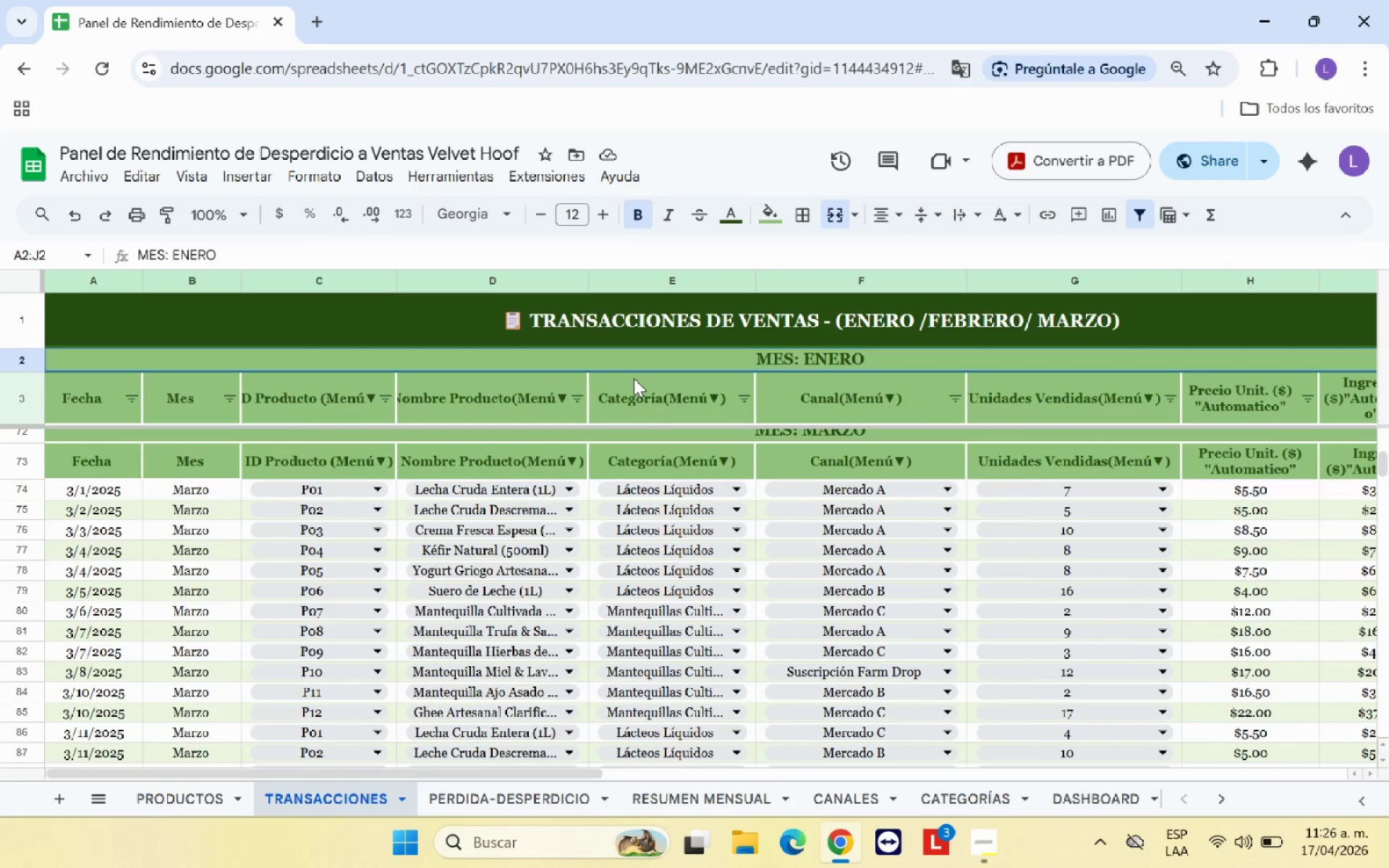 
scroll: coordinate [634, 378], scroll_direction: up, amount: 23.0
 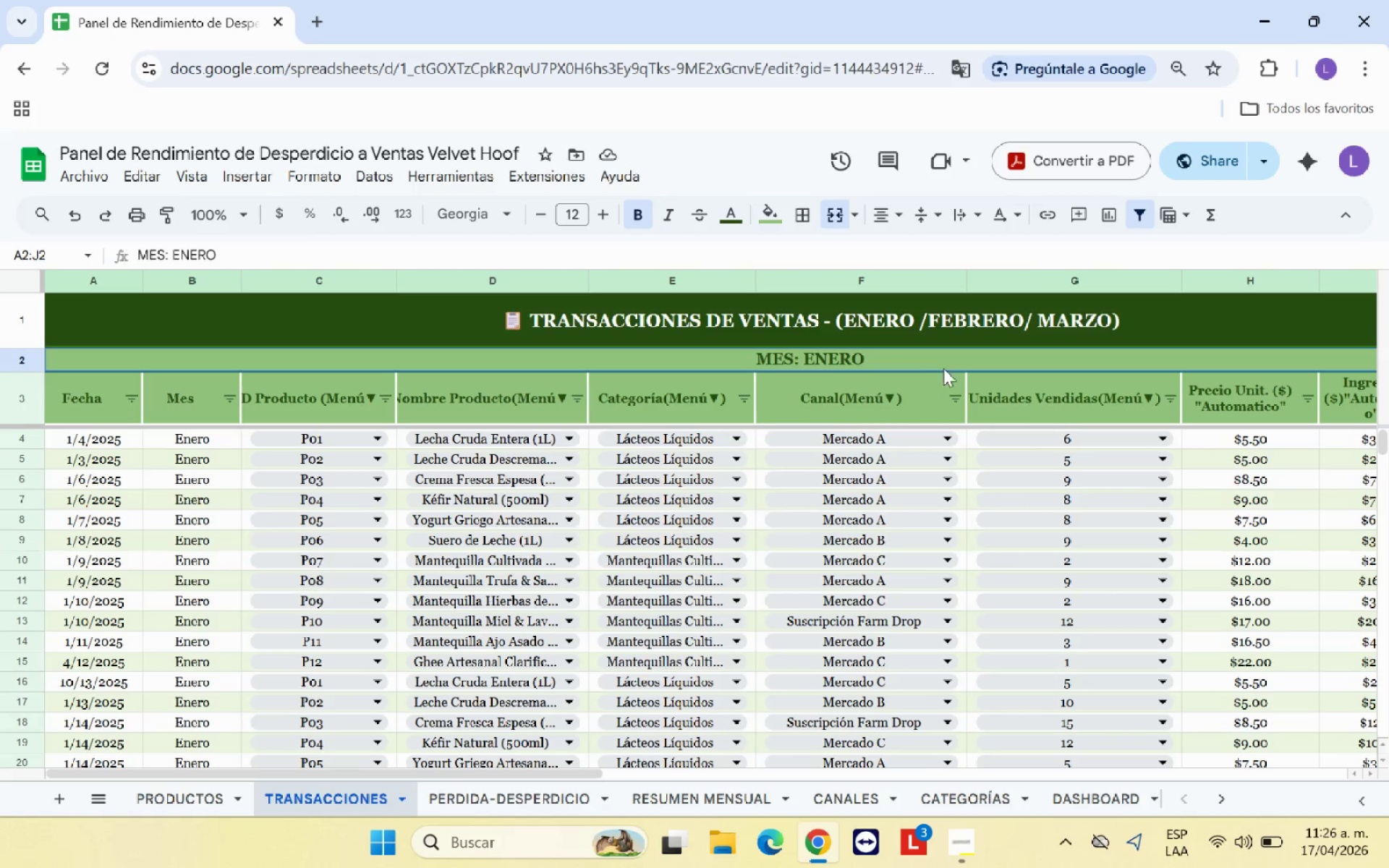 
left_click([1175, 307])
 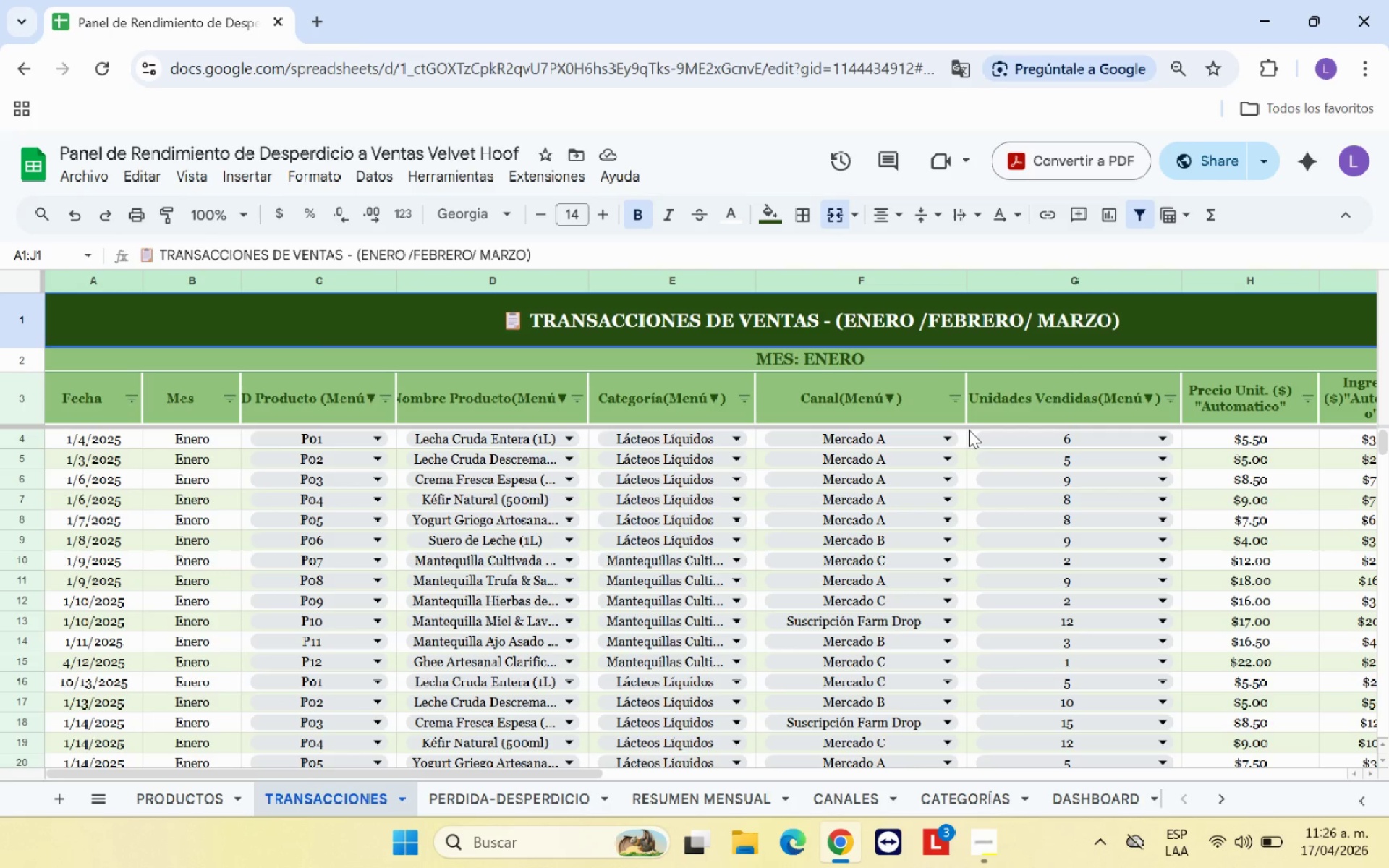 
left_click([985, 418])
 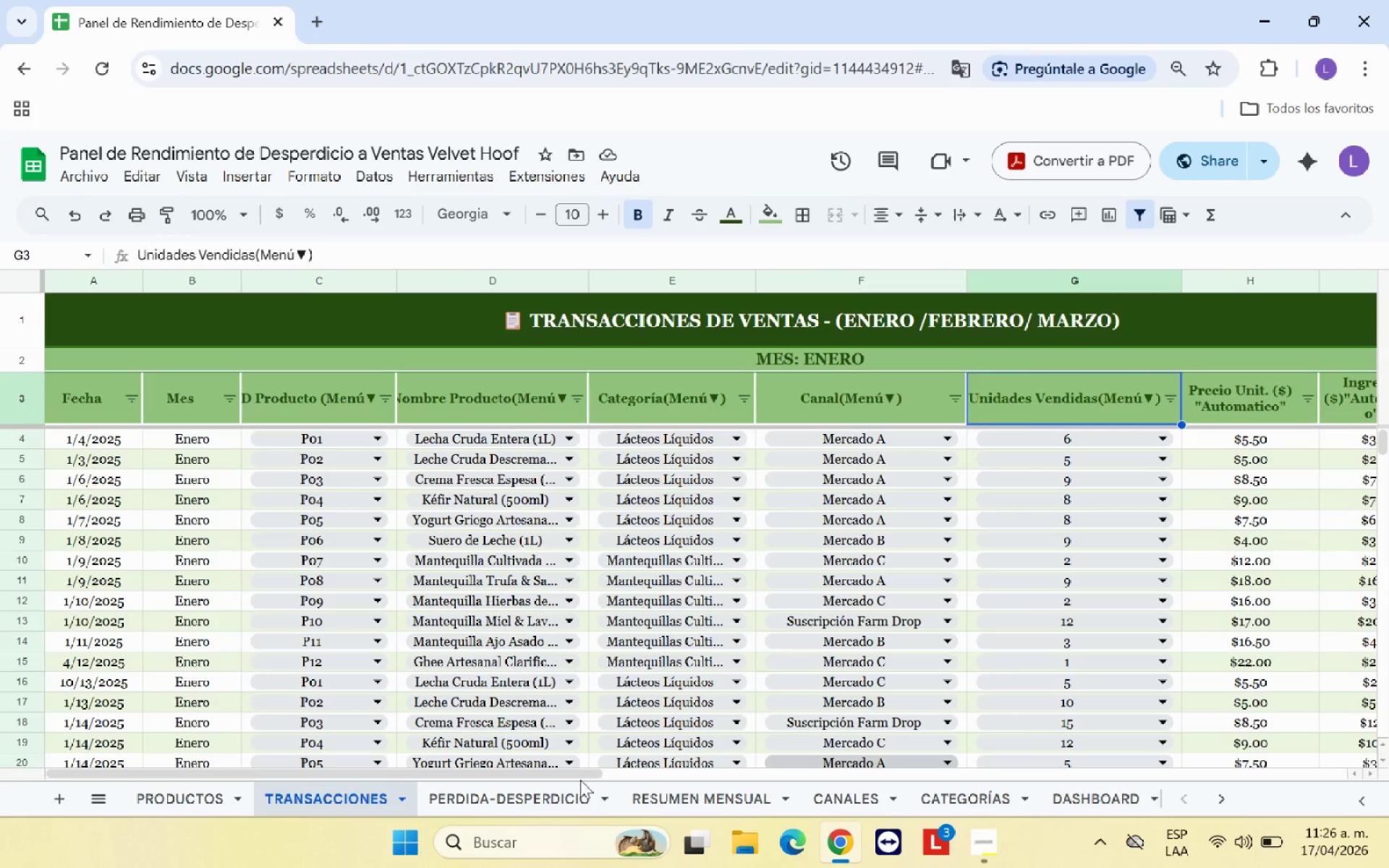 
left_click_drag(start_coordinate=[577, 775], to_coordinate=[757, 757])
 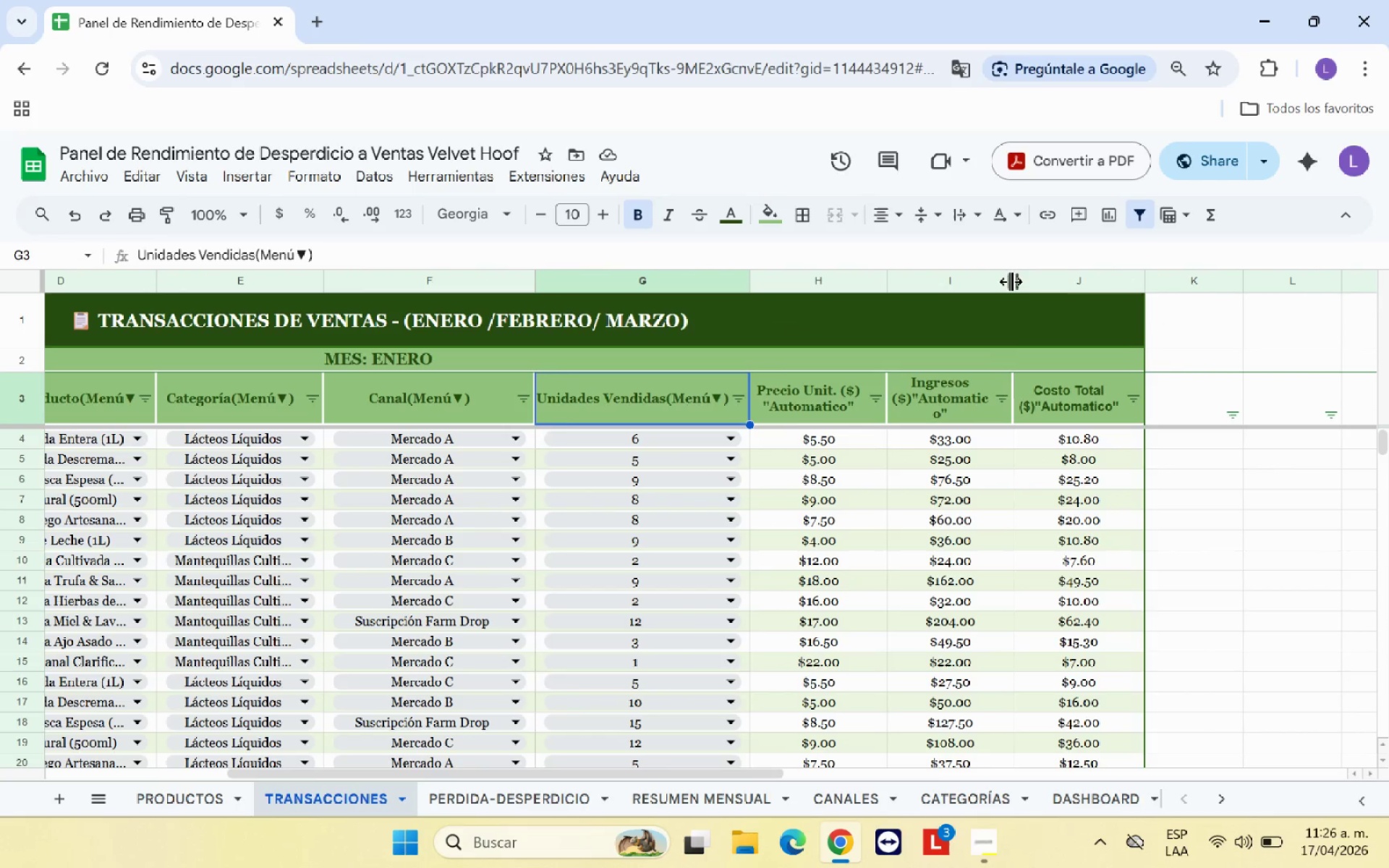 
left_click_drag(start_coordinate=[1012, 280], to_coordinate=[1039, 279])
 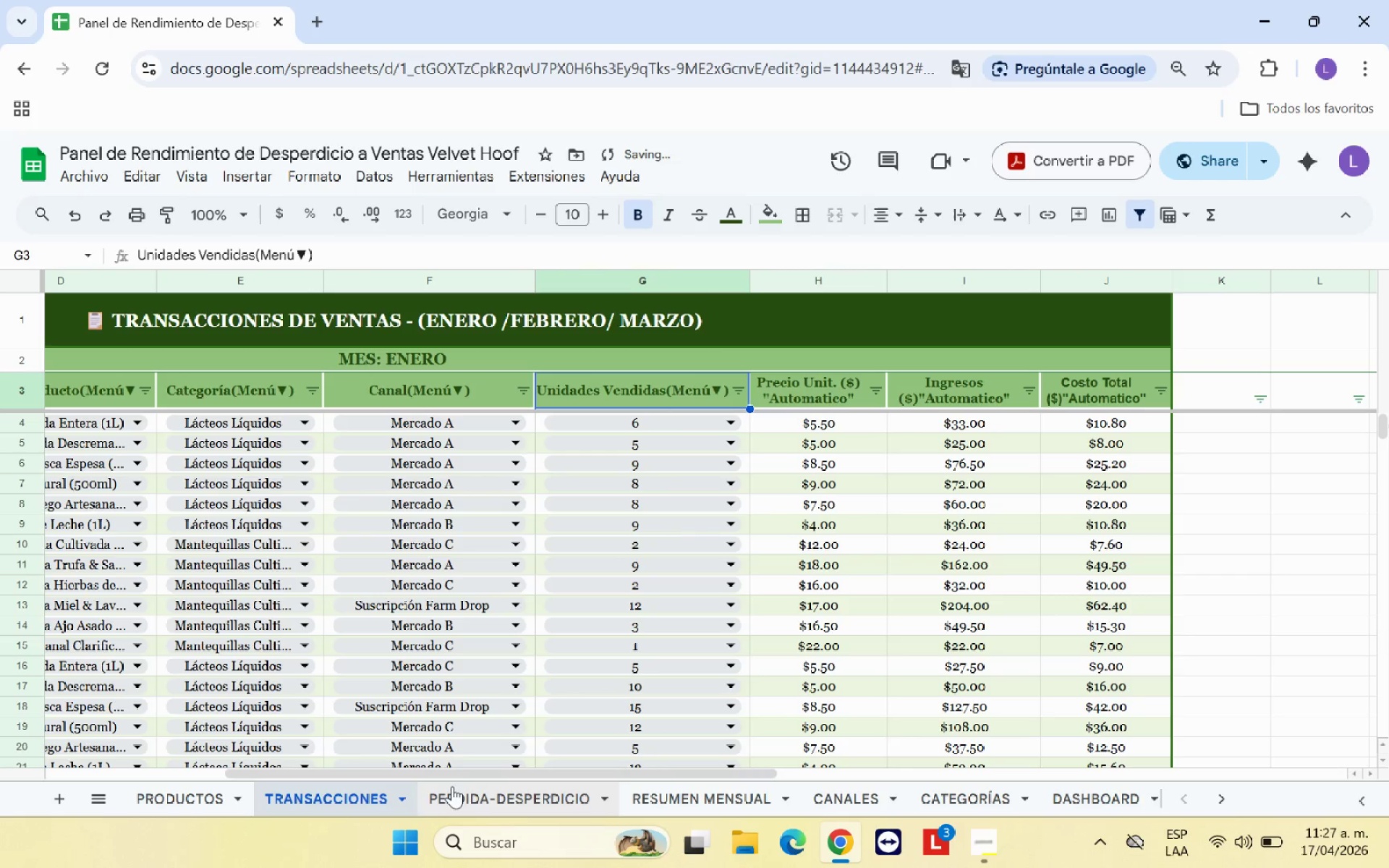 
left_click([459, 790])
 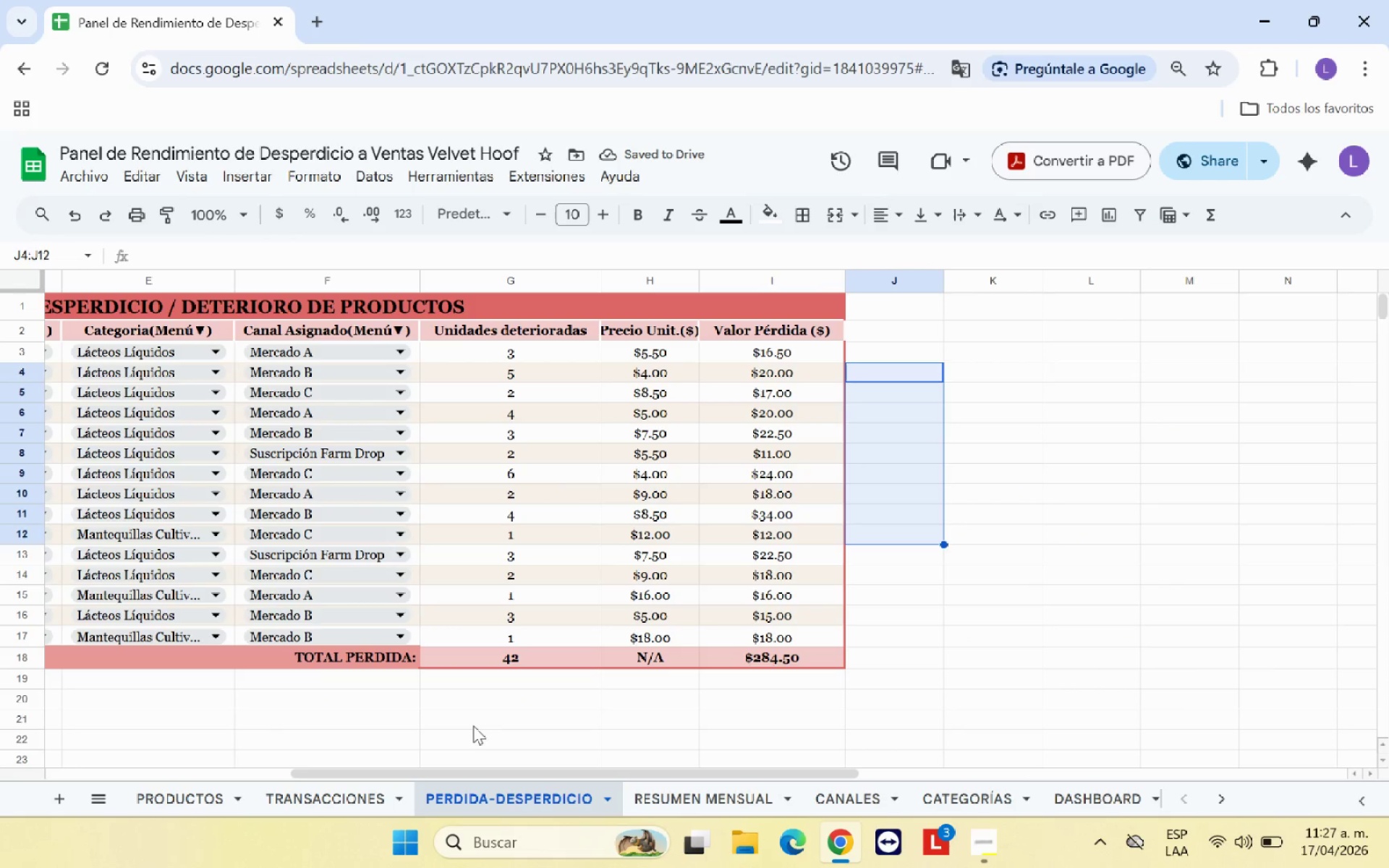 
left_click([484, 715])
 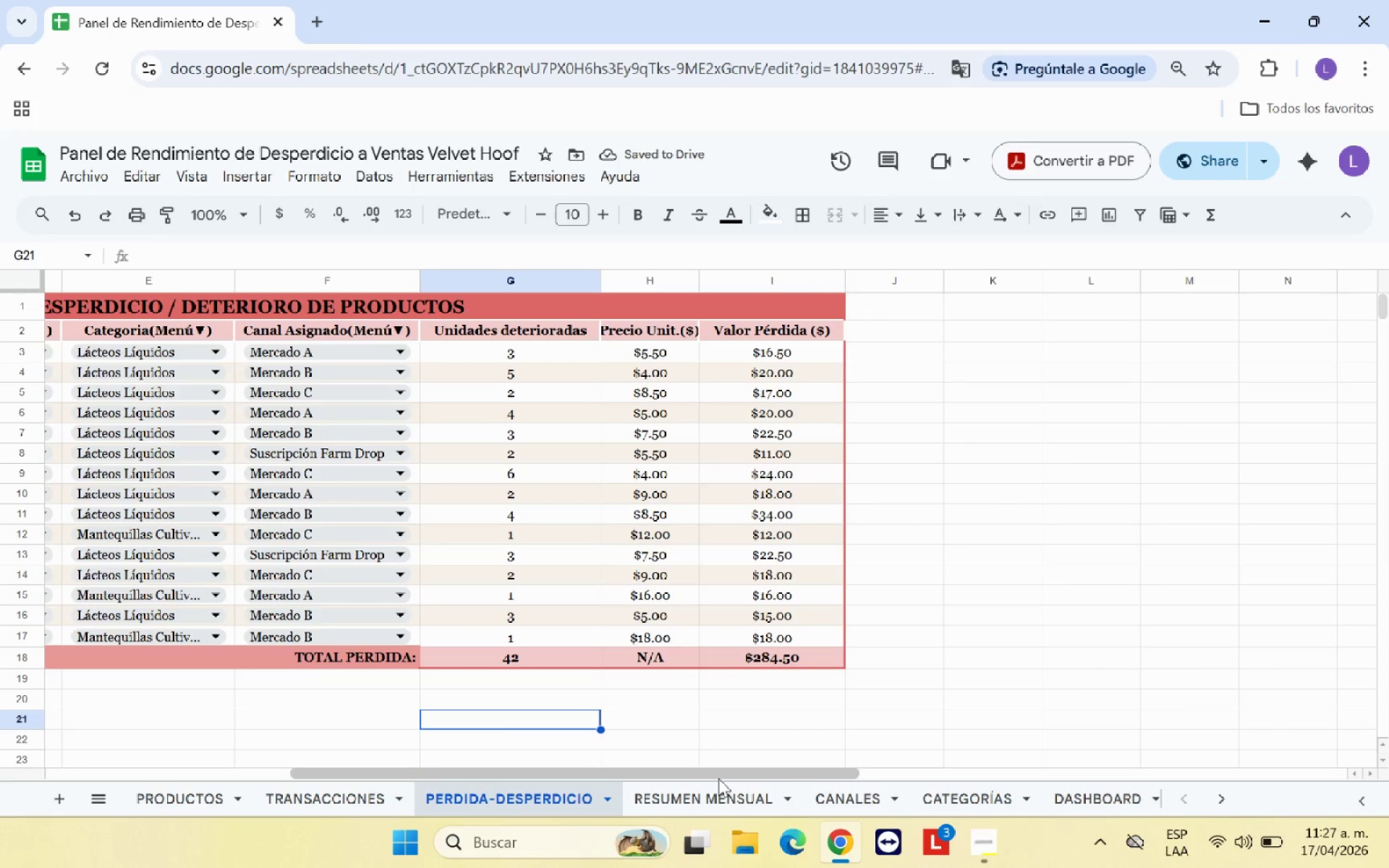 
left_click_drag(start_coordinate=[719, 778], to_coordinate=[300, 786])
 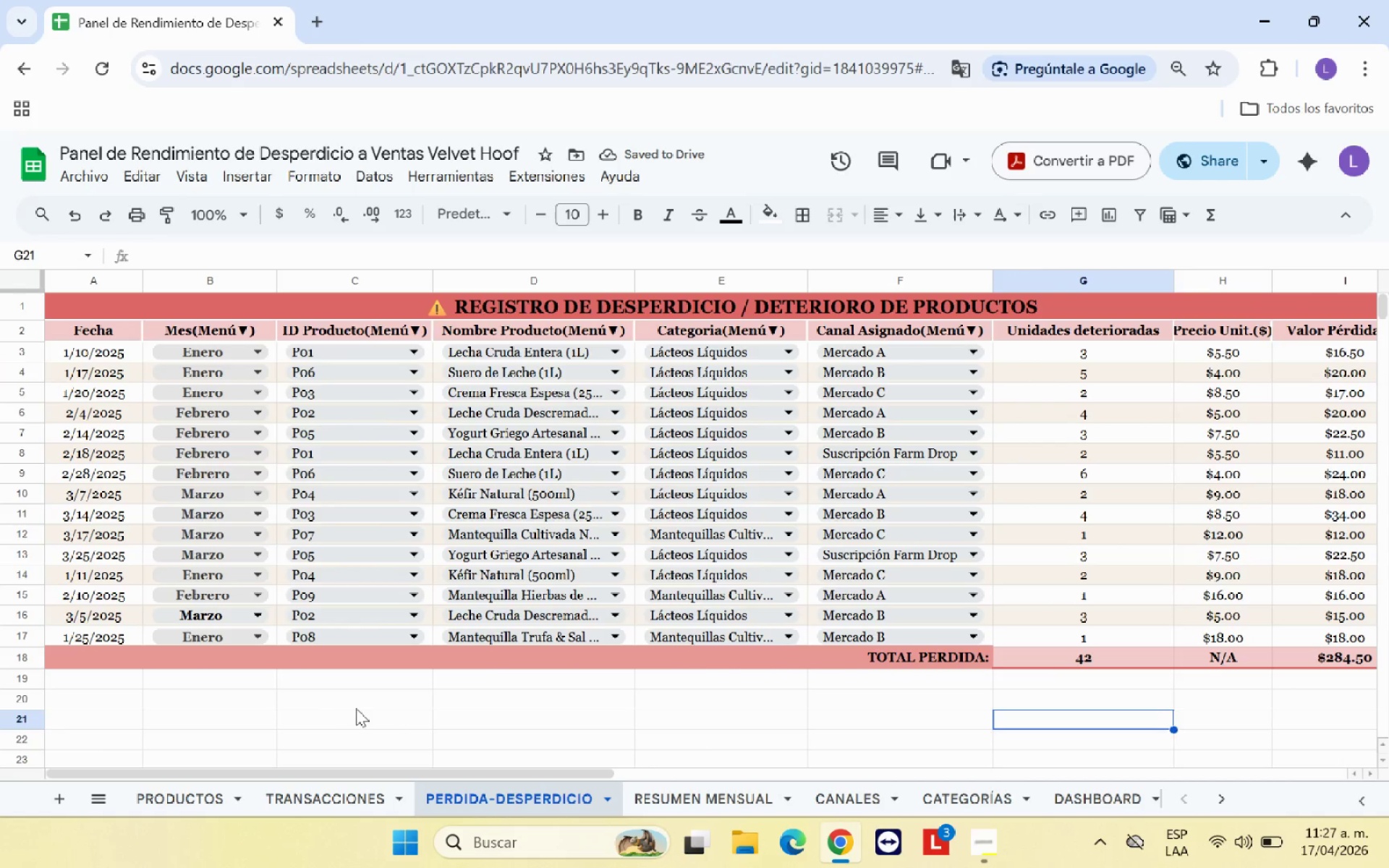 
left_click([359, 707])
 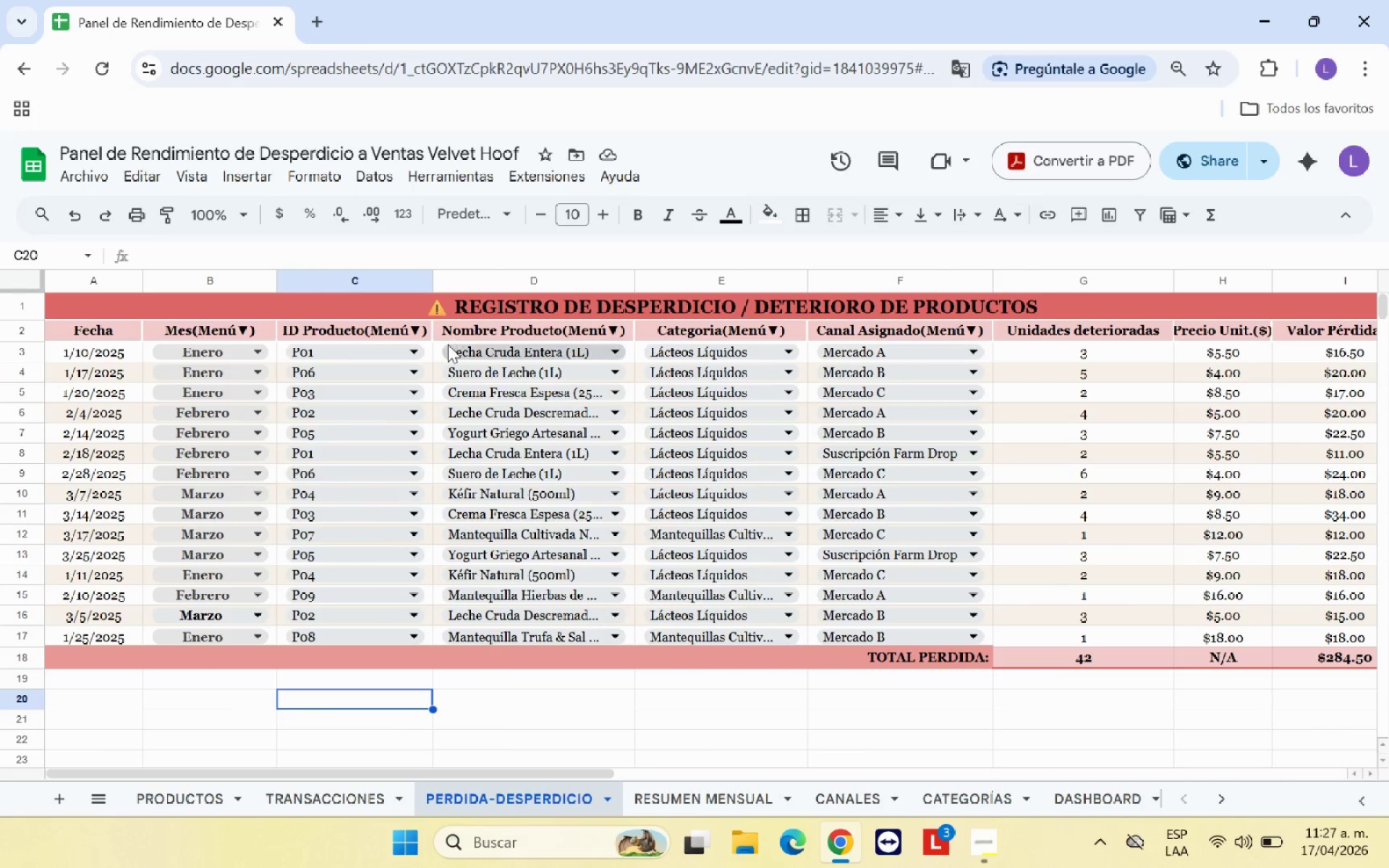 
left_click([445, 346])
 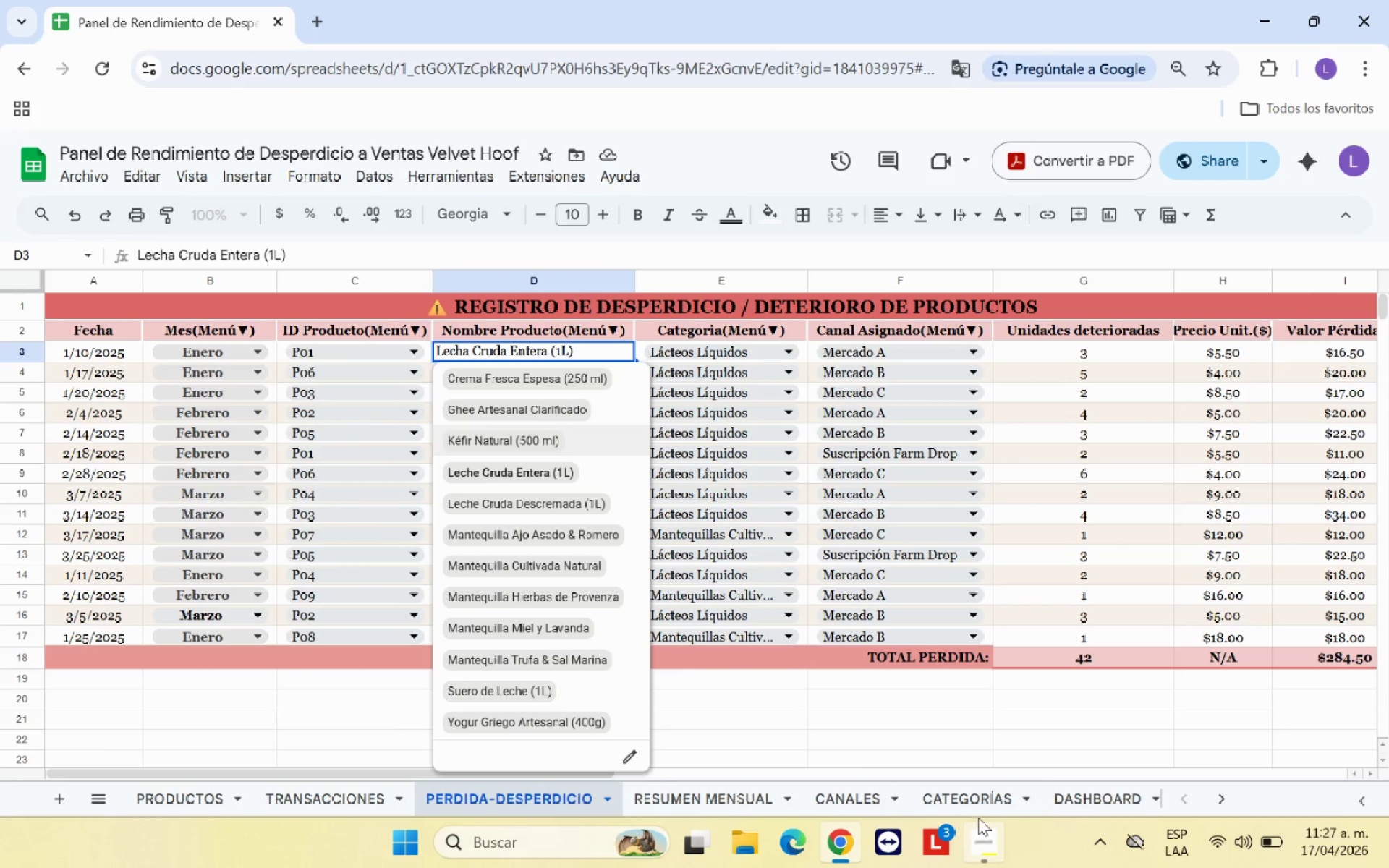 
left_click([934, 747])
 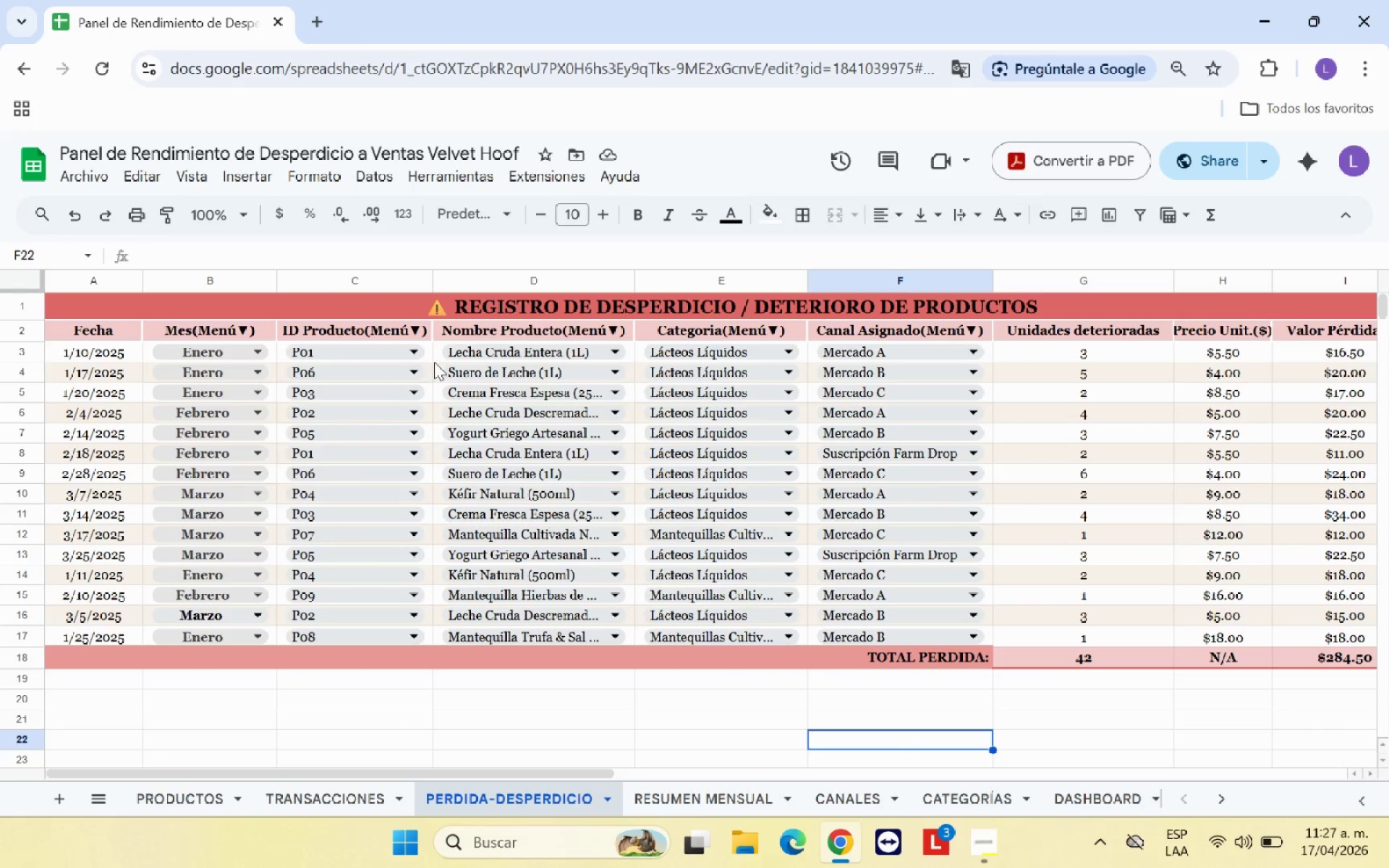 
left_click([436, 357])
 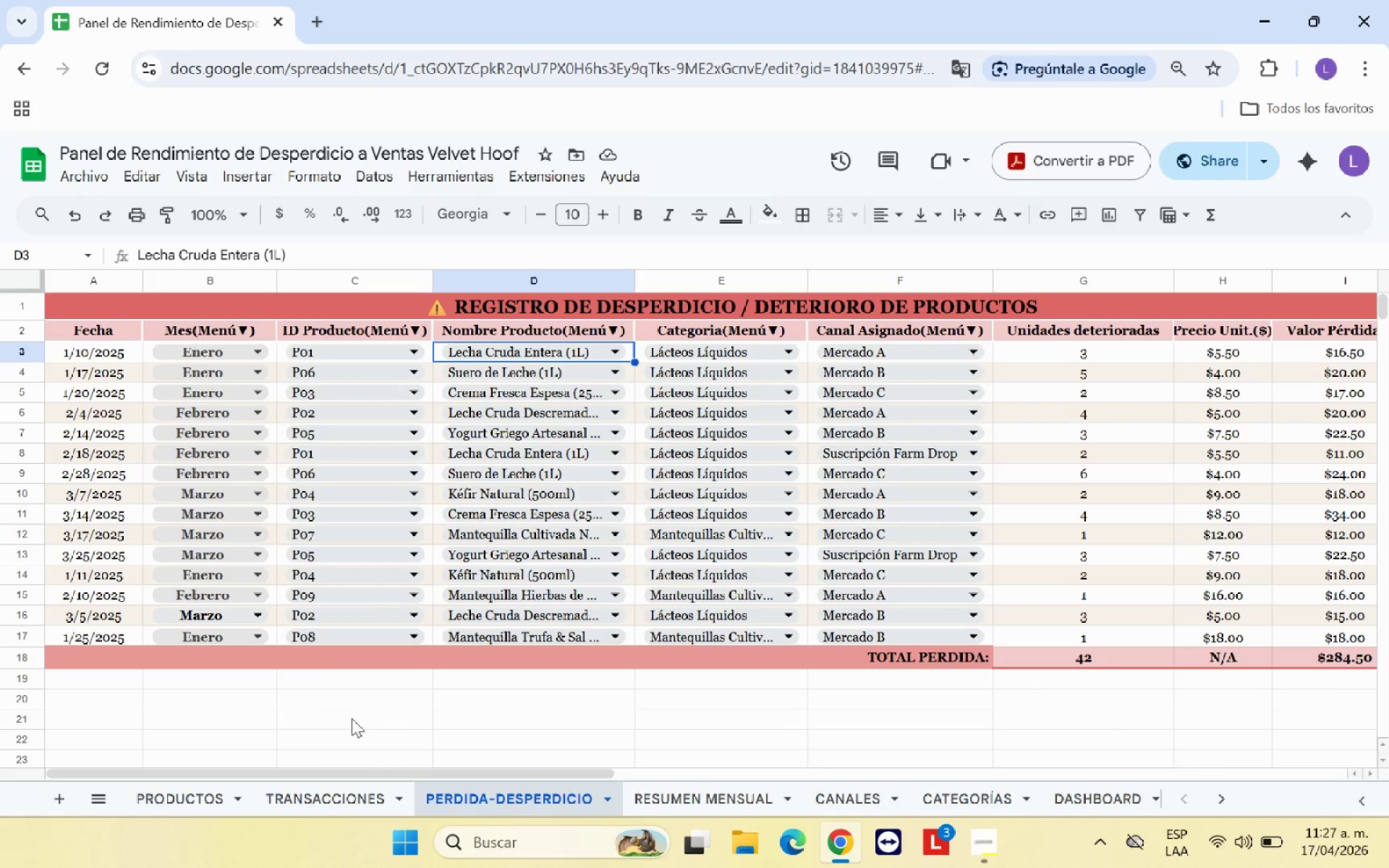 
left_click([402, 726])
 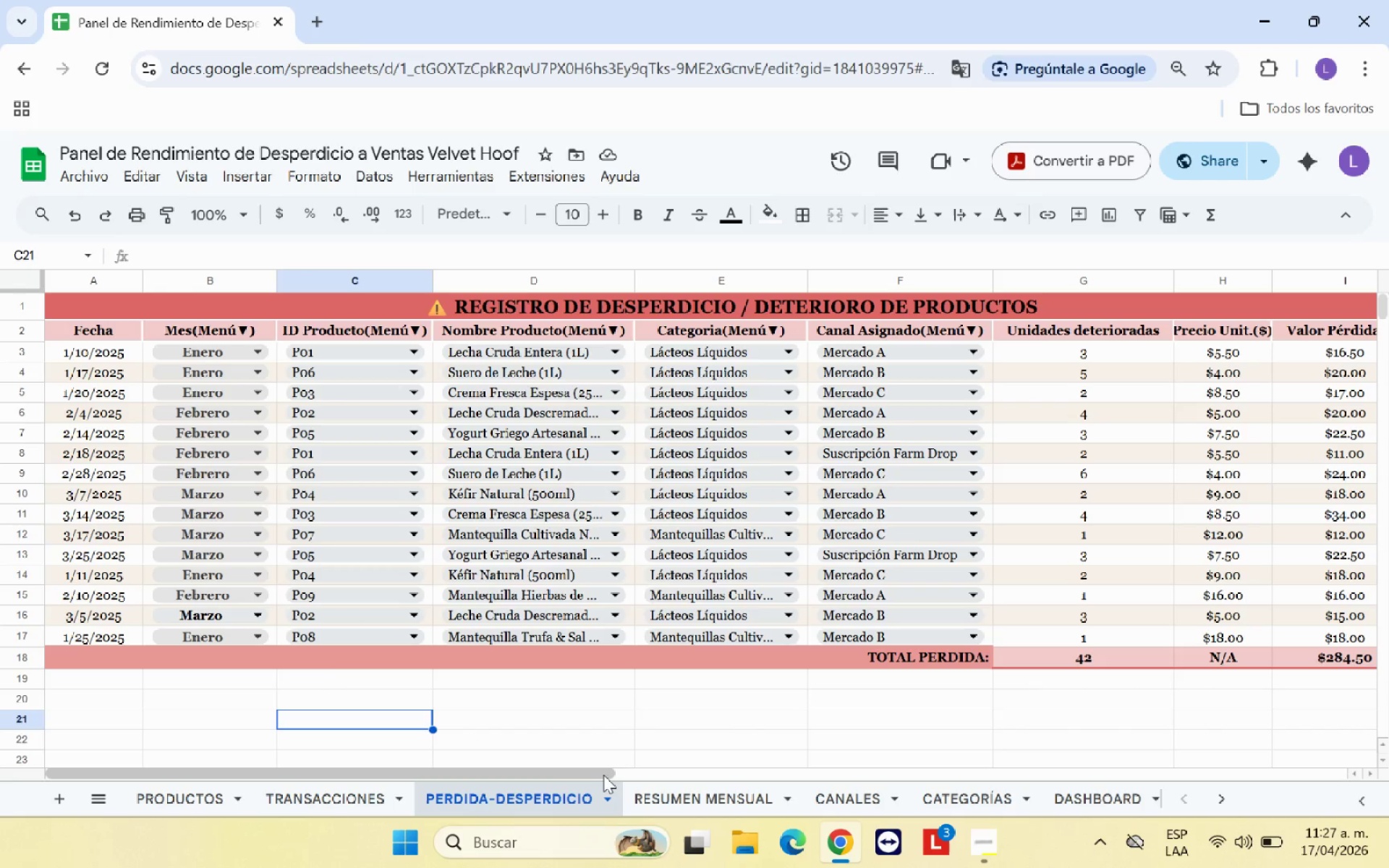 
left_click_drag(start_coordinate=[603, 775], to_coordinate=[555, 743])
 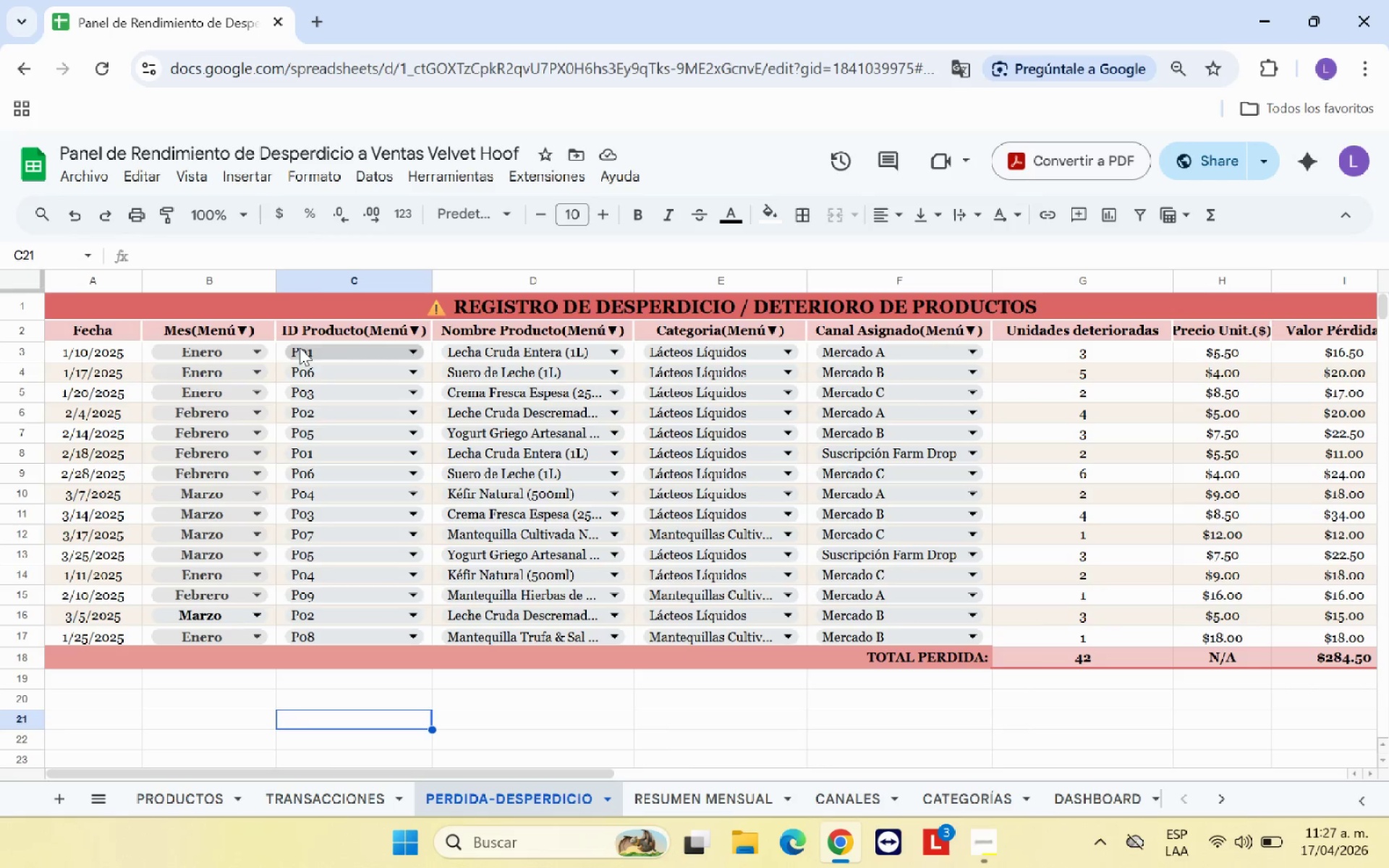 
left_click_drag(start_coordinate=[286, 347], to_coordinate=[938, 641])
 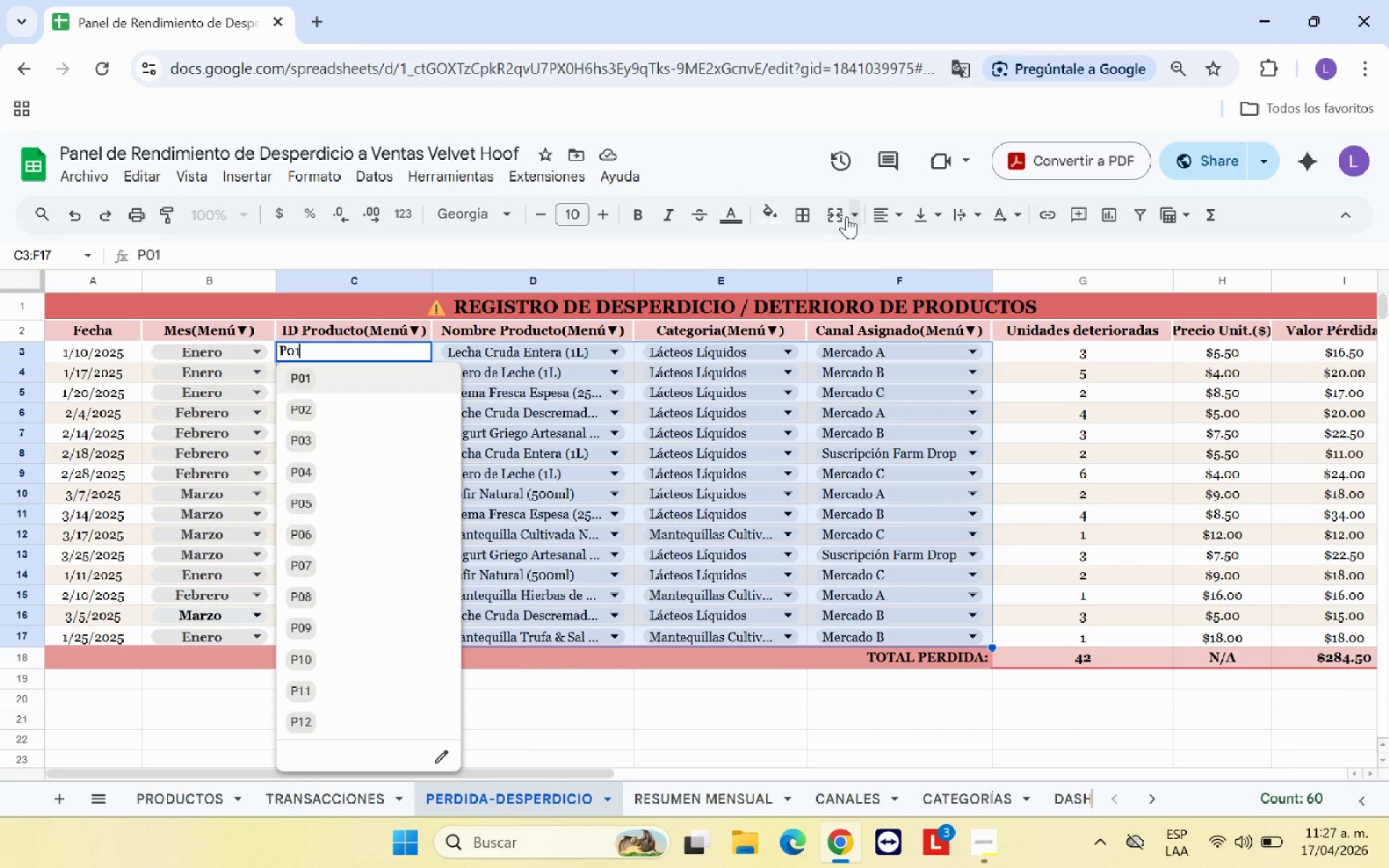 
left_click([876, 216])
 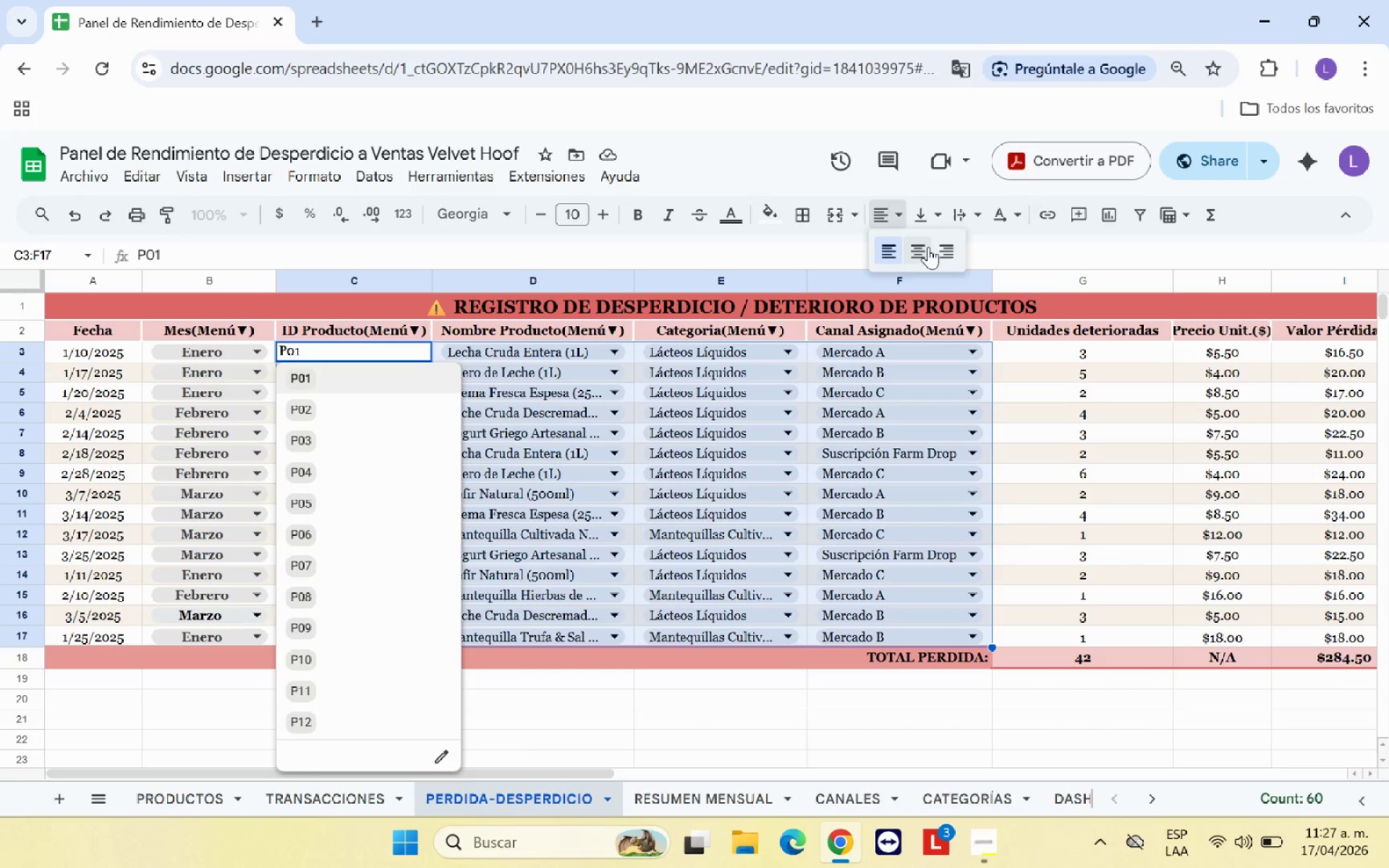 
left_click([928, 247])
 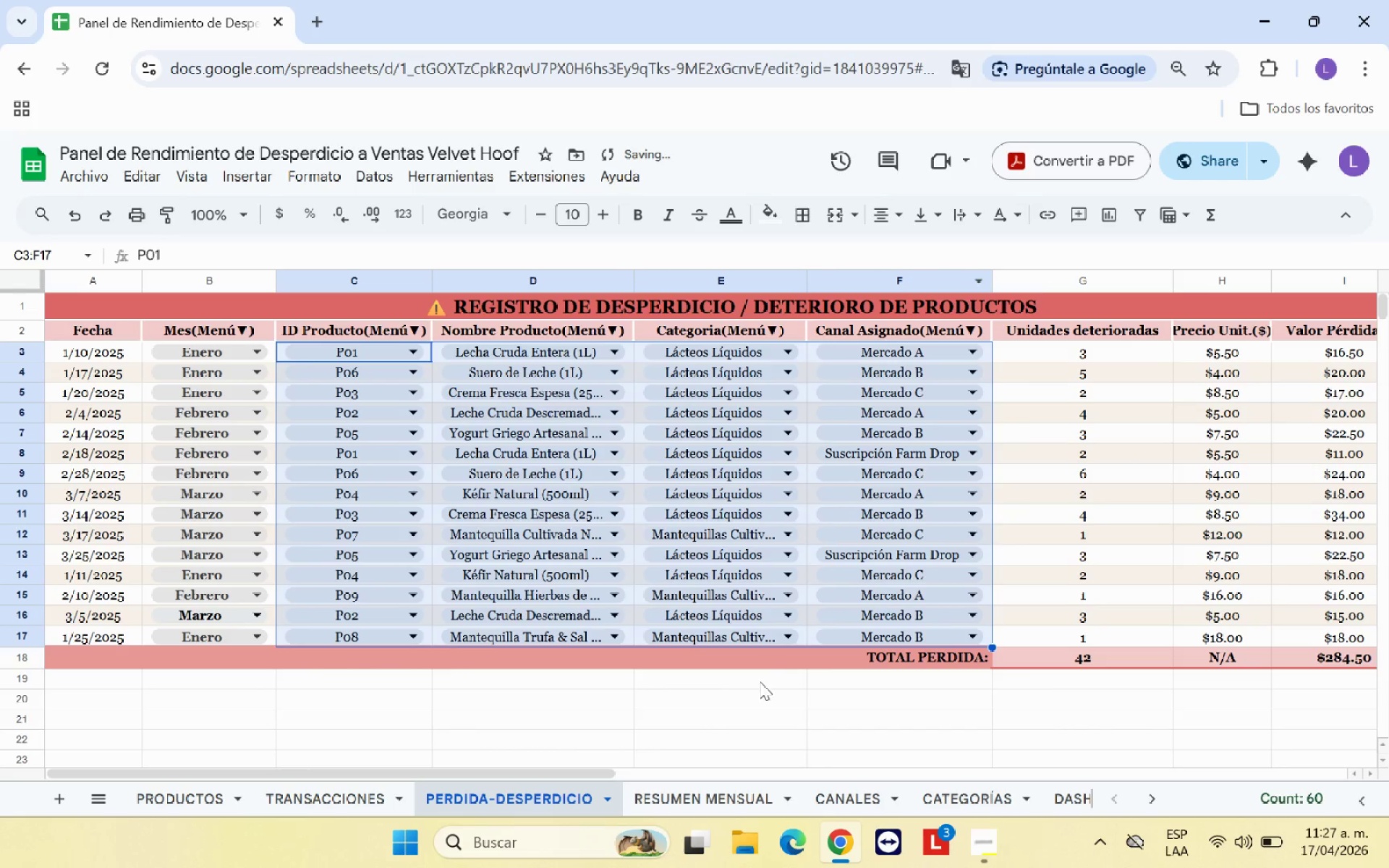 
left_click([745, 703])
 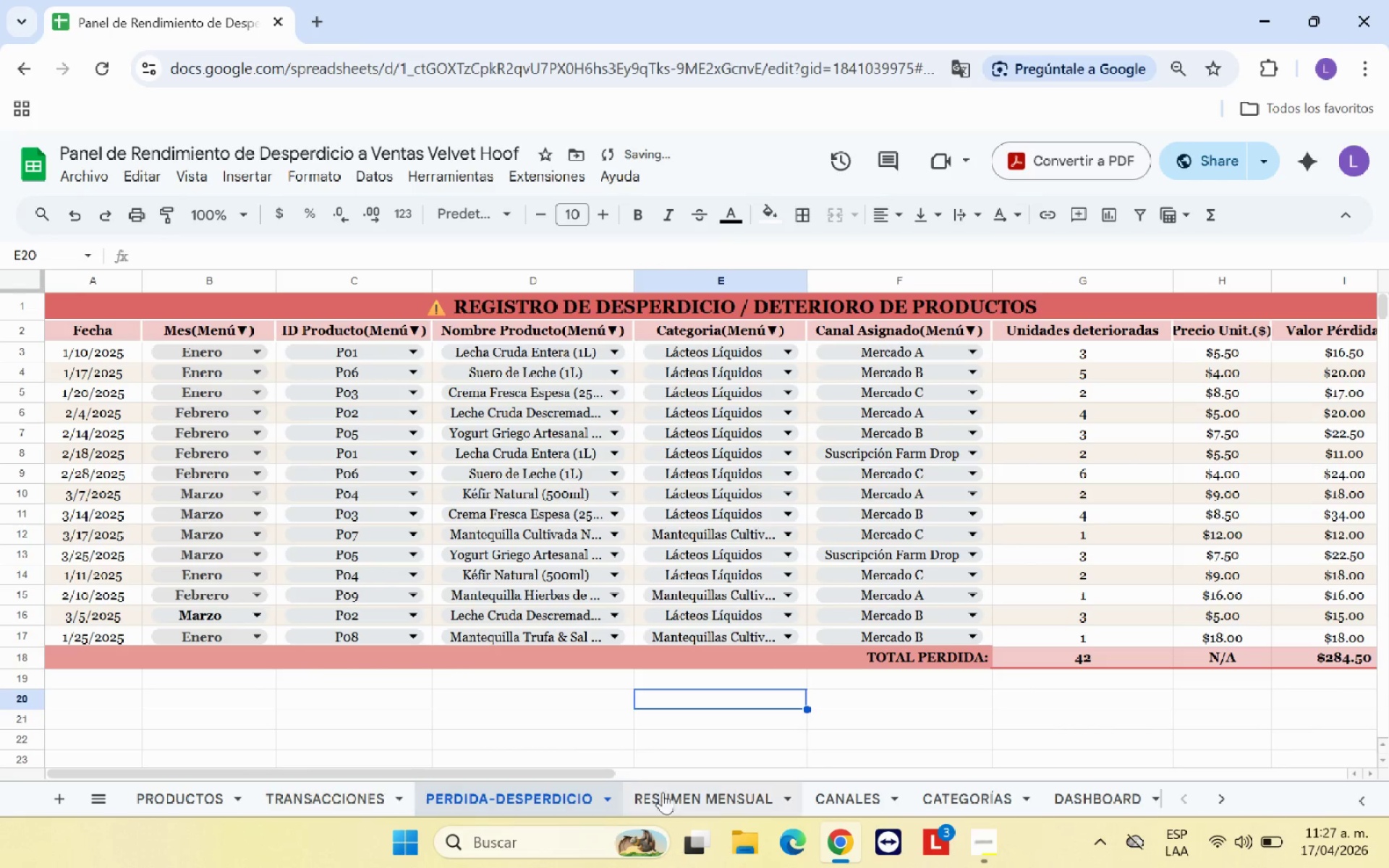 
left_click([703, 782])
 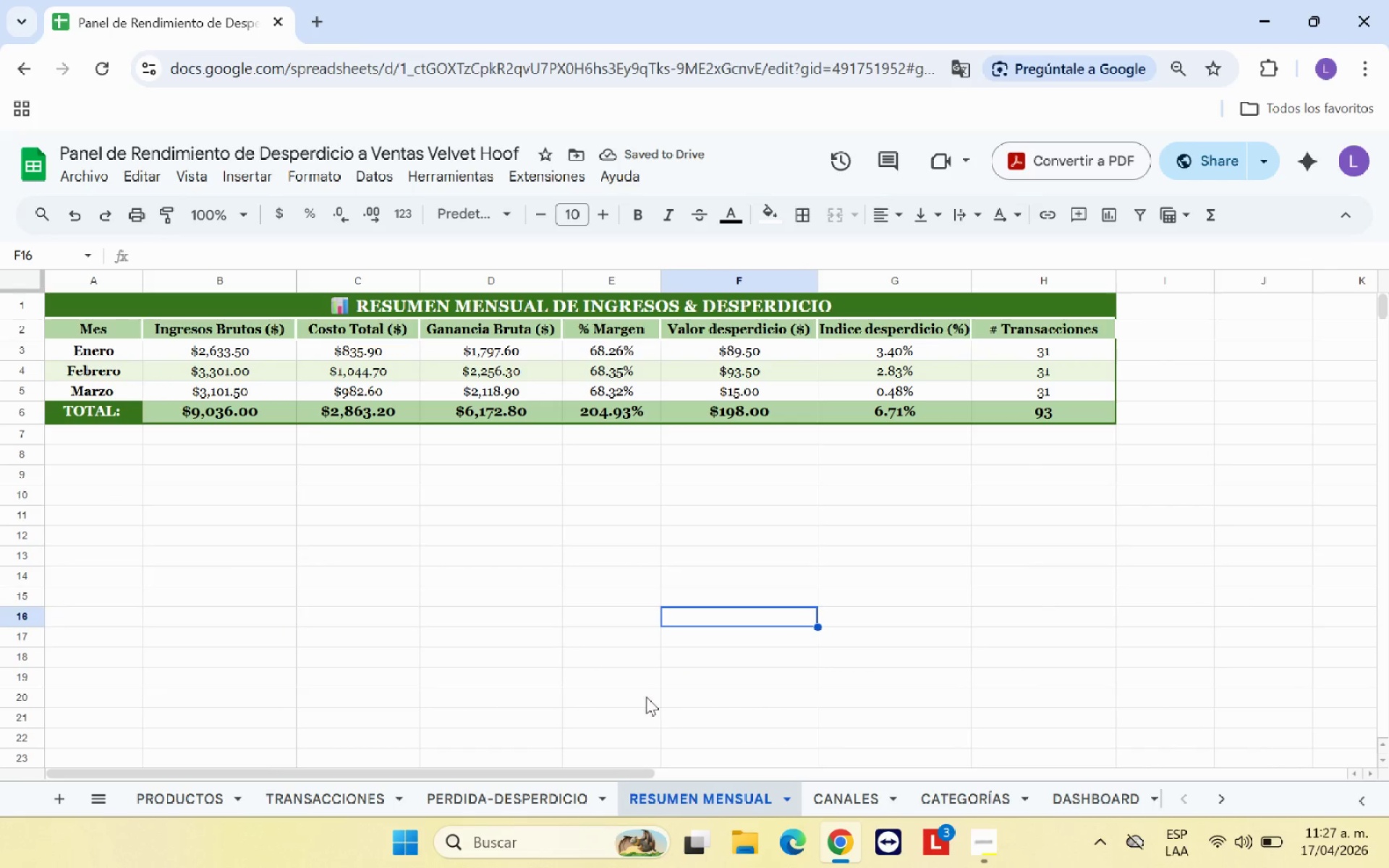 
scroll: coordinate [629, 677], scroll_direction: up, amount: 2.0
 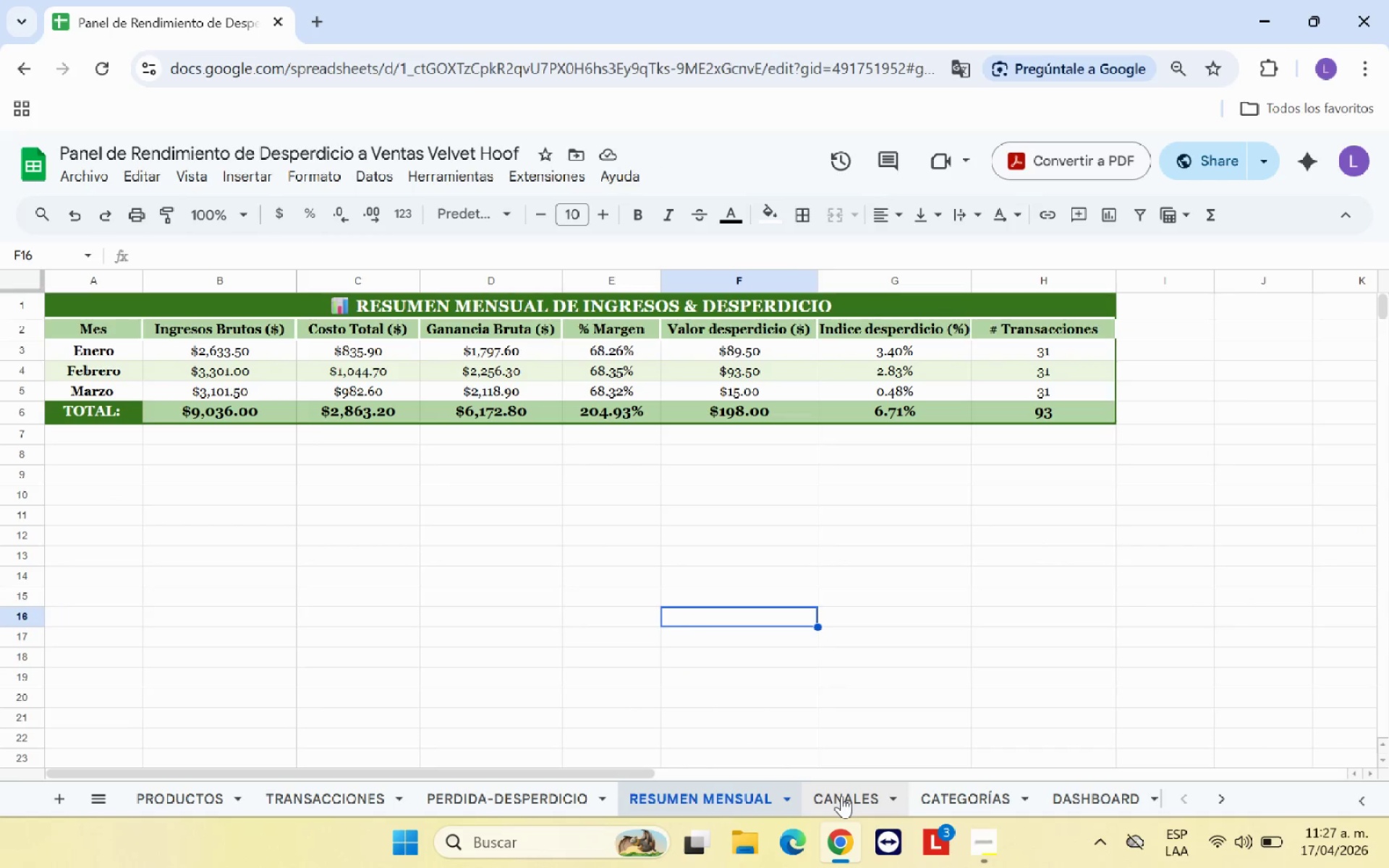 
left_click([841, 796])
 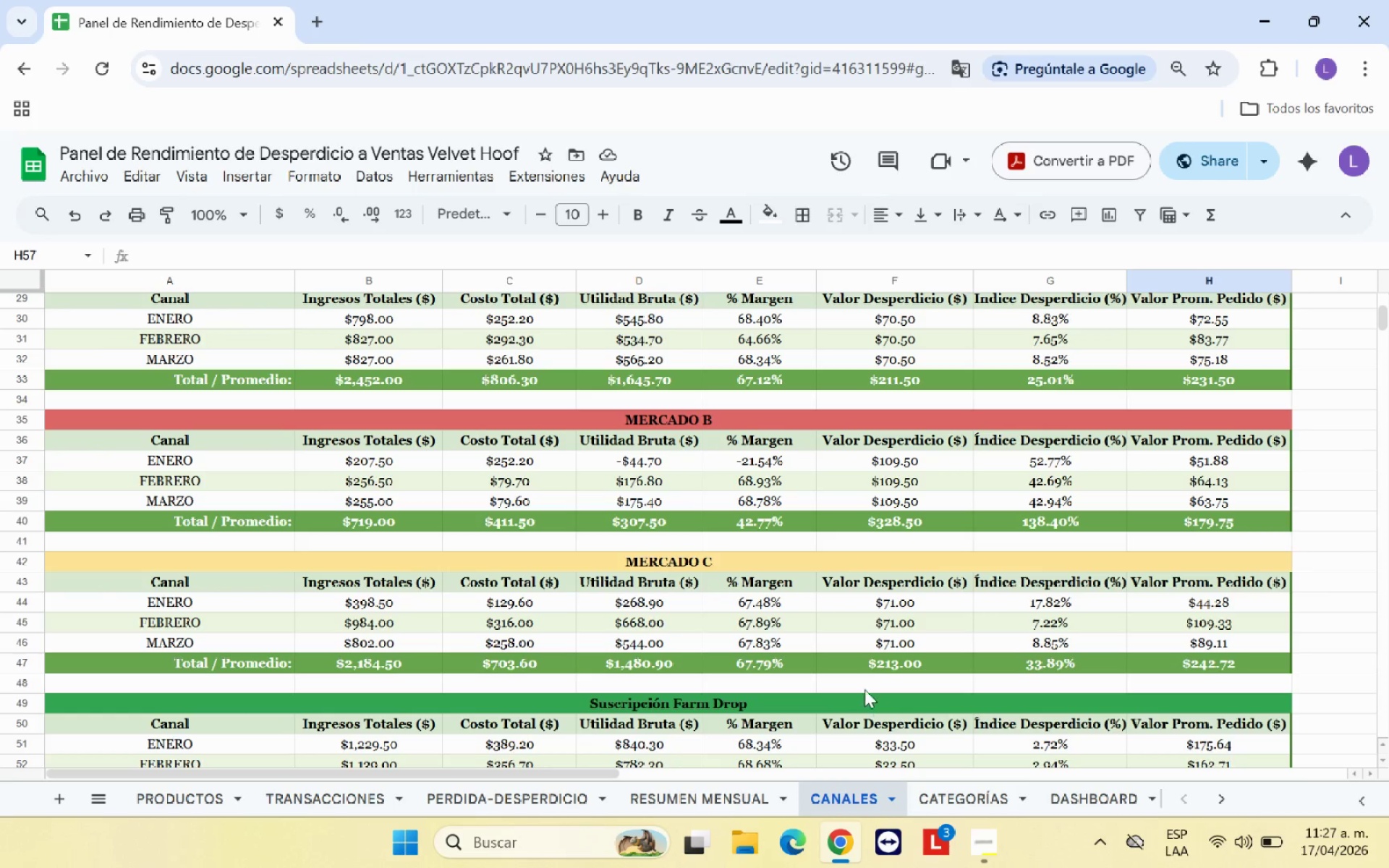 
scroll: coordinate [846, 640], scroll_direction: up, amount: 8.0
 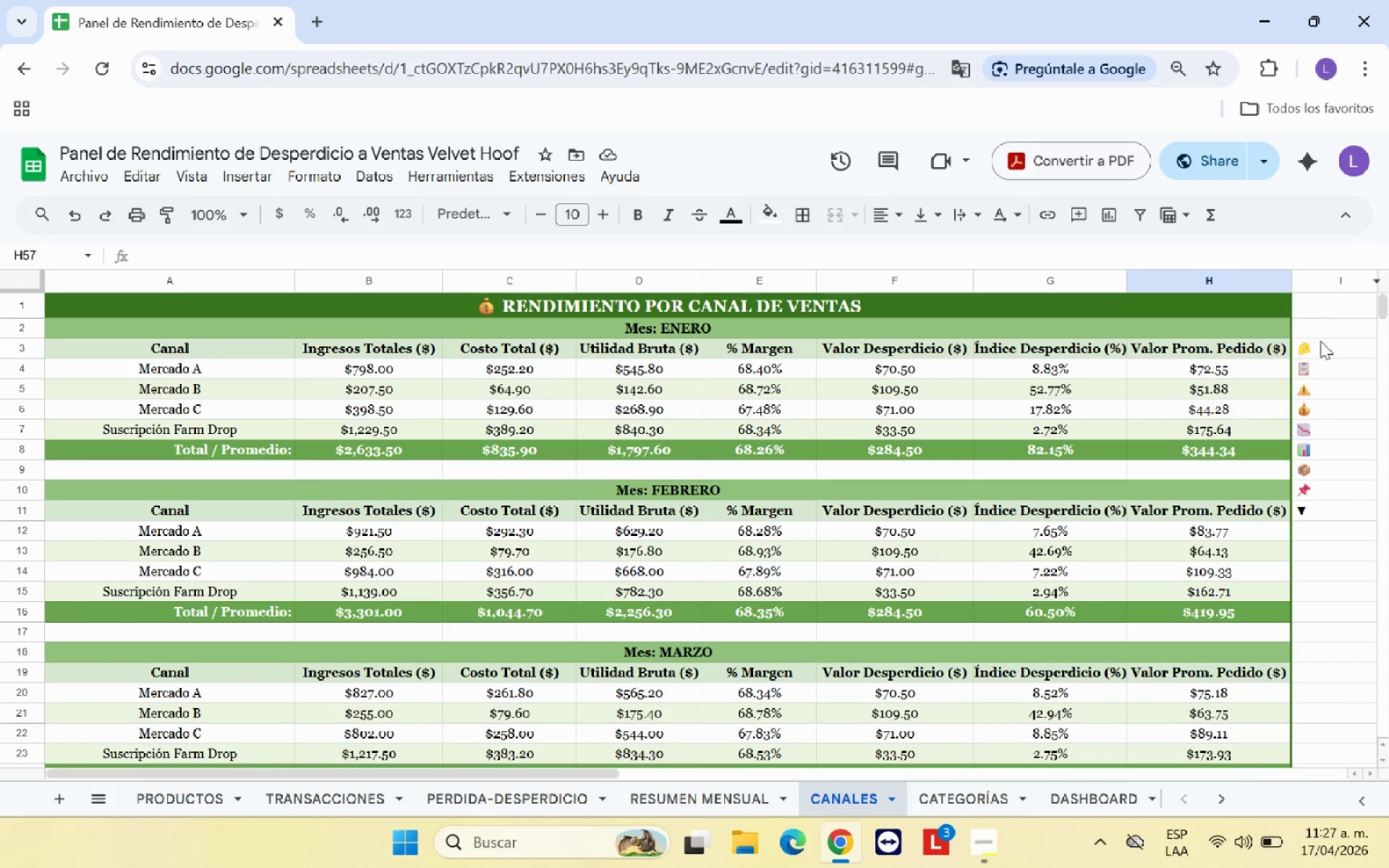 
left_click_drag(start_coordinate=[1328, 348], to_coordinate=[1341, 508])
 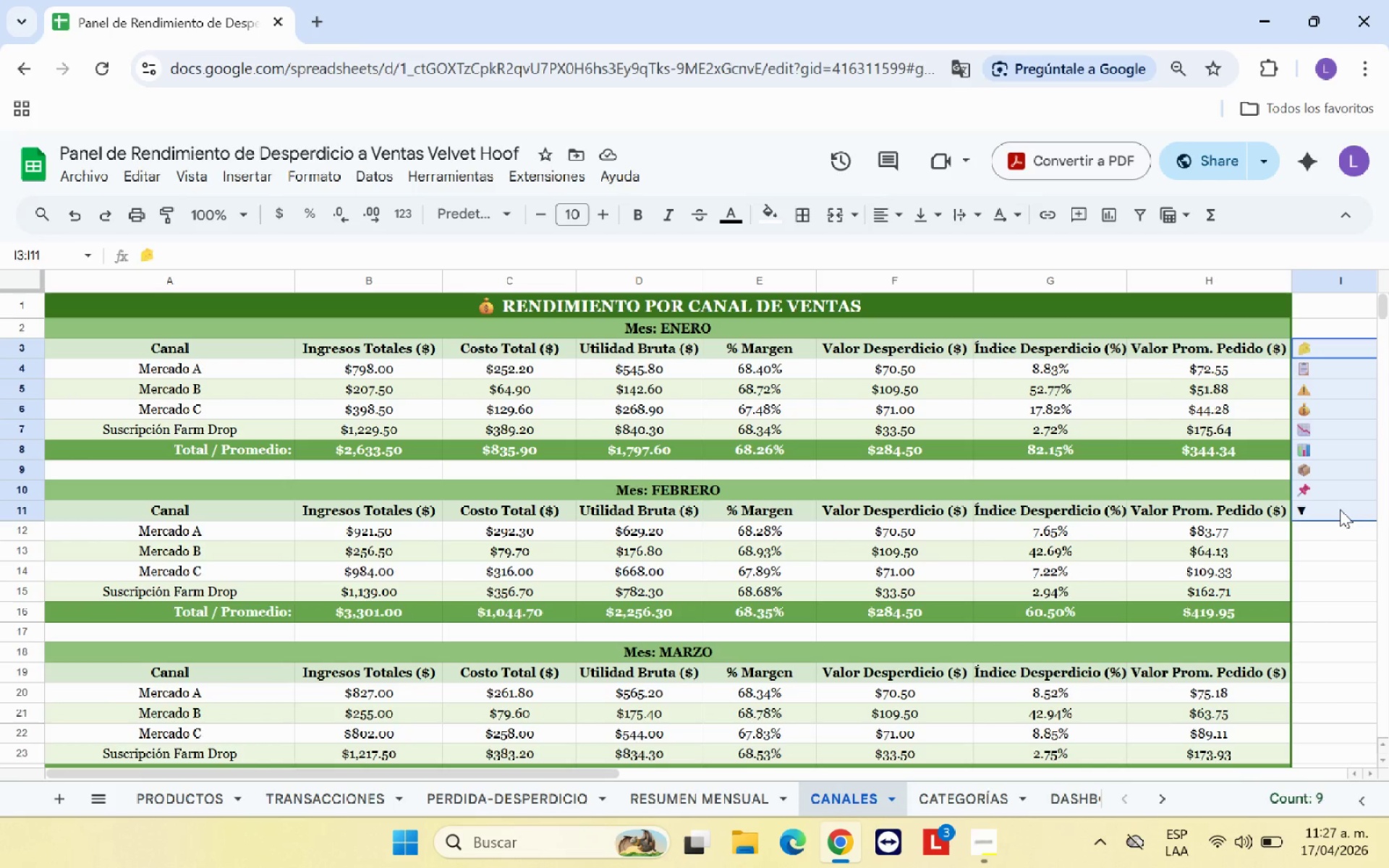 
key(Delete)
 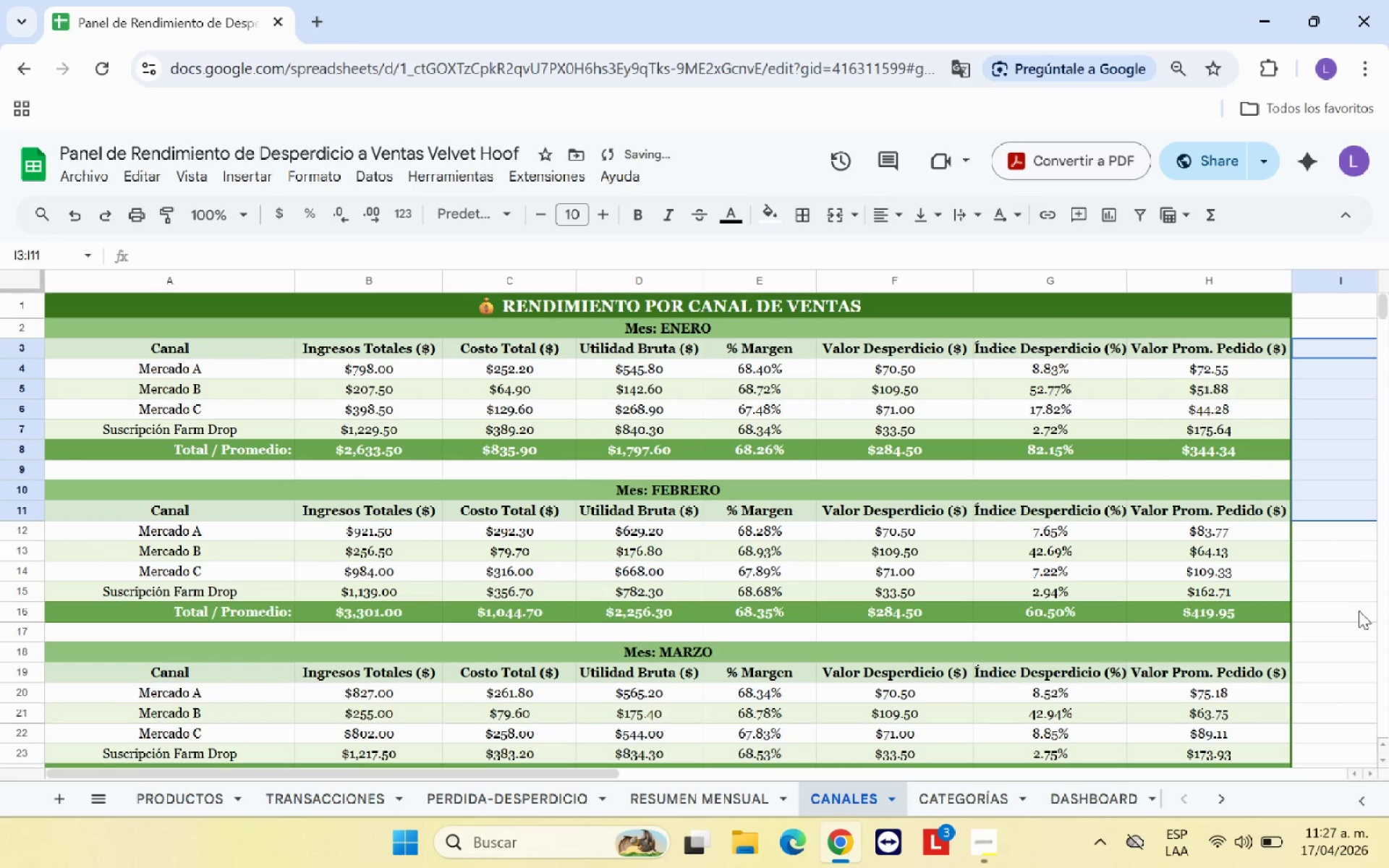 
left_click([1359, 610])
 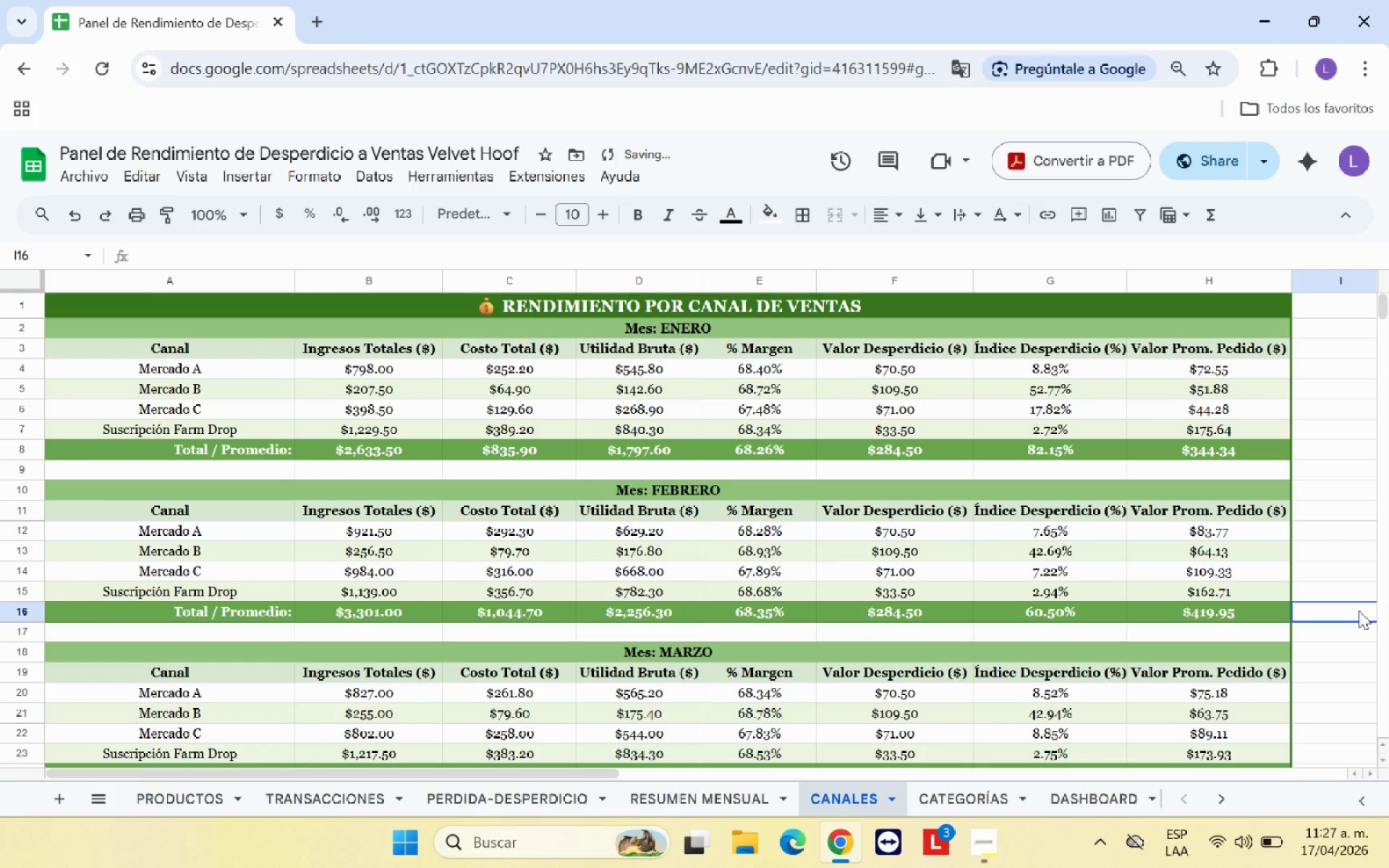 
scroll: coordinate [1359, 610], scroll_direction: up, amount: 1.0
 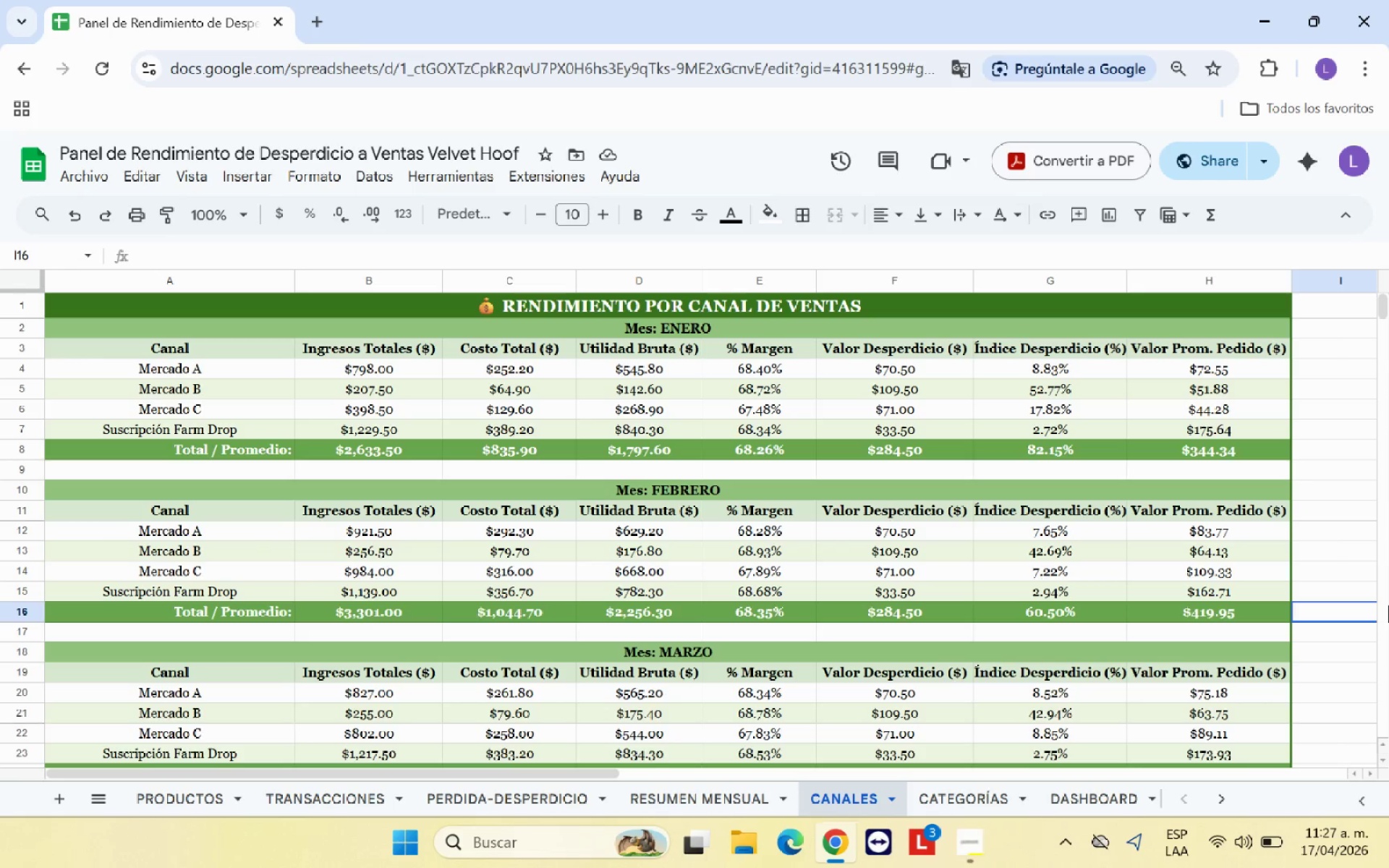 
wait(5.07)
 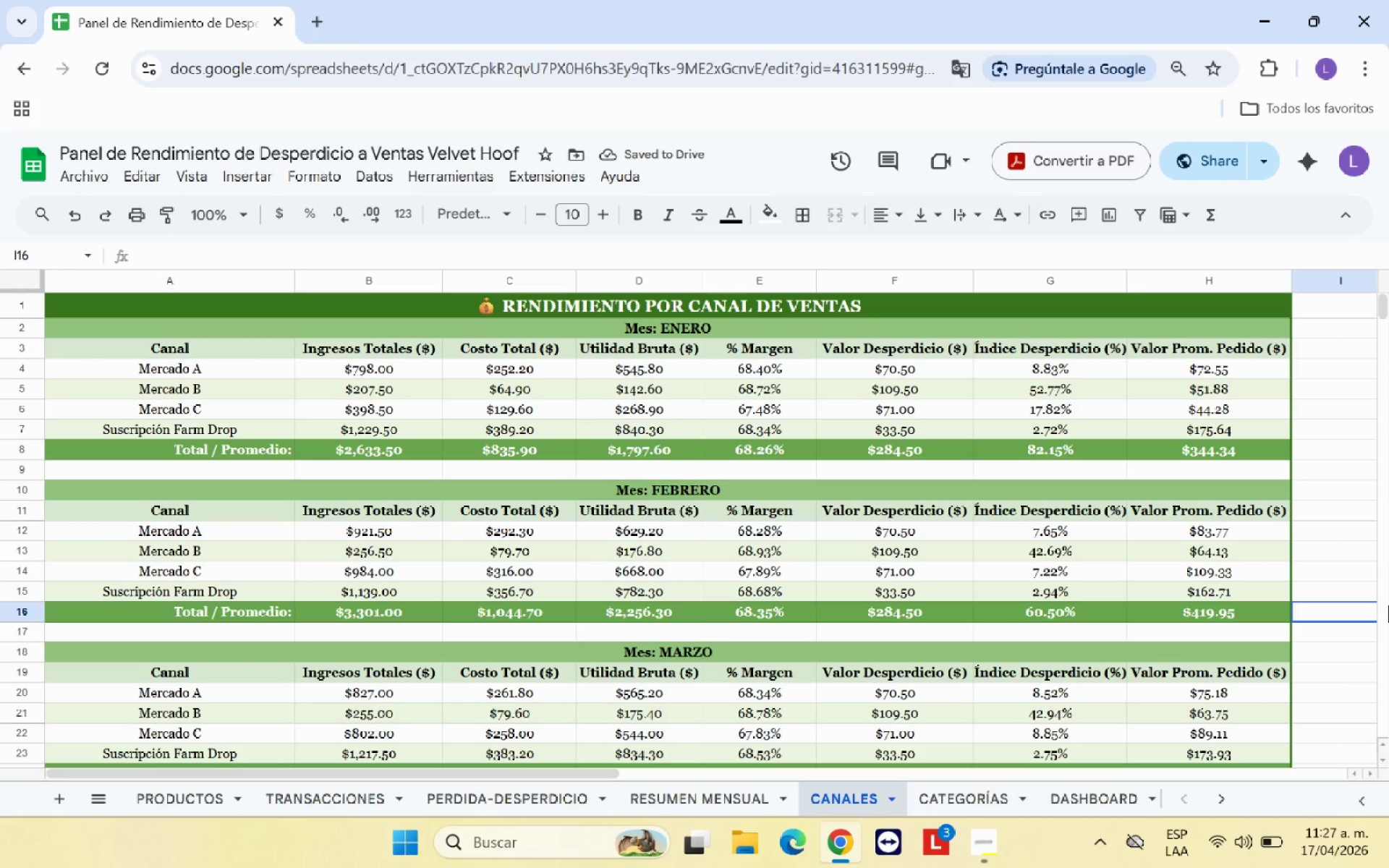 
scroll: coordinate [895, 553], scroll_direction: up, amount: 4.0
 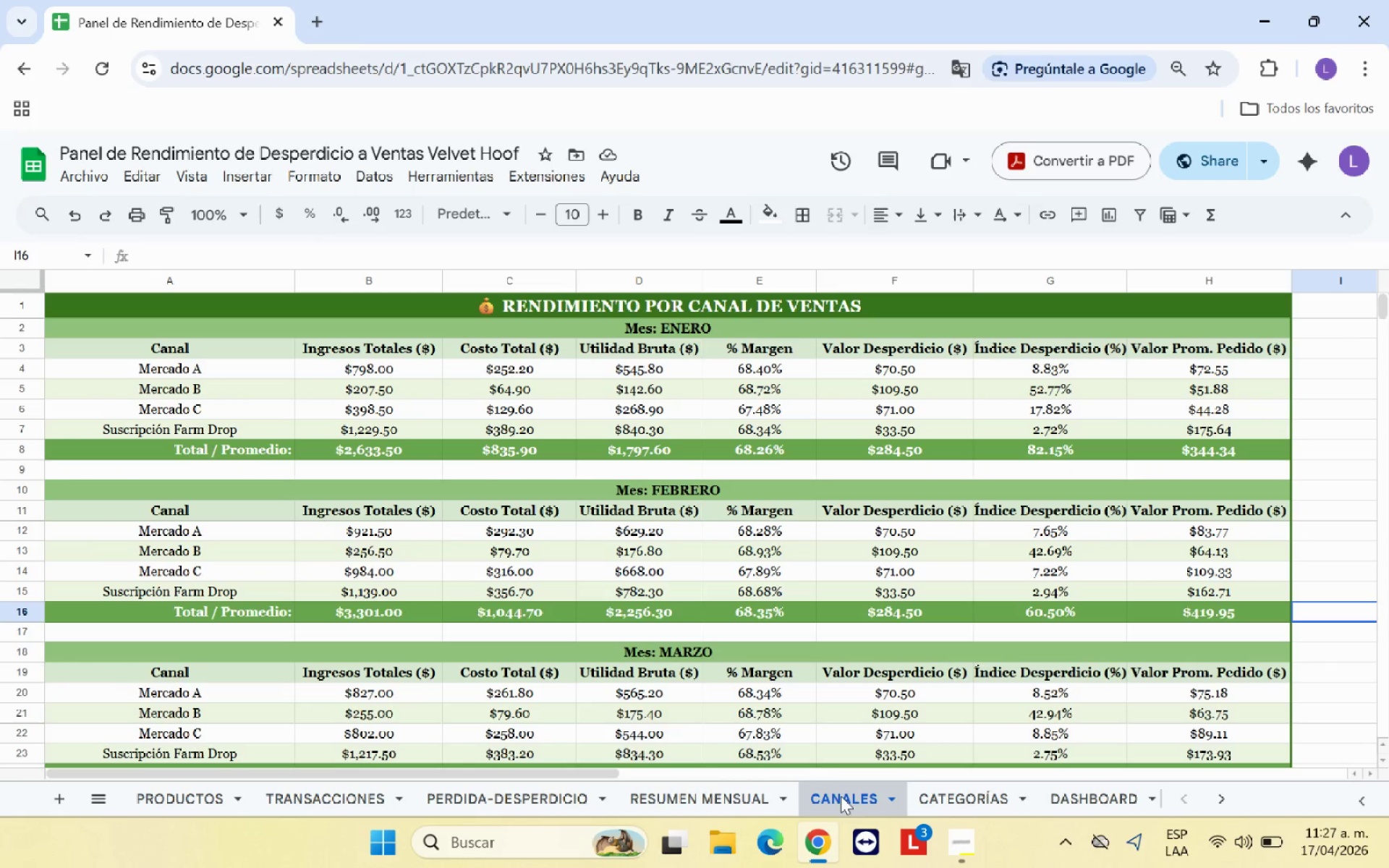 
left_click([930, 799])
 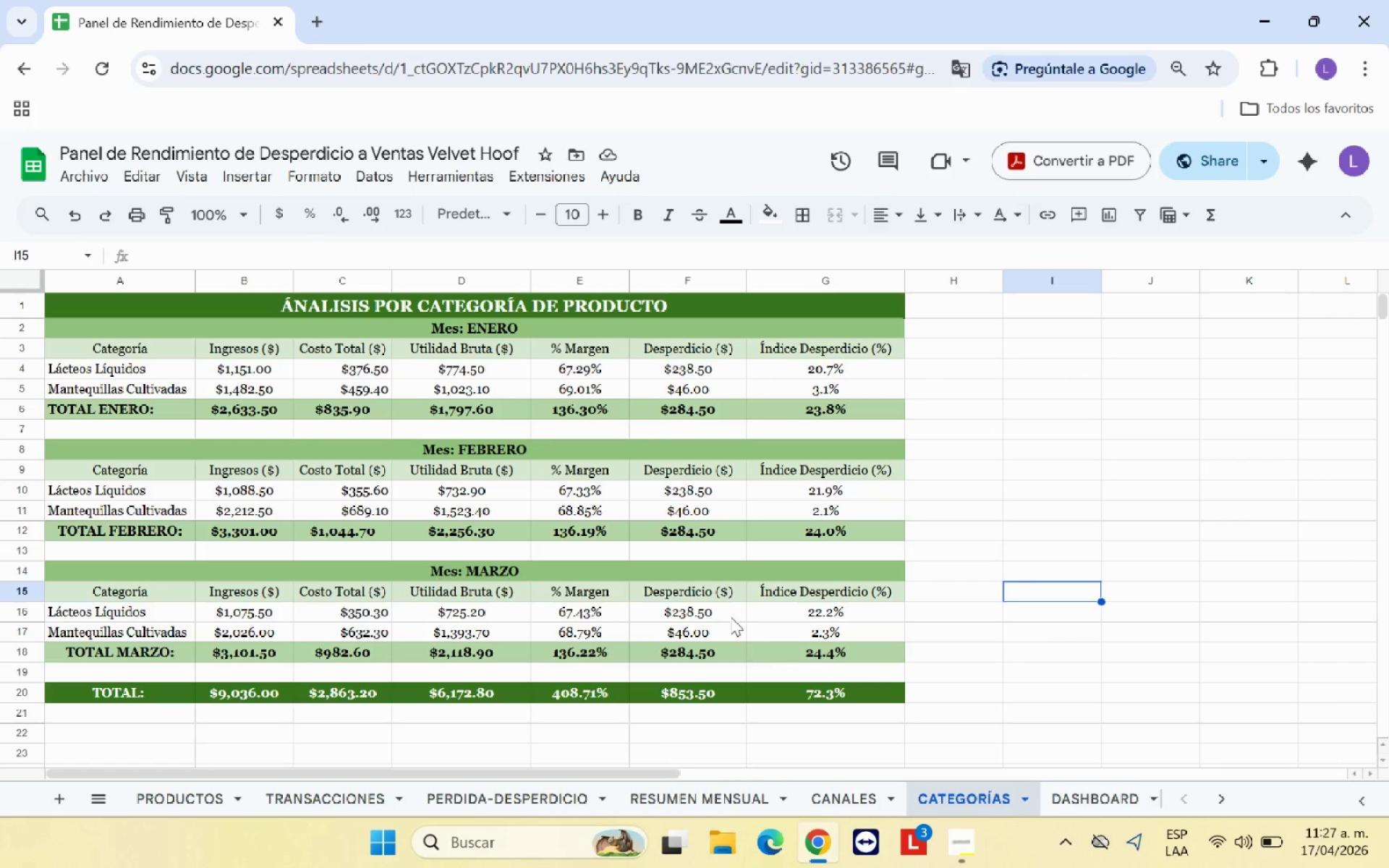 
scroll: coordinate [729, 613], scroll_direction: up, amount: 4.0
 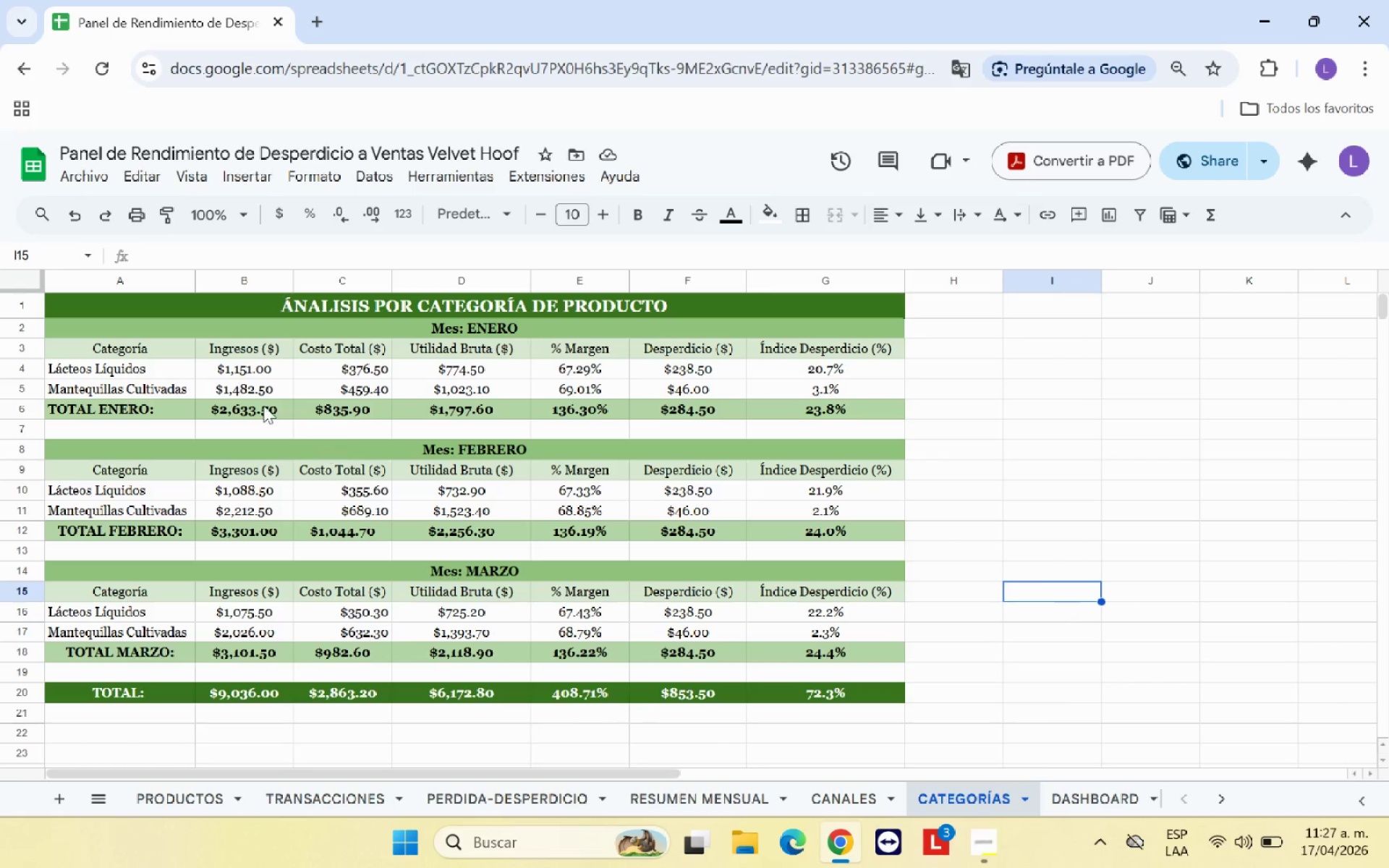 
left_click_drag(start_coordinate=[145, 348], to_coordinate=[823, 343])
 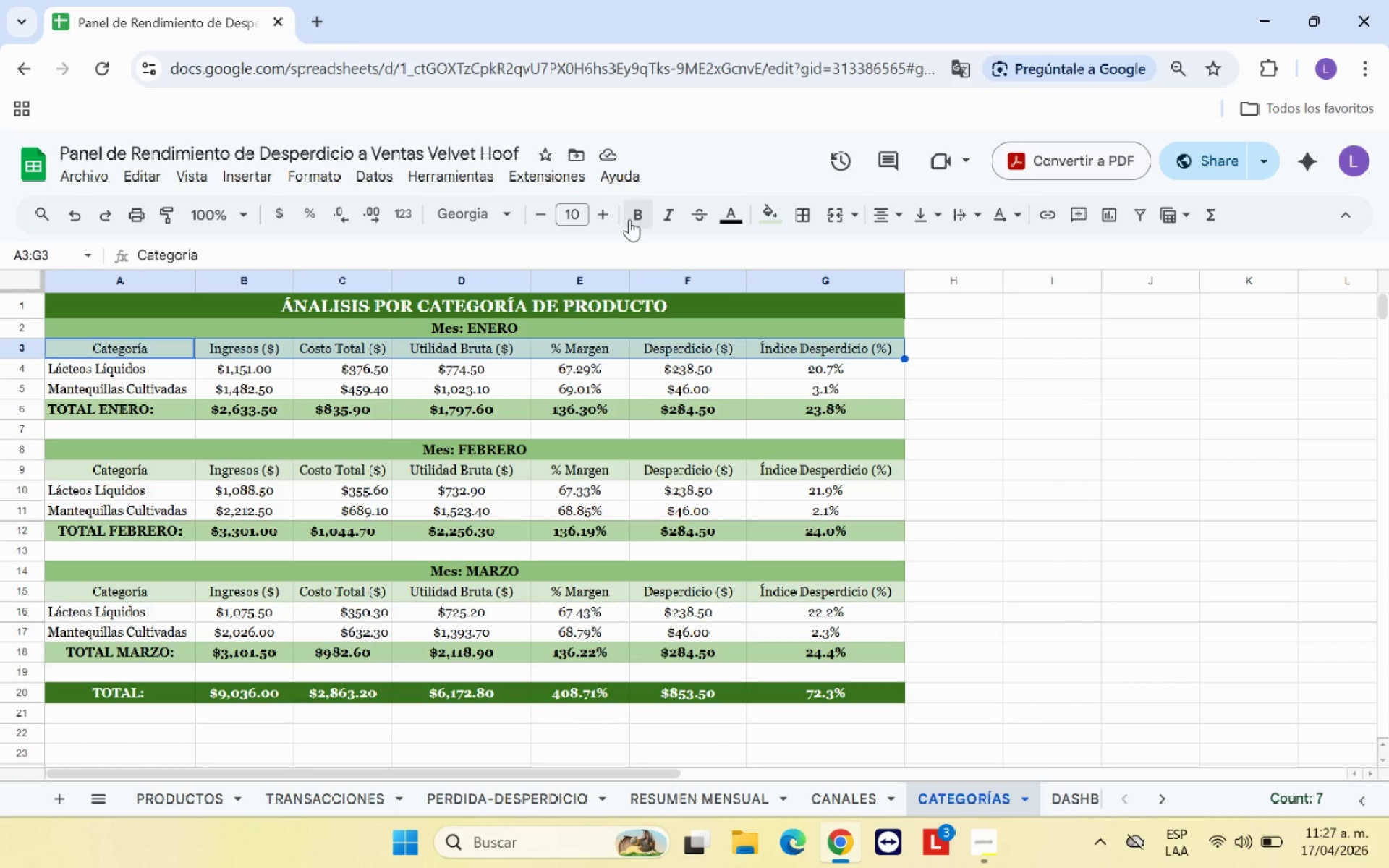 
left_click([634, 217])
 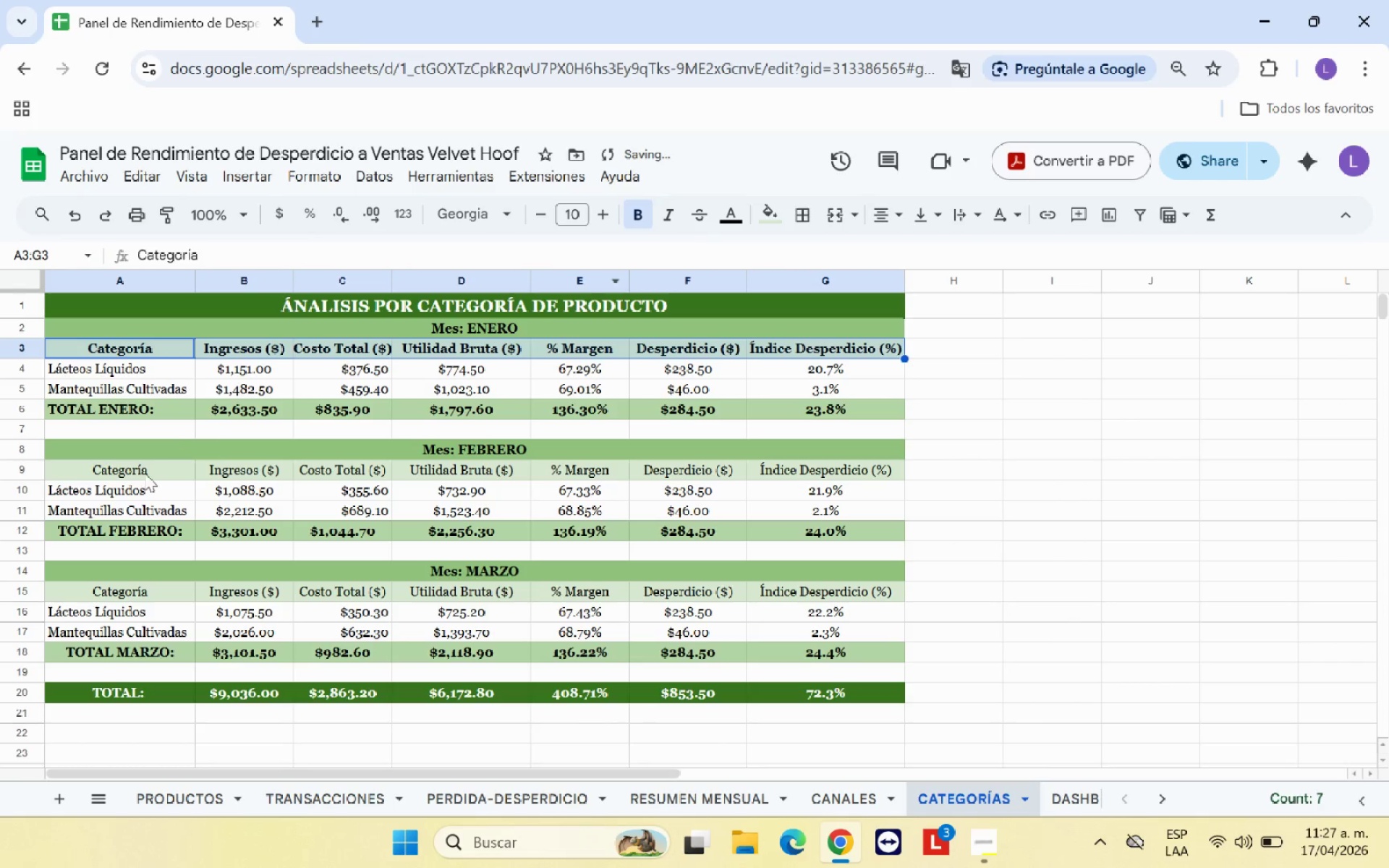 
left_click_drag(start_coordinate=[145, 472], to_coordinate=[815, 475])
 